 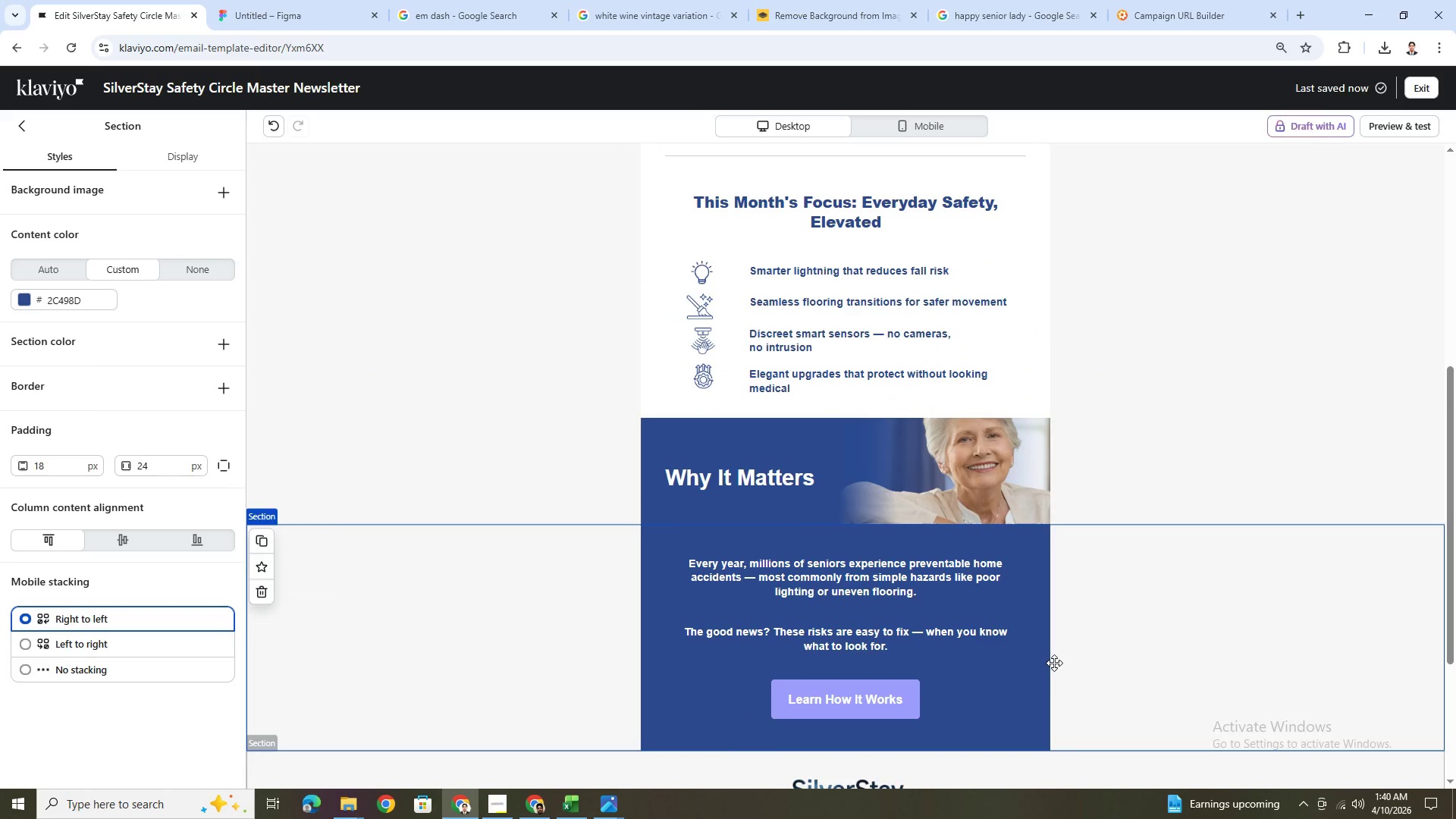 
scroll: coordinate [1056, 661], scroll_direction: down, amount: 2.0
 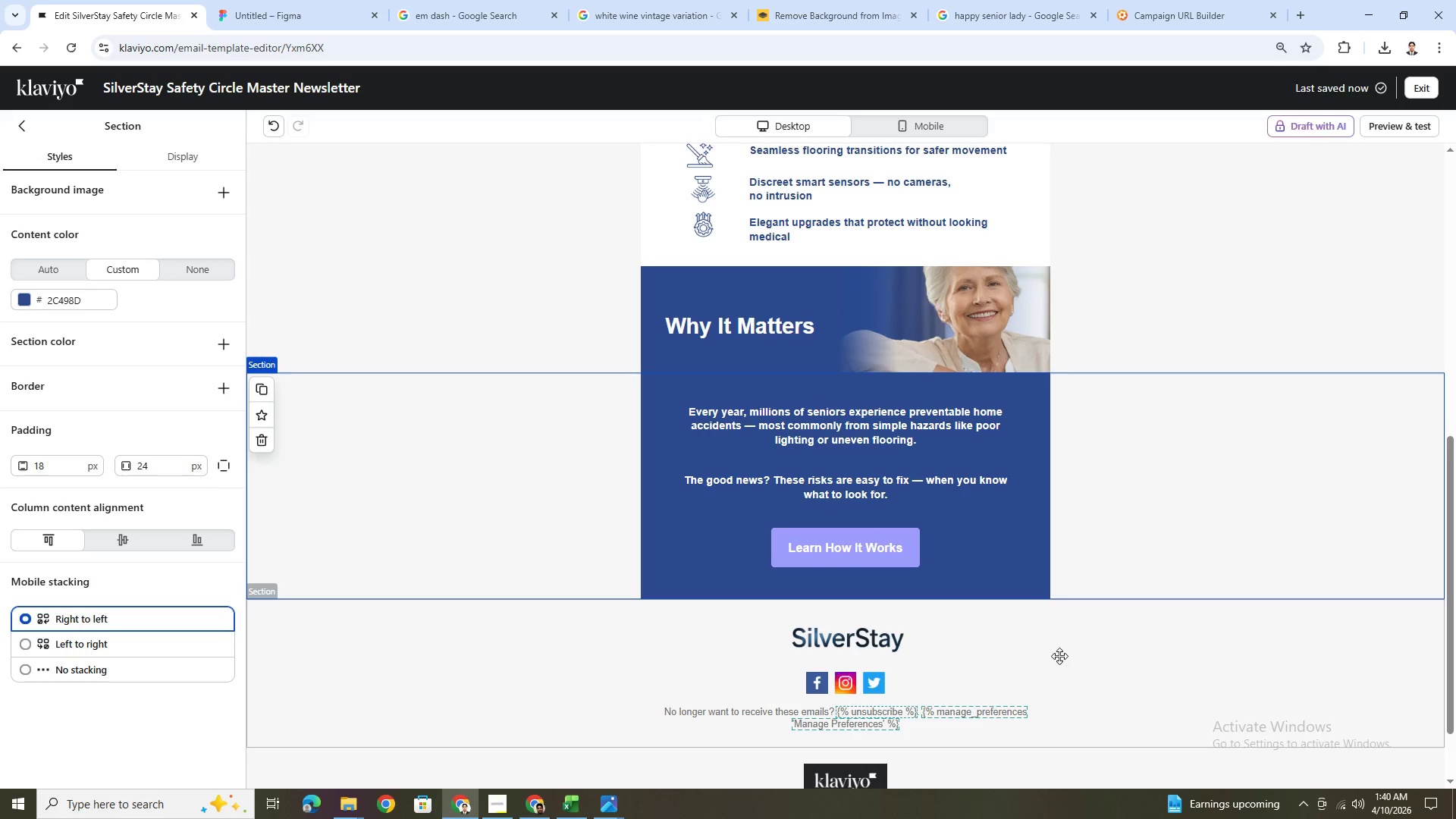 
scroll: coordinate [1018, 679], scroll_direction: up, amount: 5.0
 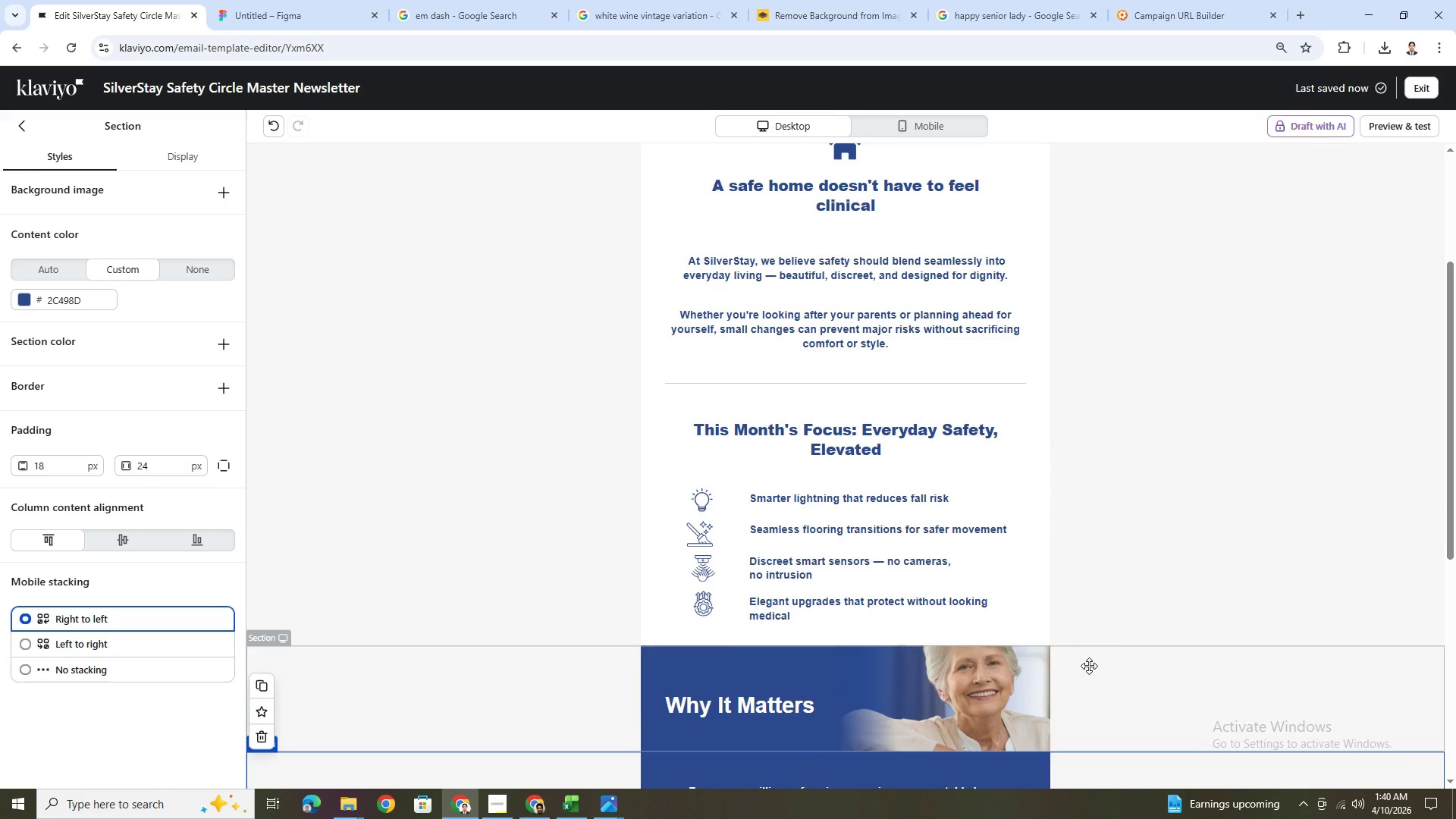 
hold_key(key=ControlLeft, duration=1.51)
scroll: coordinate [1089, 666], scroll_direction: down, amount: 3.0
 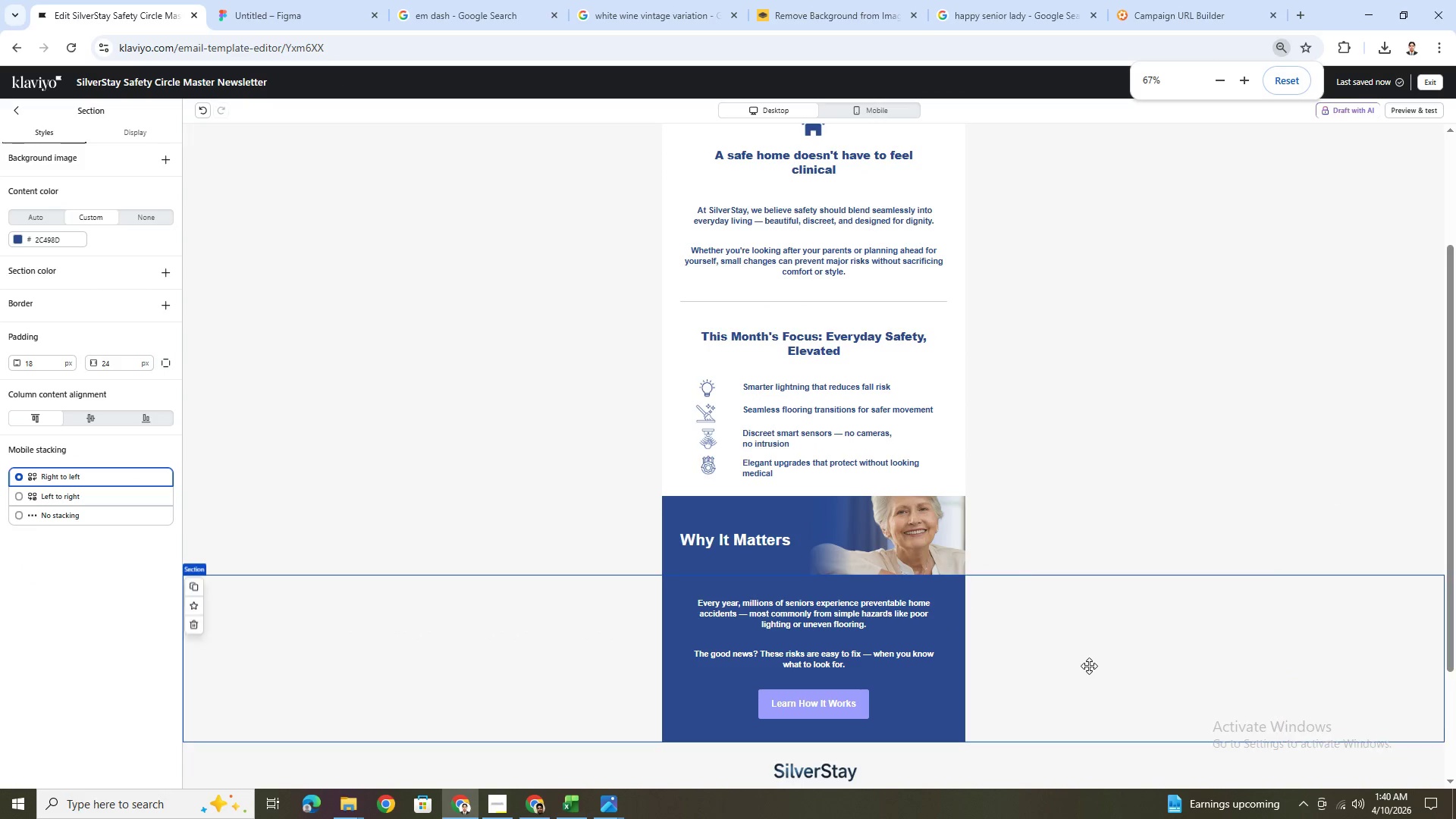 
hold_key(key=ControlLeft, duration=0.38)
 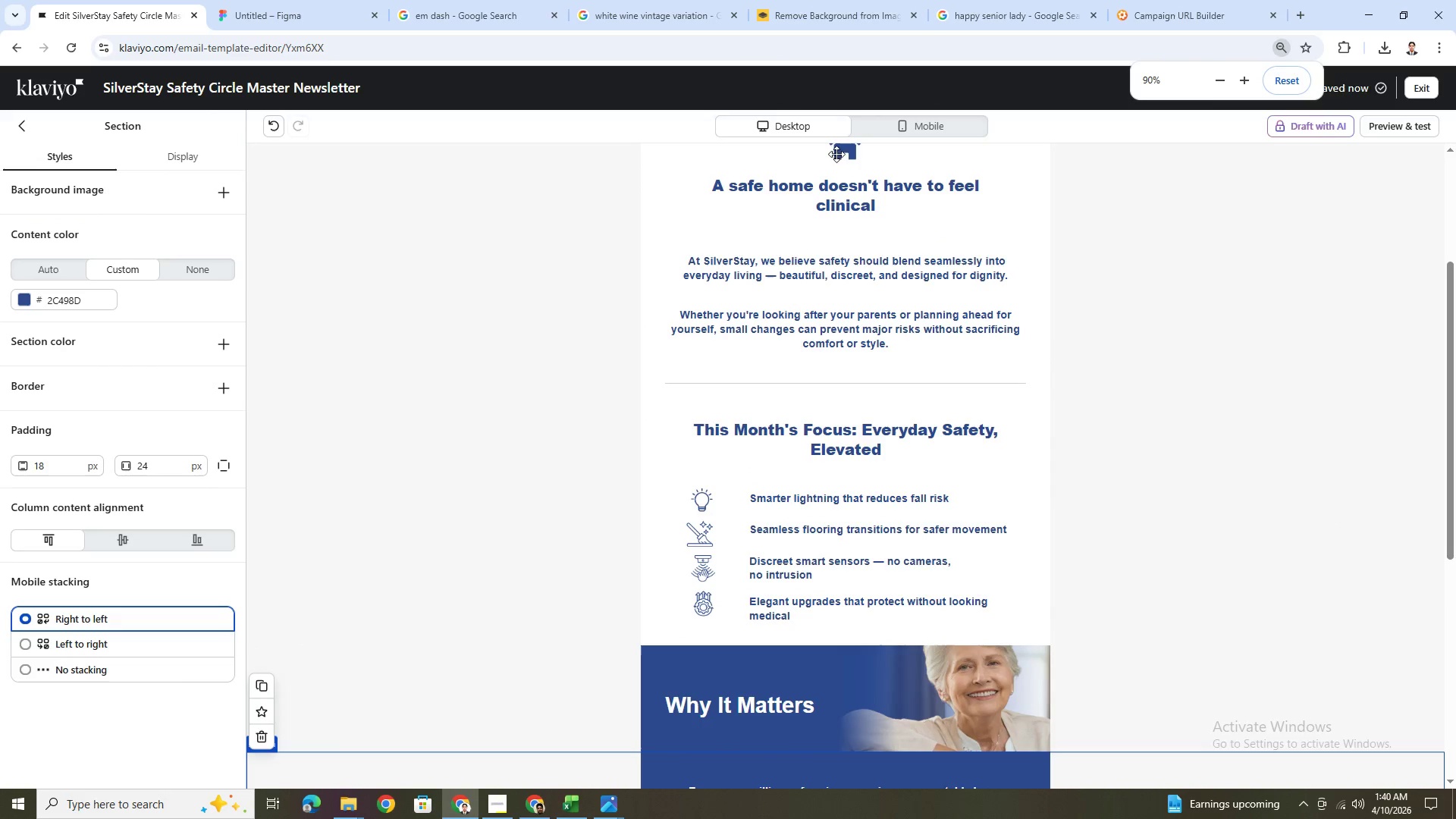 
hold_key(key=ControlLeft, duration=18.48)
 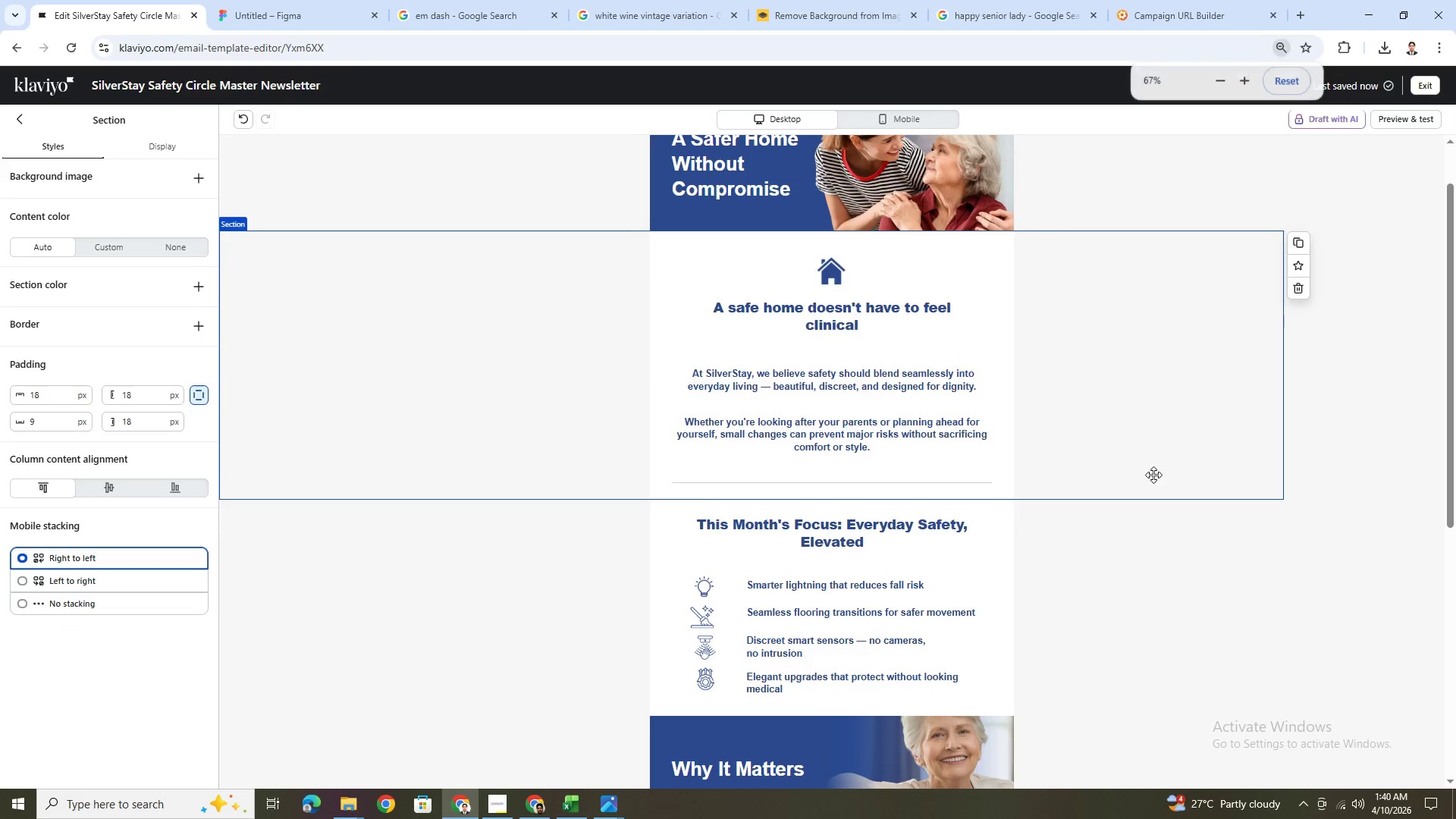 
scroll: coordinate [1089, 666], scroll_direction: up, amount: 3.0
 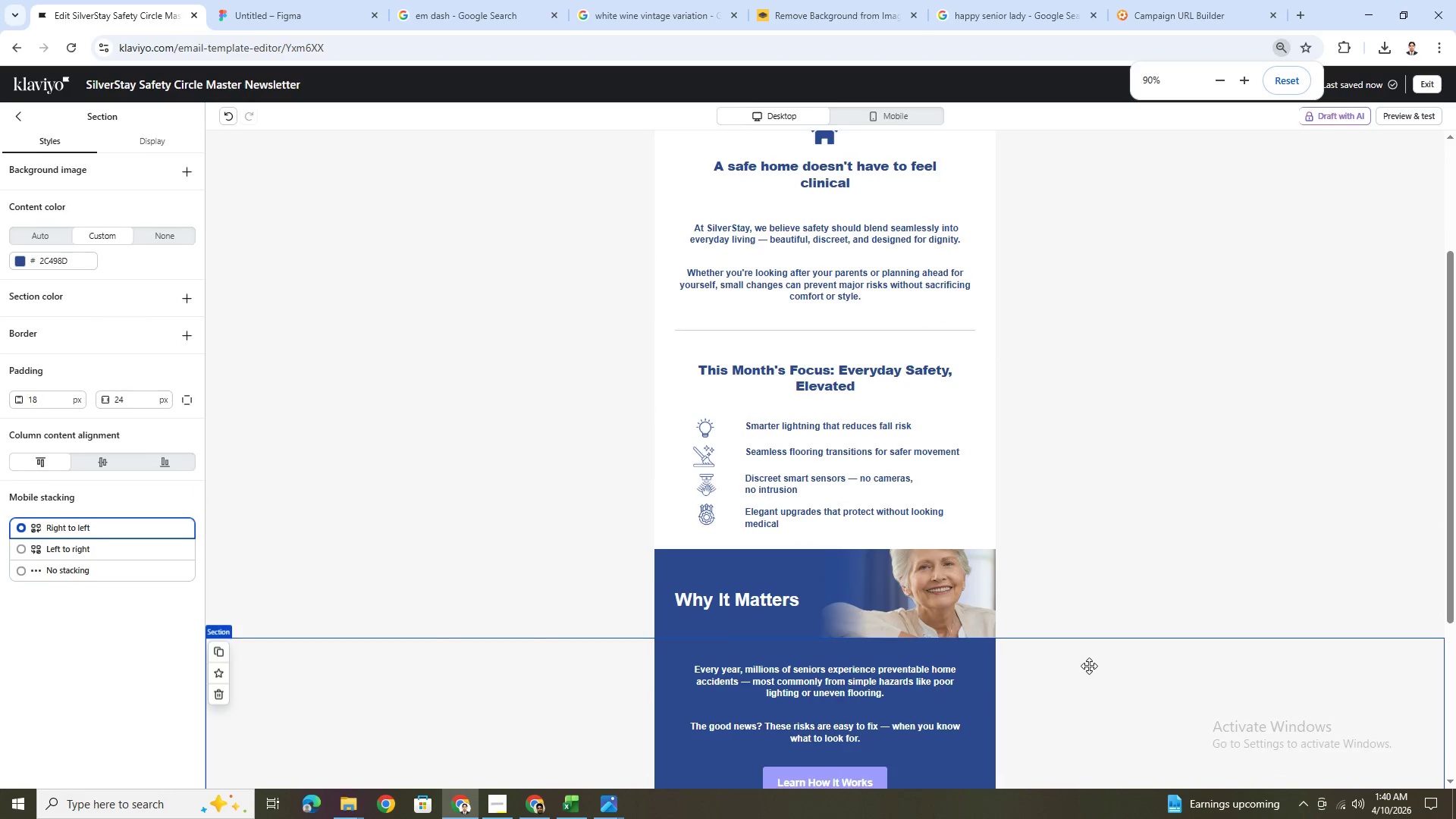 
left_click([843, 163])
 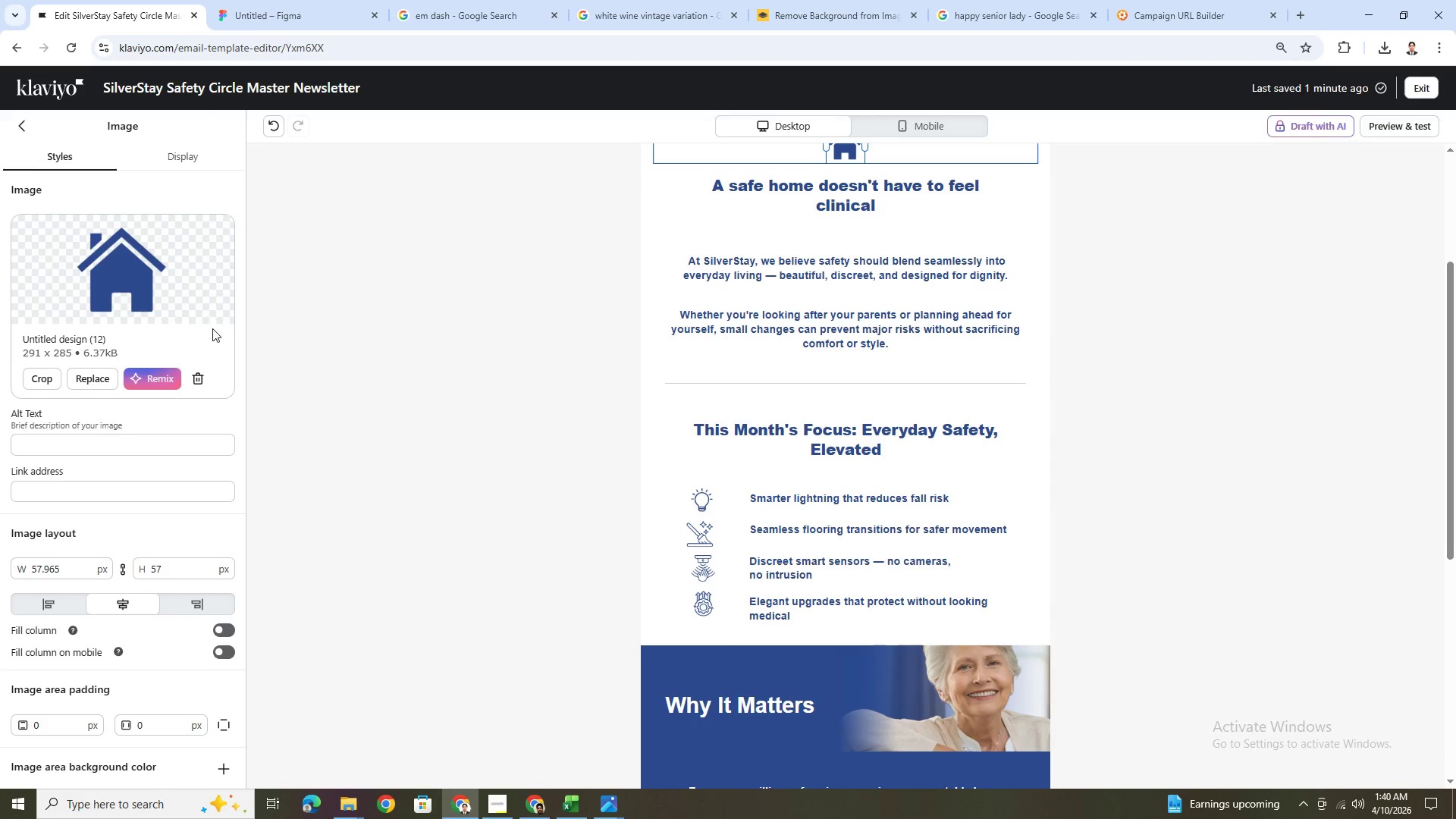 
left_click([126, 449])
 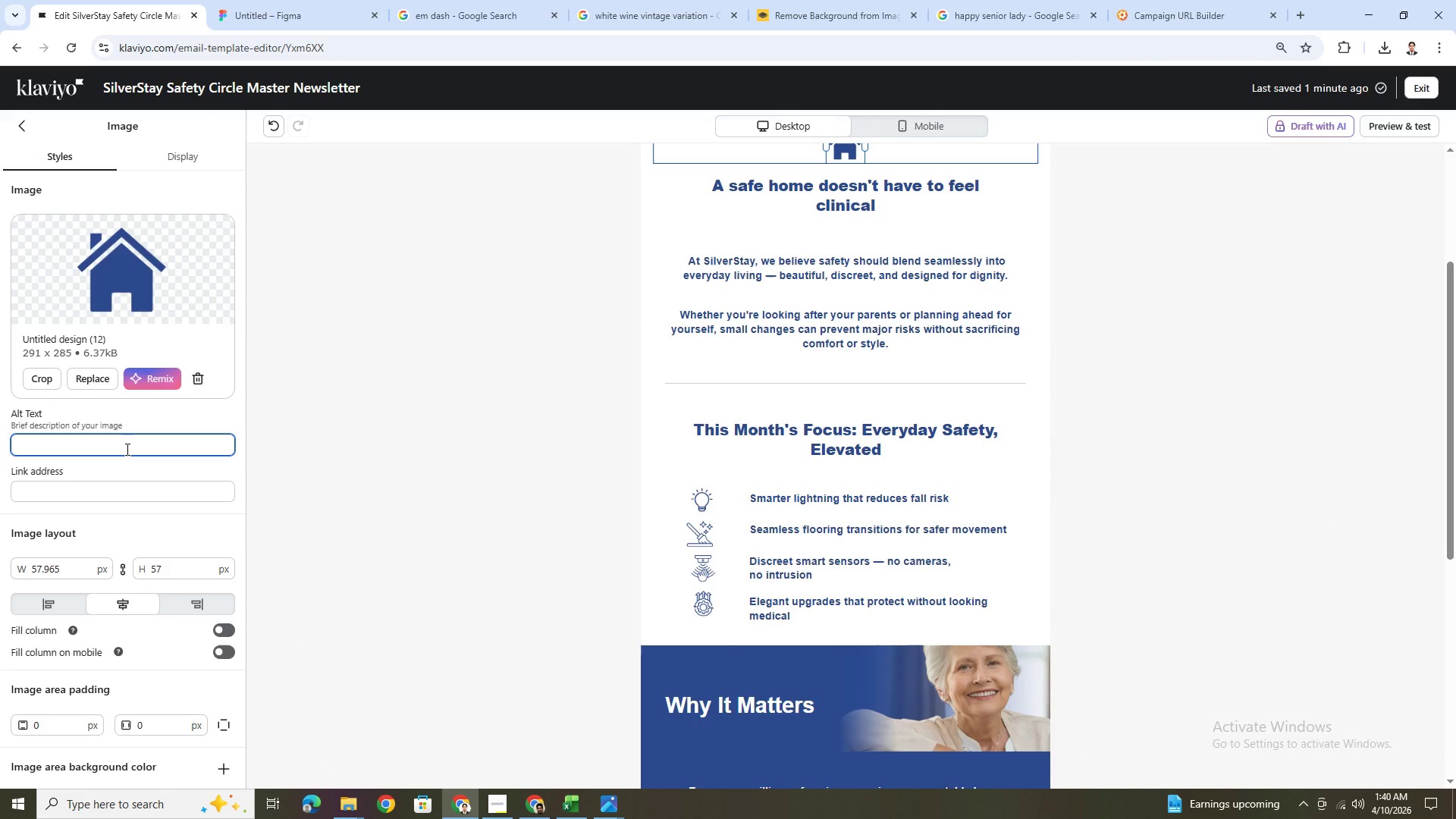 
type(Safe Home)
 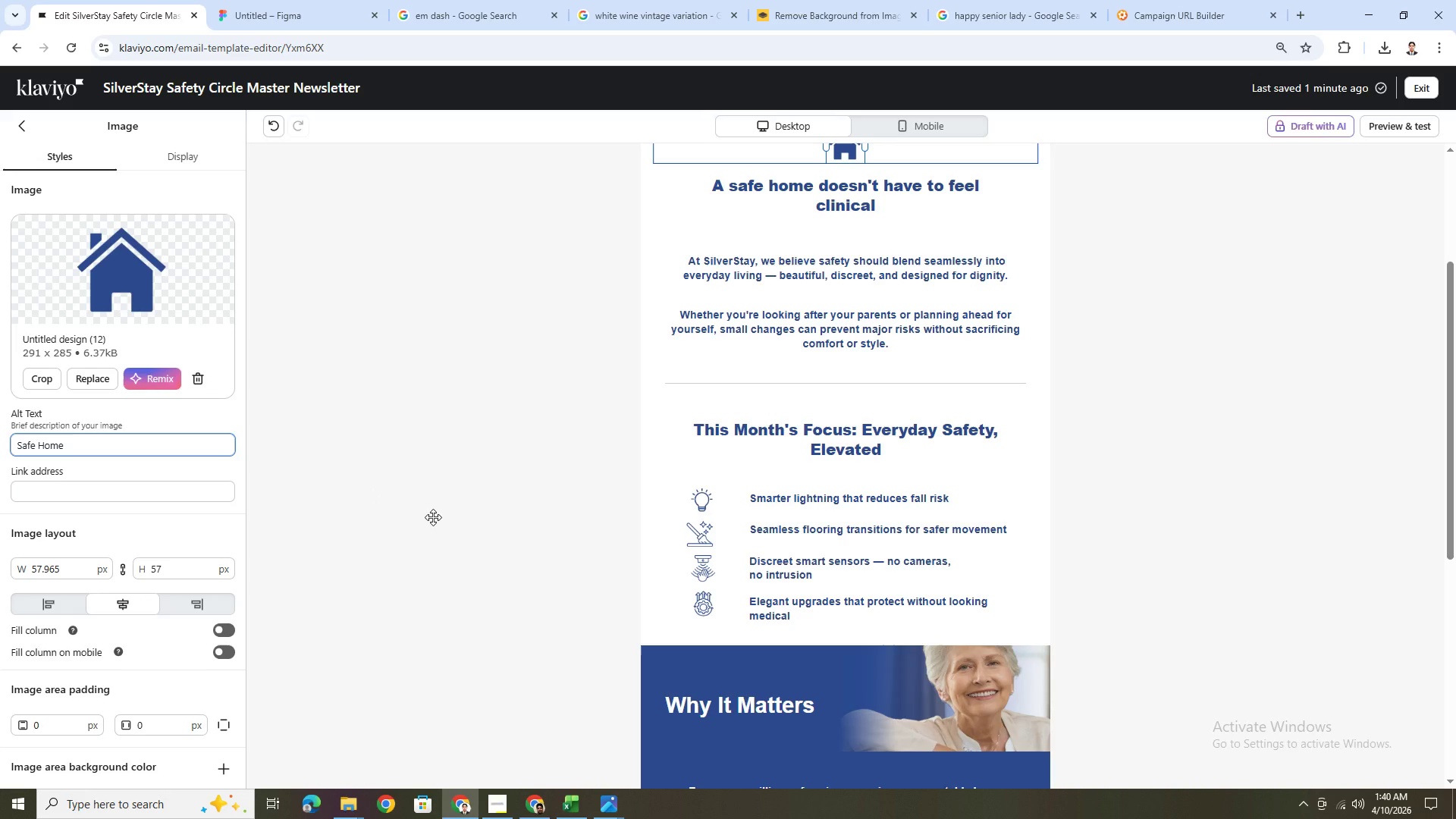 
scroll: coordinate [835, 577], scroll_direction: up, amount: 2.0
 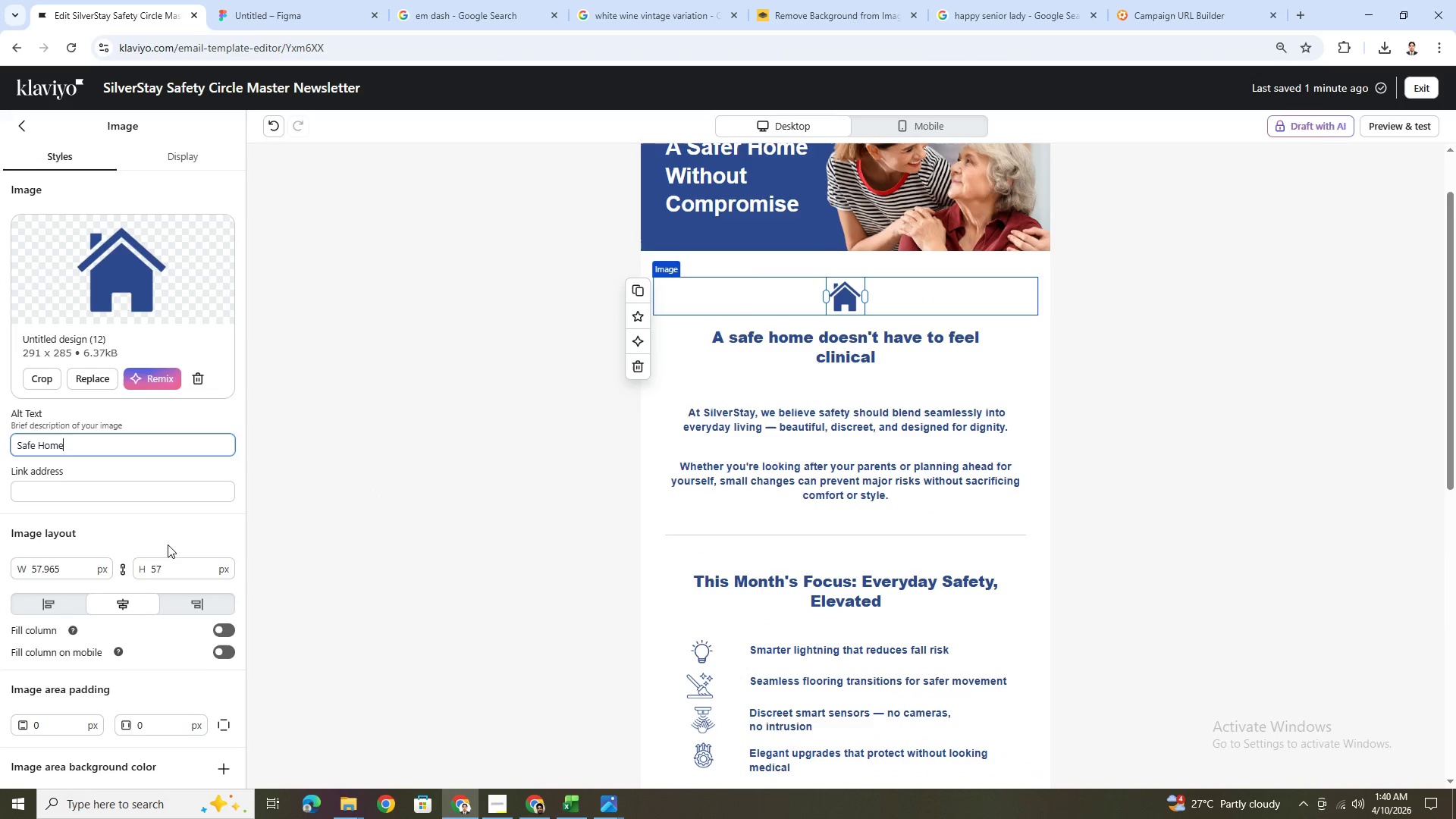 
left_click([1233, 389])
 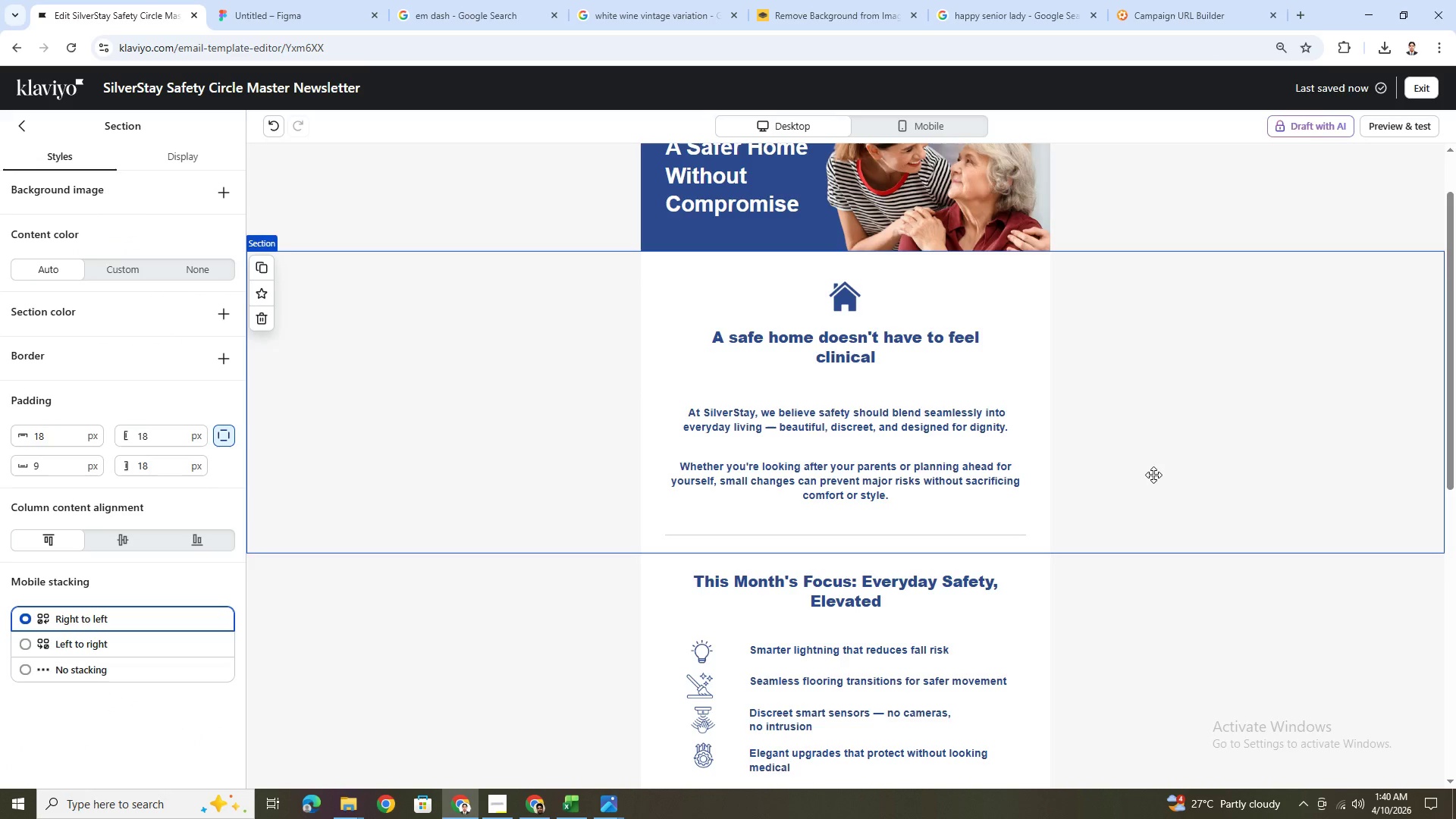 
hold_key(key=ControlLeft, duration=1.5)
scroll: coordinate [1153, 475], scroll_direction: down, amount: 3.0
 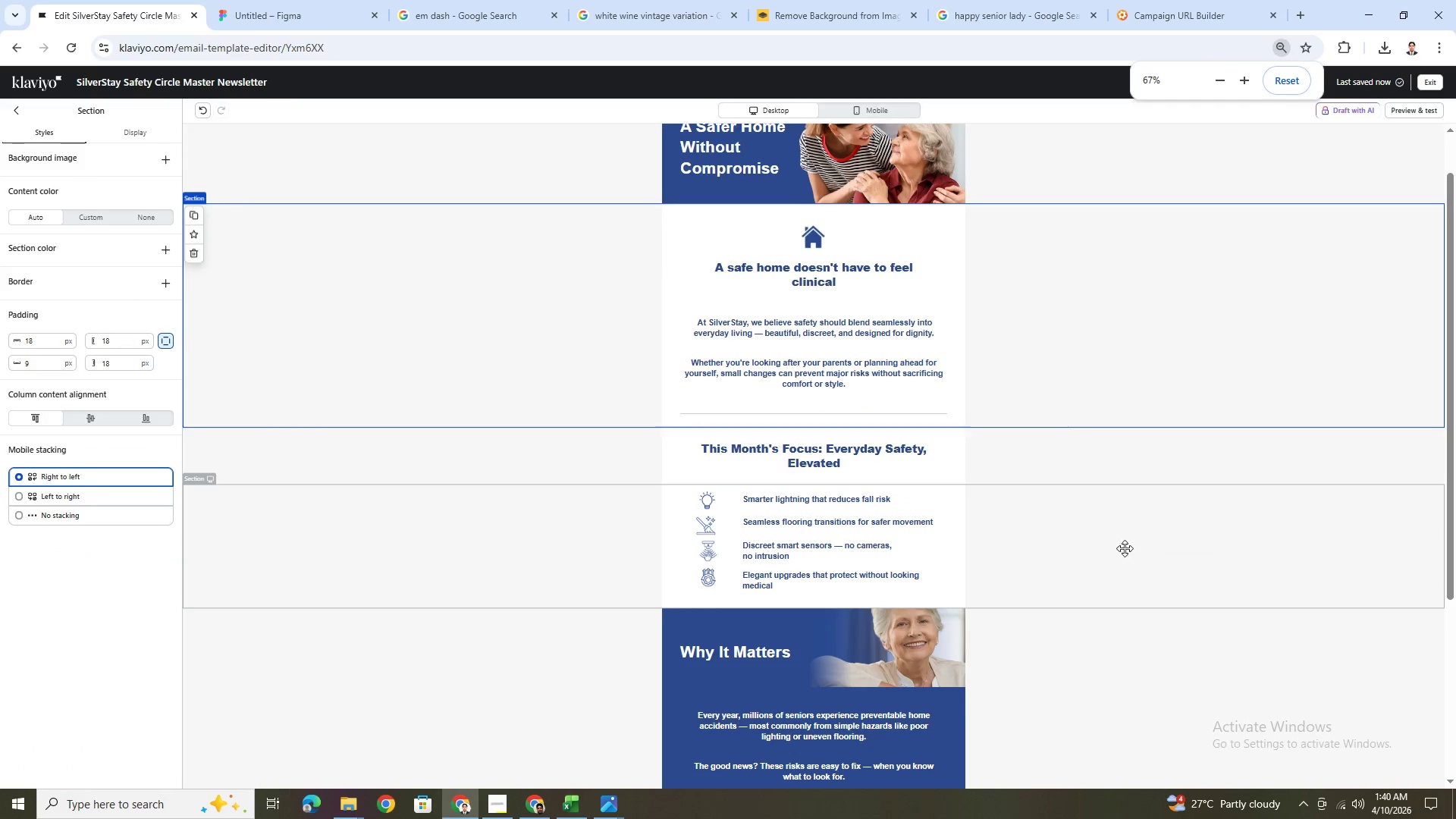 
hold_key(key=ControlLeft, duration=1.05)
 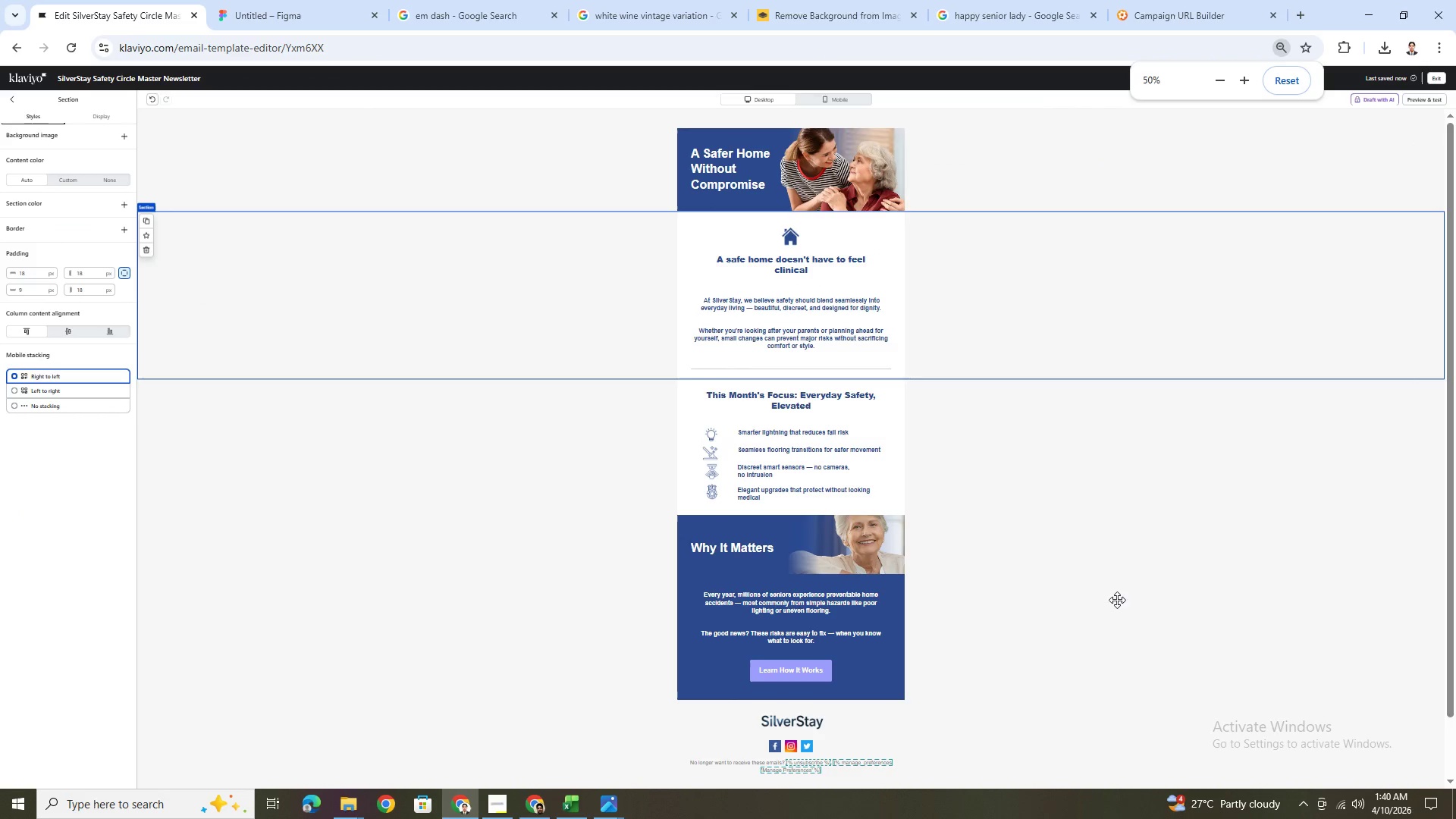 
scroll: coordinate [1112, 568], scroll_direction: down, amount: 3.0
 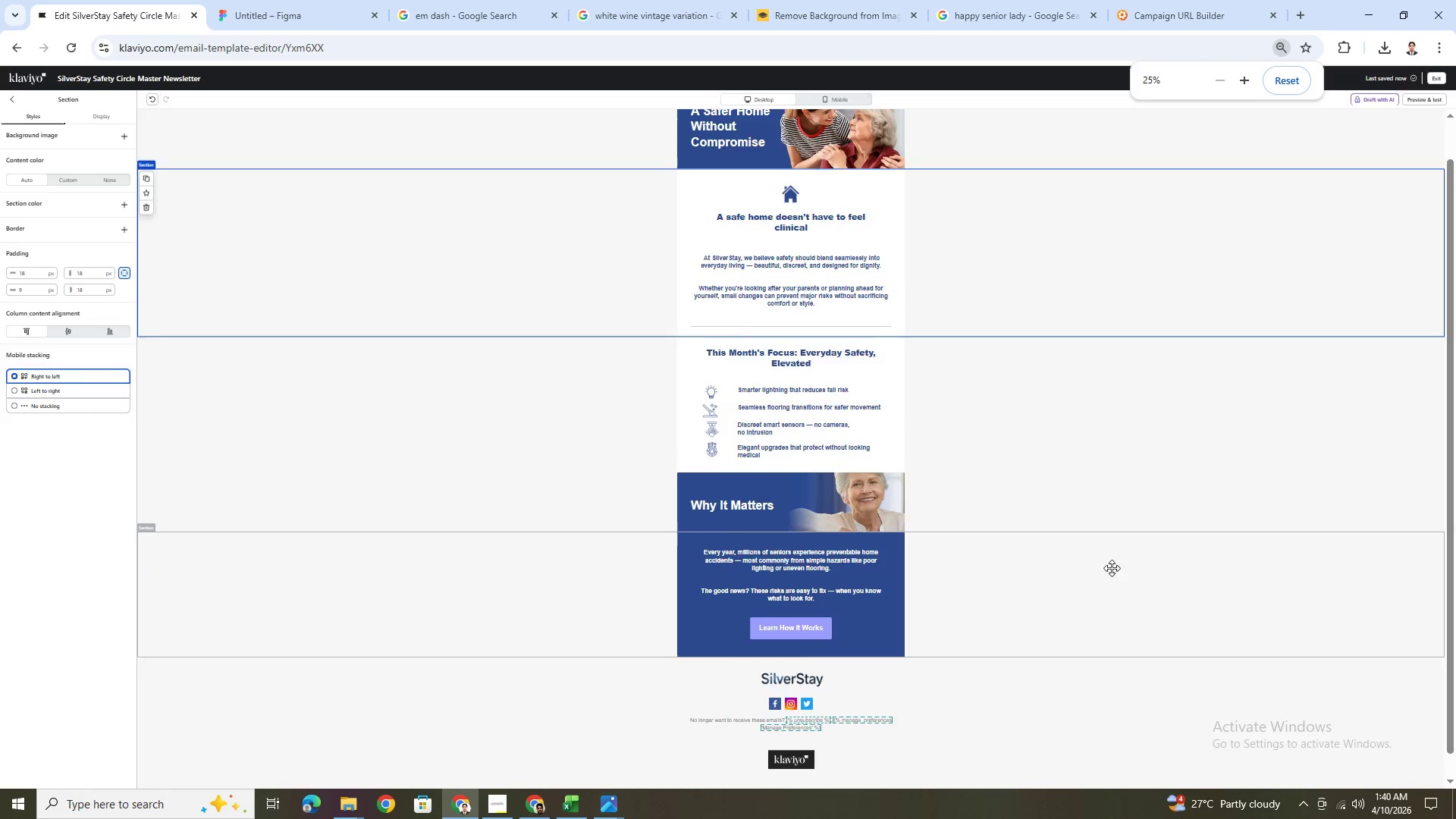 
scroll: coordinate [1097, 598], scroll_direction: up, amount: 2.0
 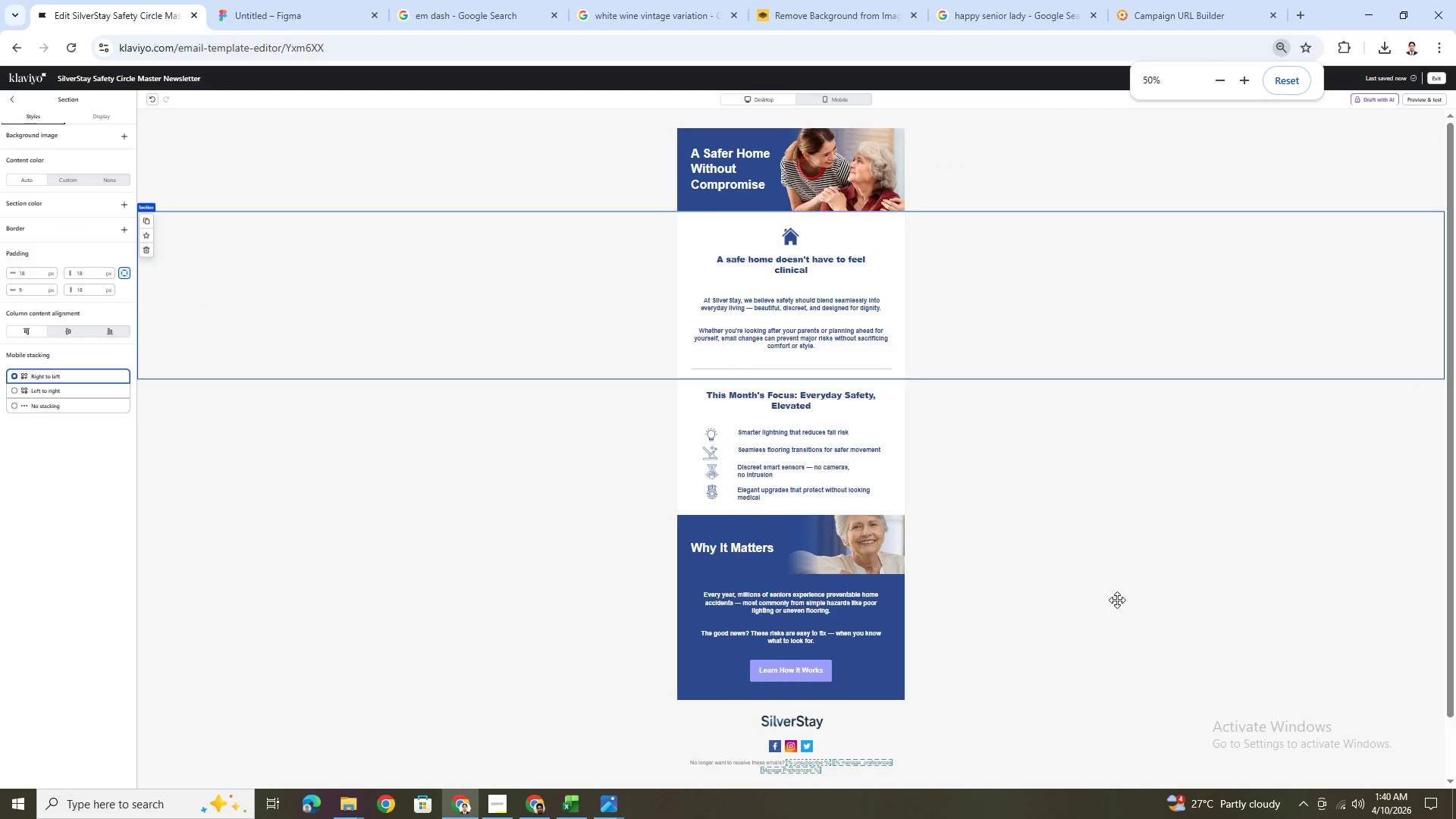 
hold_key(key=ControlLeft, duration=0.41)
scroll: coordinate [1116, 592], scroll_direction: up, amount: 1.0
 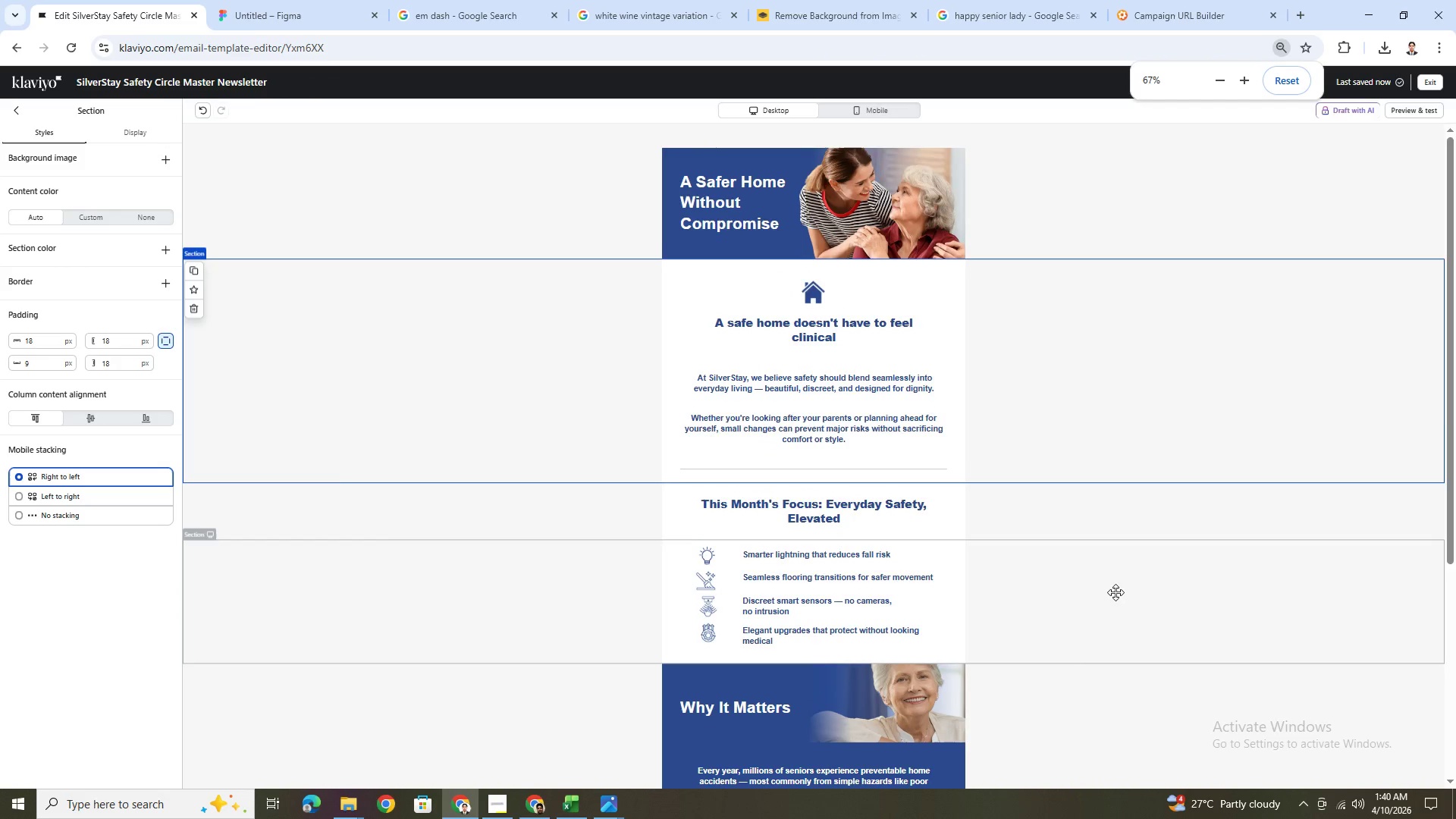 
hold_key(key=ControlLeft, duration=0.38)
 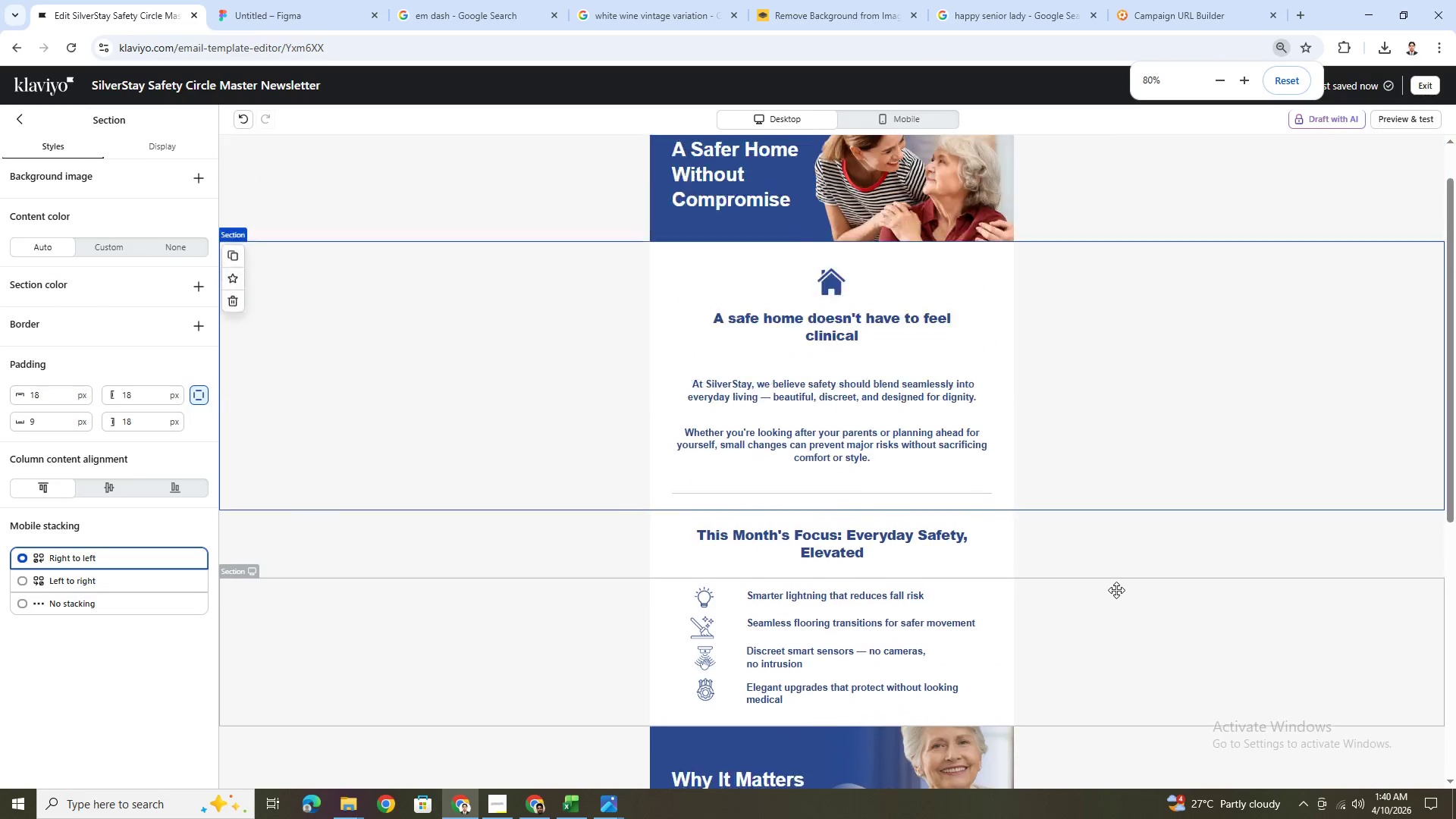 
scroll: coordinate [1116, 592], scroll_direction: down, amount: 2.0
 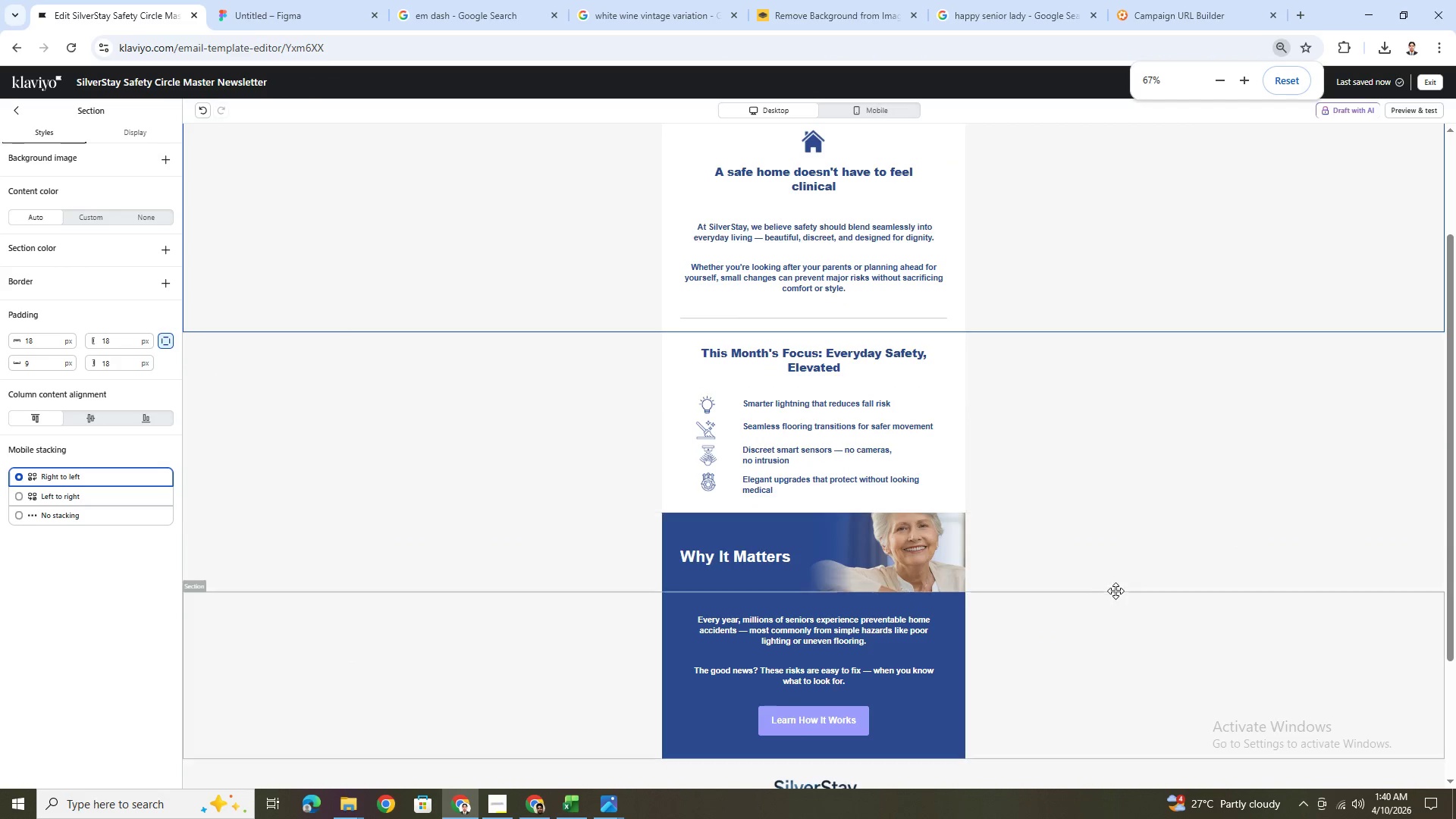 
scroll: coordinate [1116, 590], scroll_direction: up, amount: 5.0
 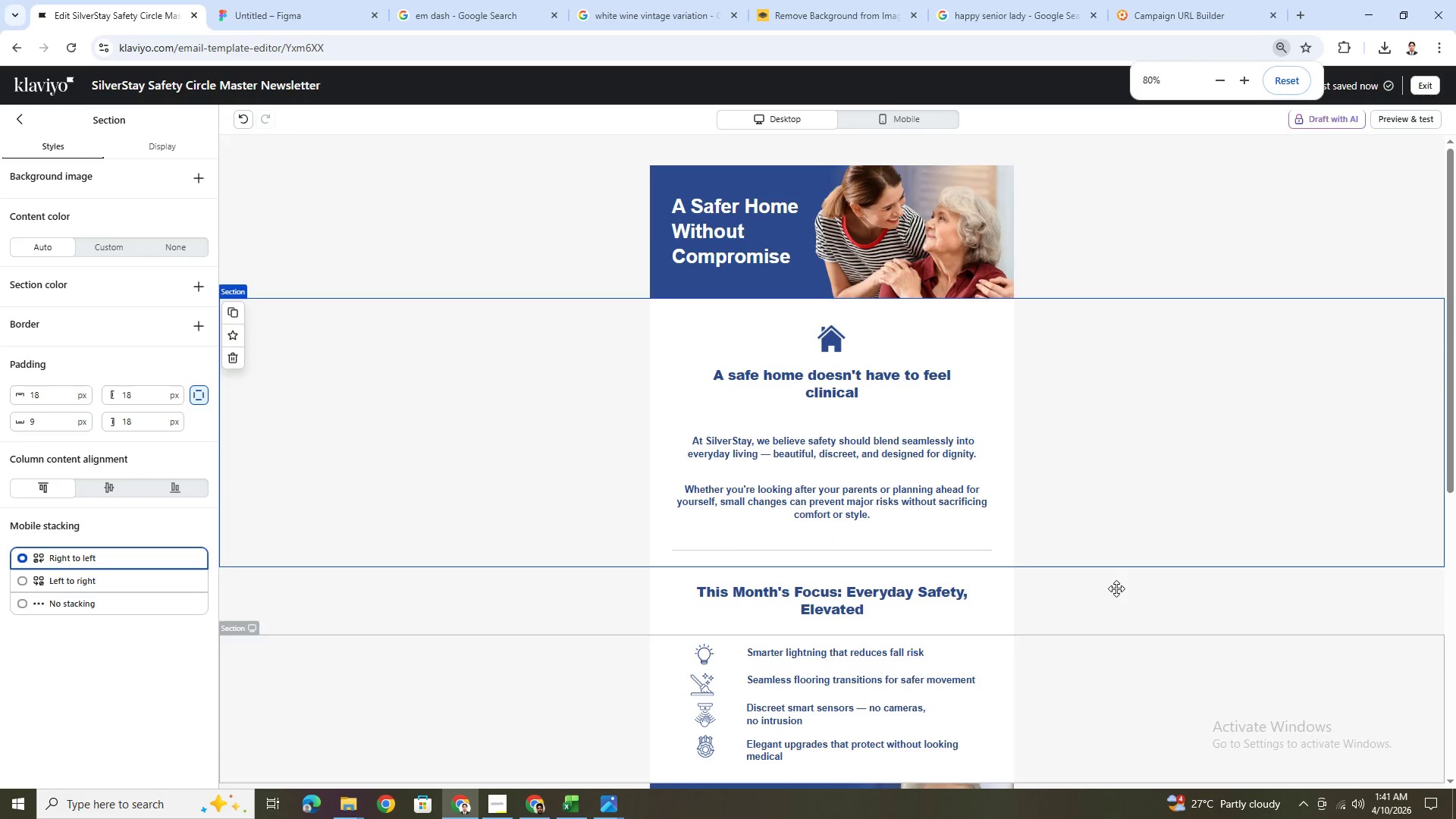 
hold_key(key=ControlLeft, duration=1.17)
scroll: coordinate [1085, 659], scroll_direction: down, amount: 4.0
 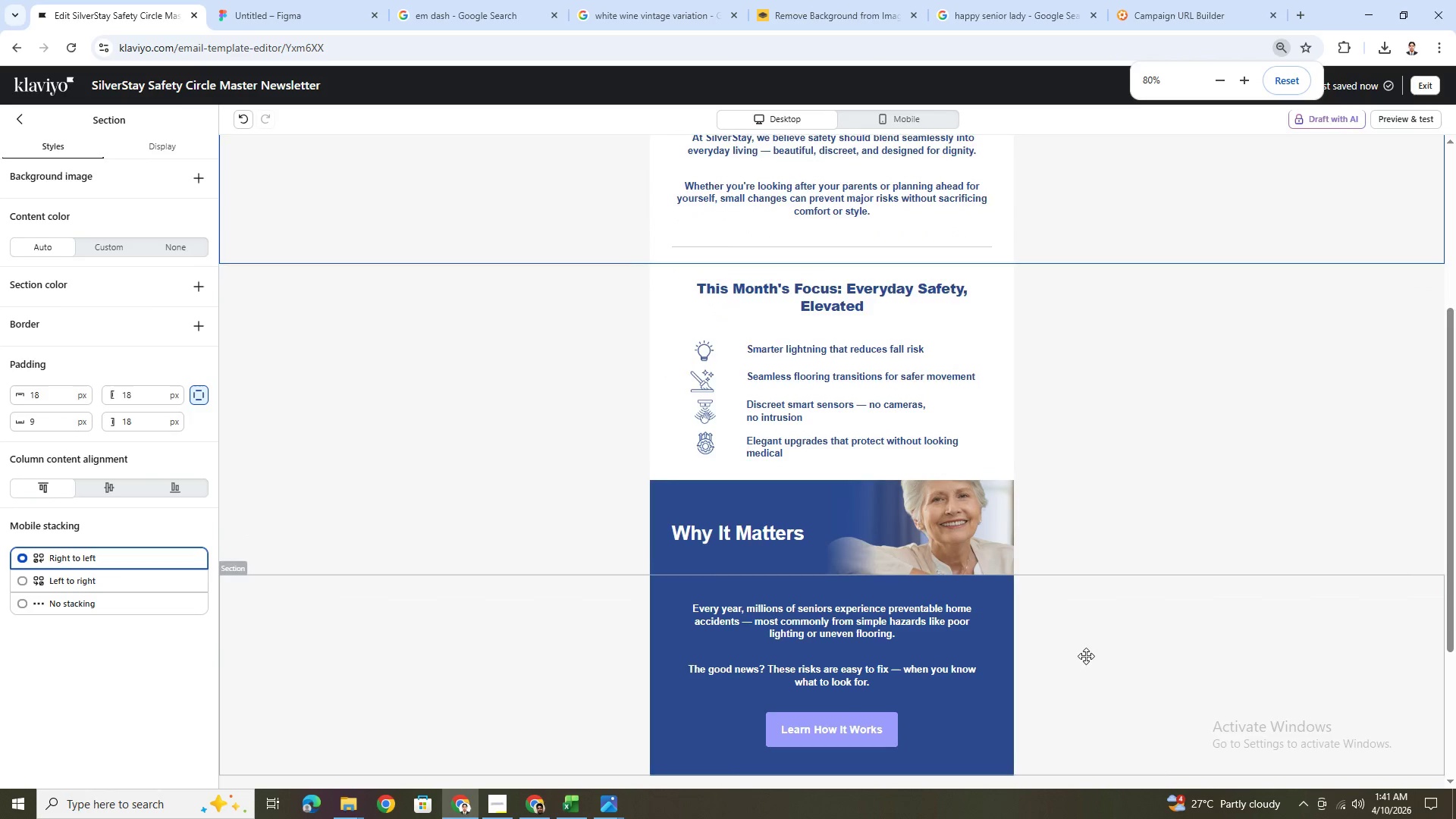 
scroll: coordinate [1086, 656], scroll_direction: up, amount: 2.0
 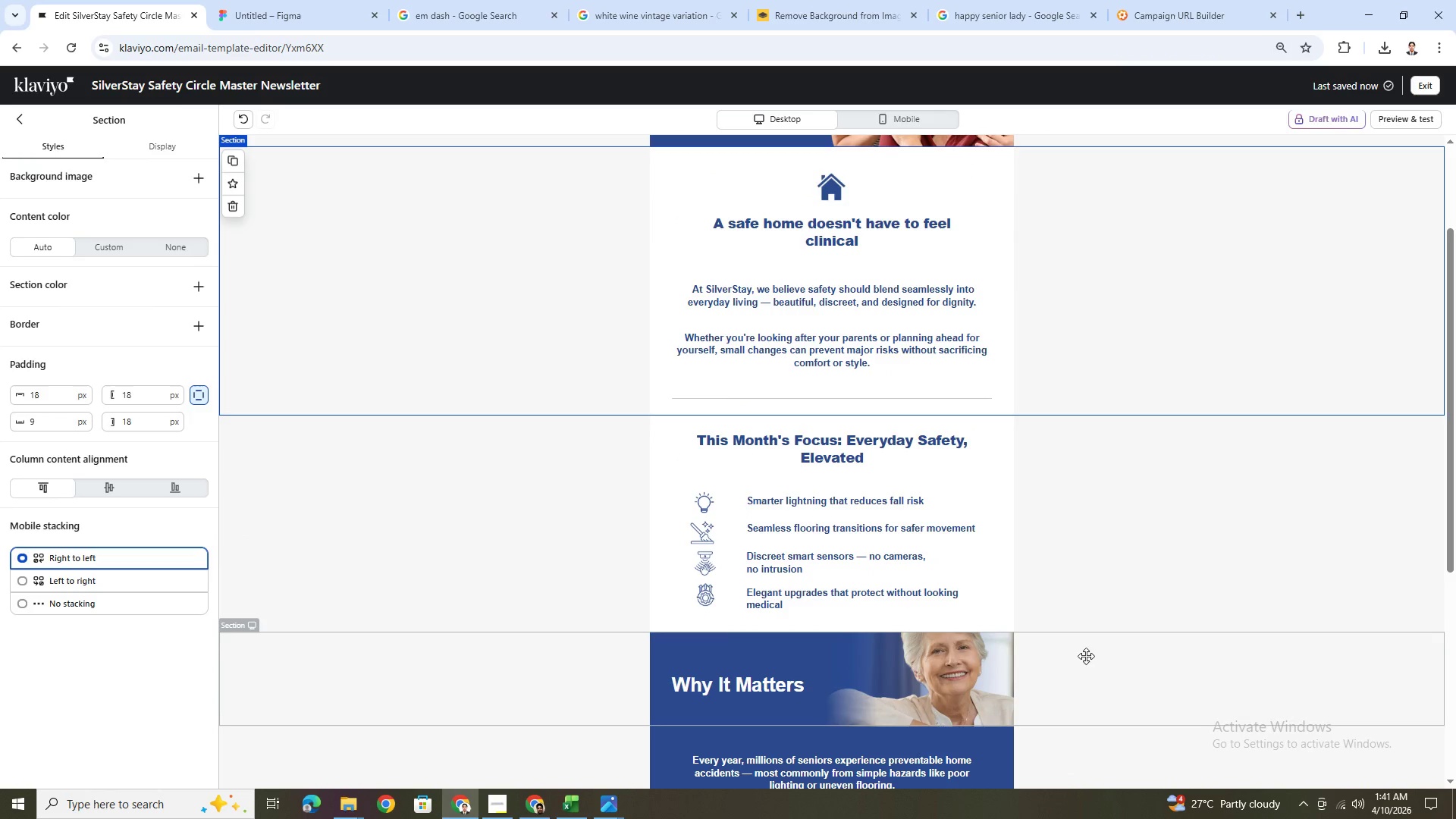 
scroll: coordinate [1086, 656], scroll_direction: down, amount: 2.0
 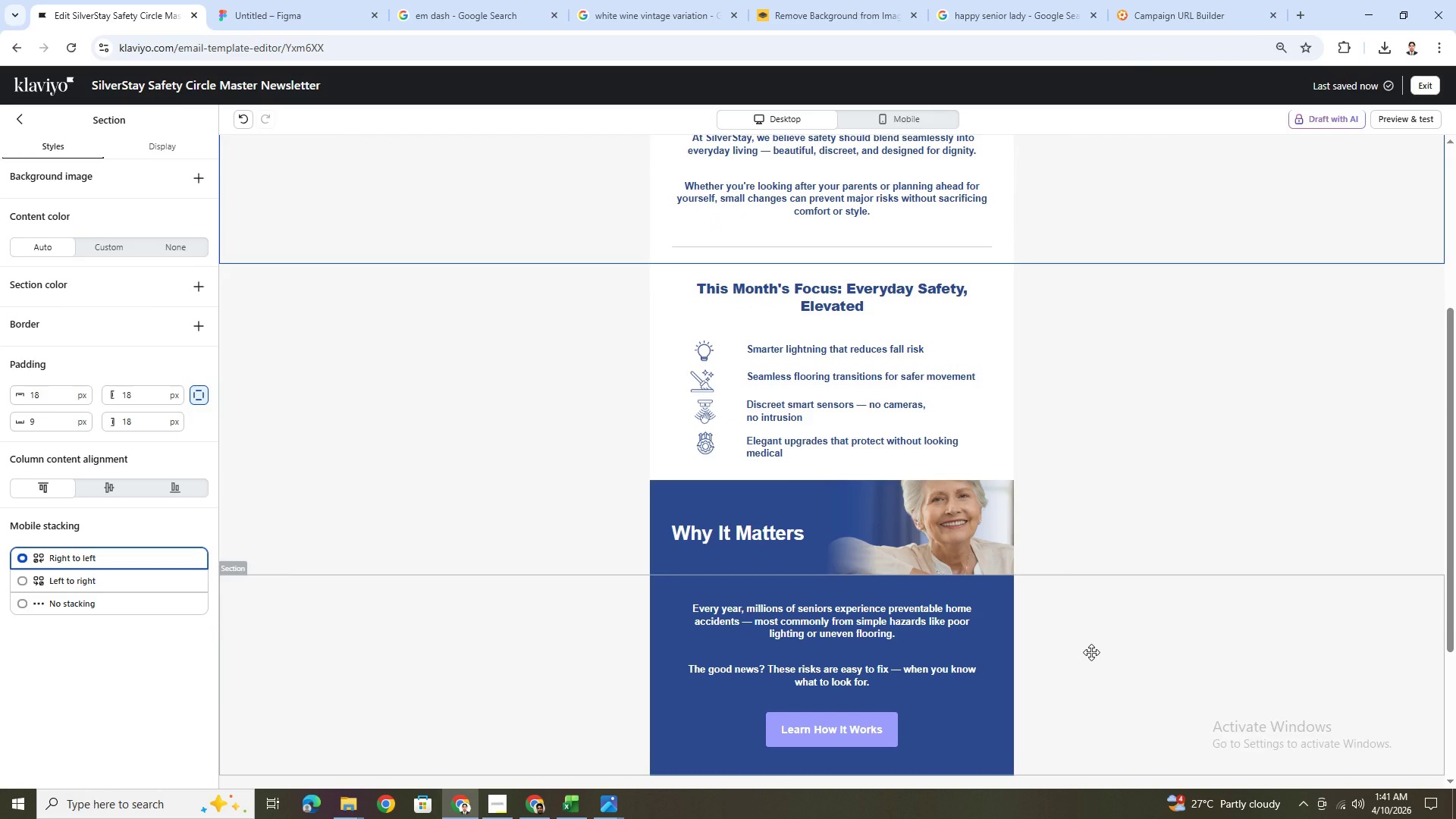 
scroll: coordinate [1091, 652], scroll_direction: up, amount: 2.0
 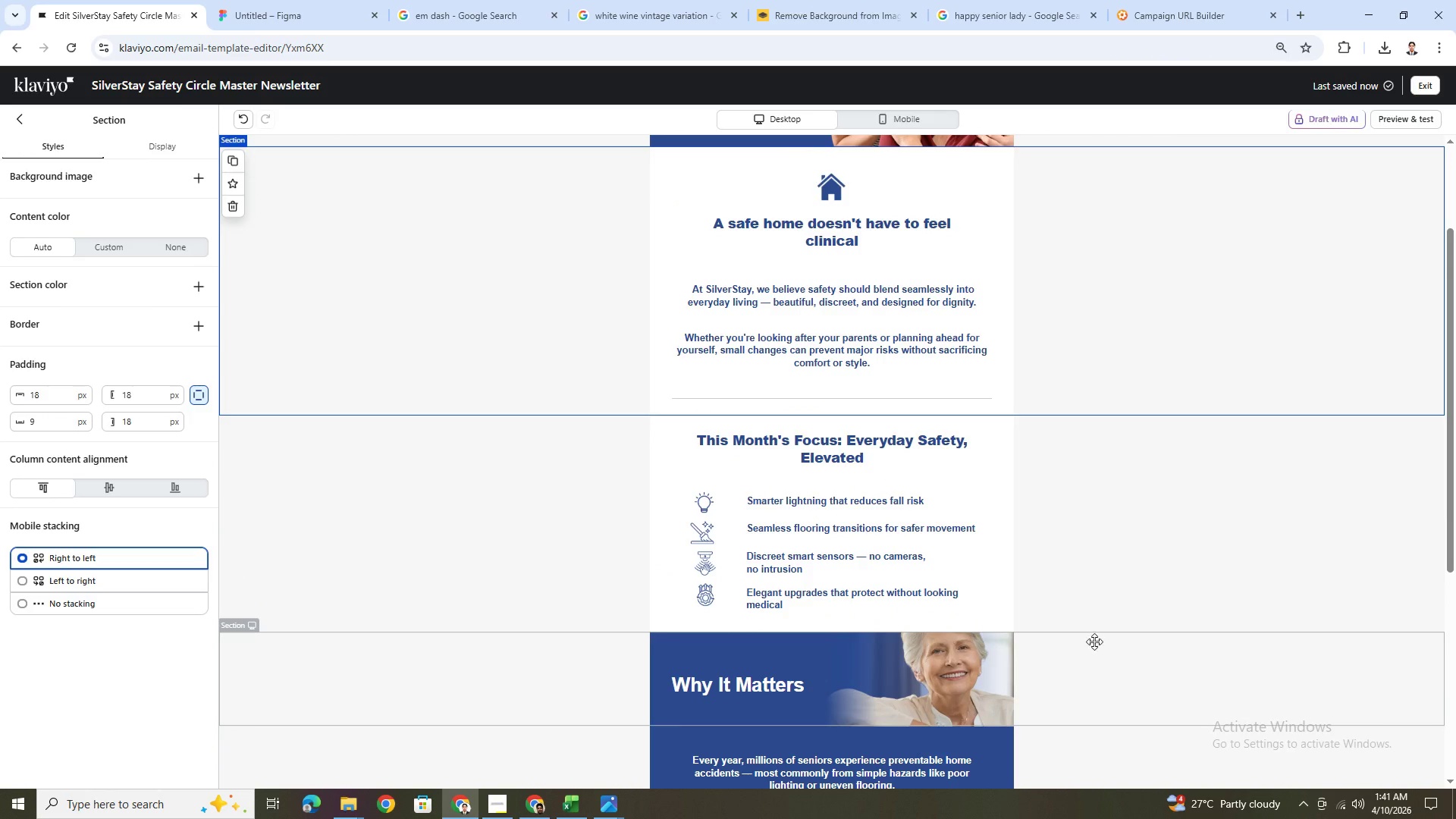 
scroll: coordinate [1095, 635], scroll_direction: down, amount: 2.0
 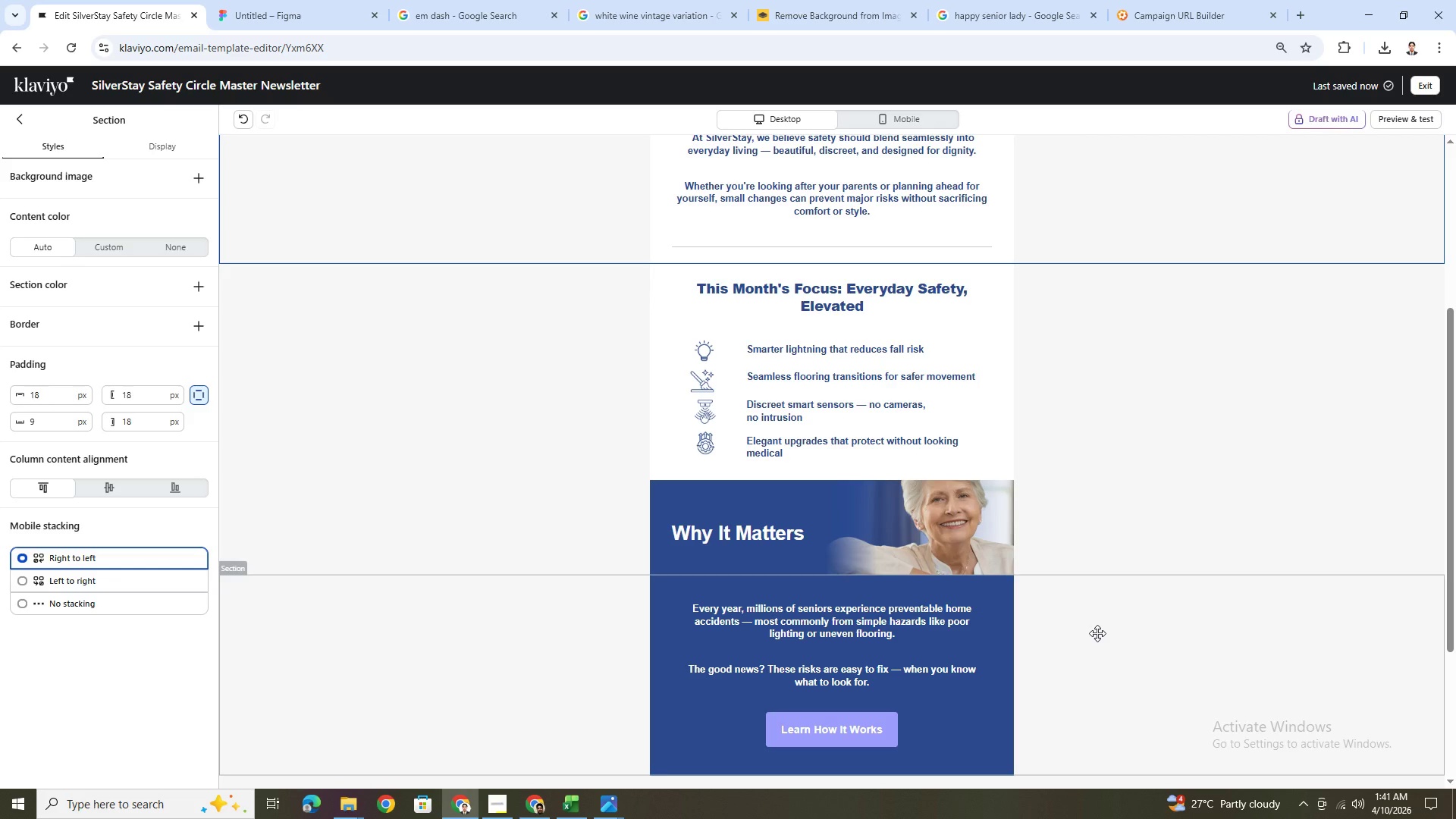 
wait(14.16)
 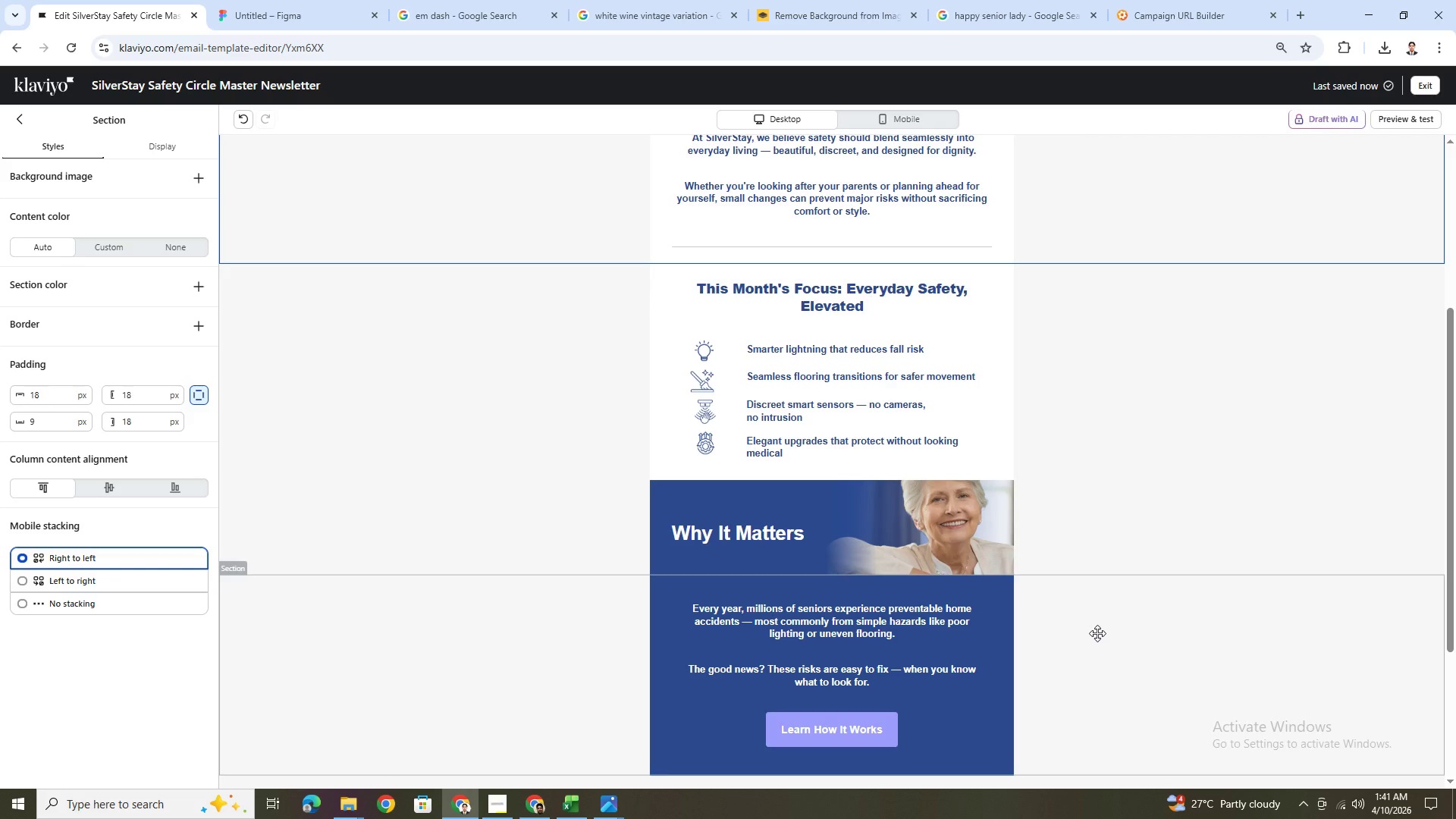 
scroll: coordinate [1097, 633], scroll_direction: up, amount: 2.0
 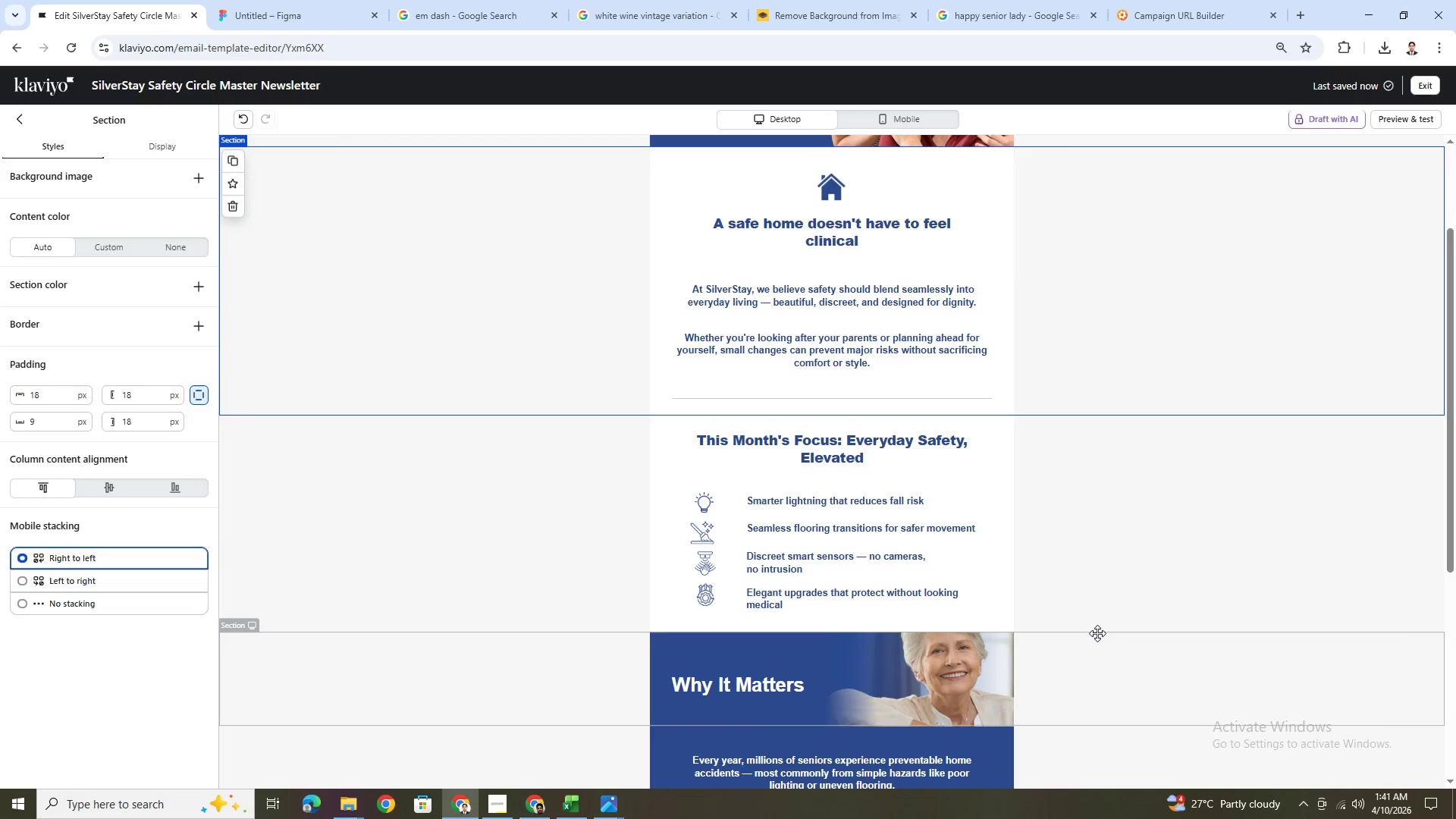 
scroll: coordinate [1097, 633], scroll_direction: down, amount: 2.0
 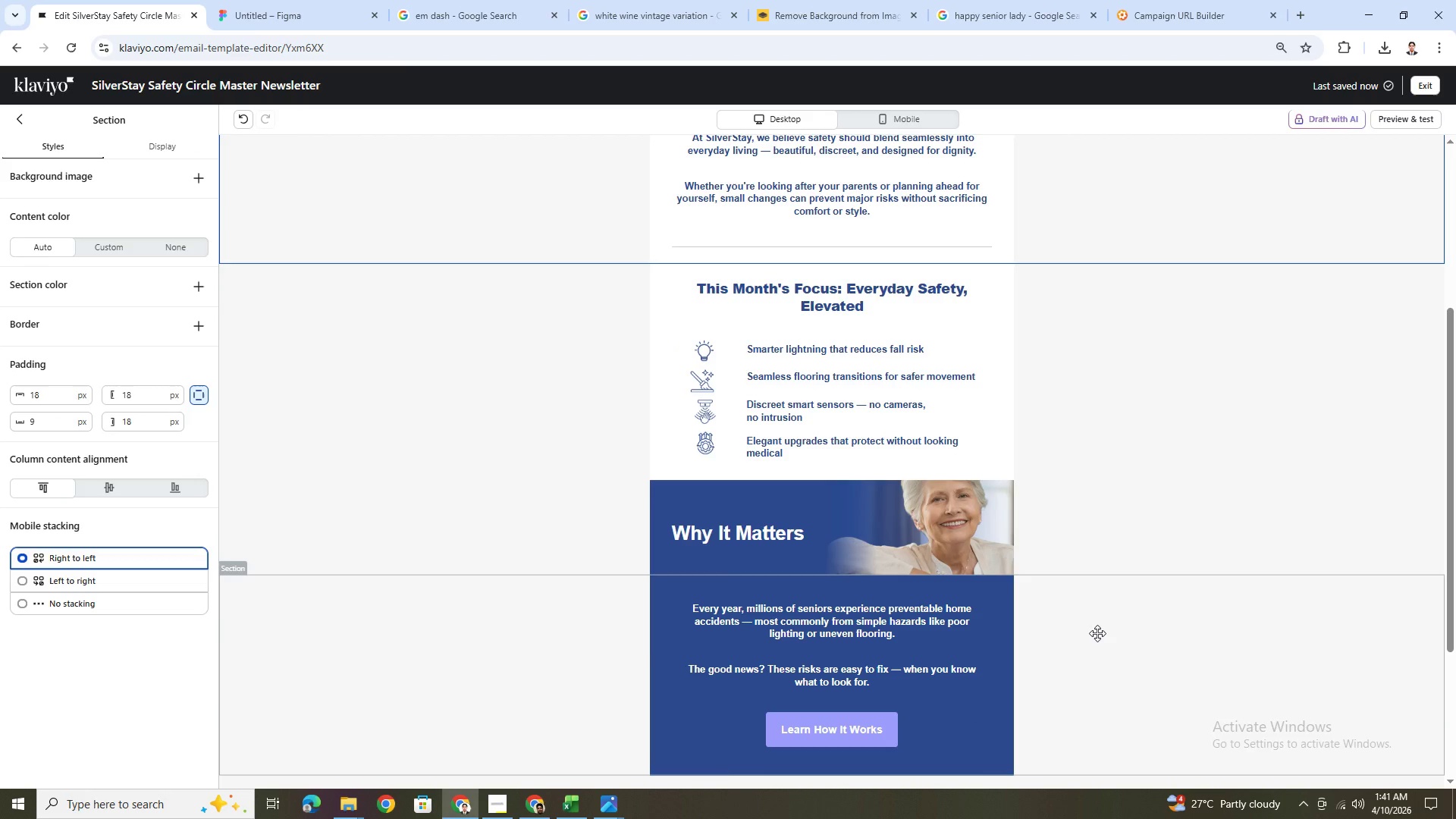 
scroll: coordinate [1097, 633], scroll_direction: up, amount: 3.0
 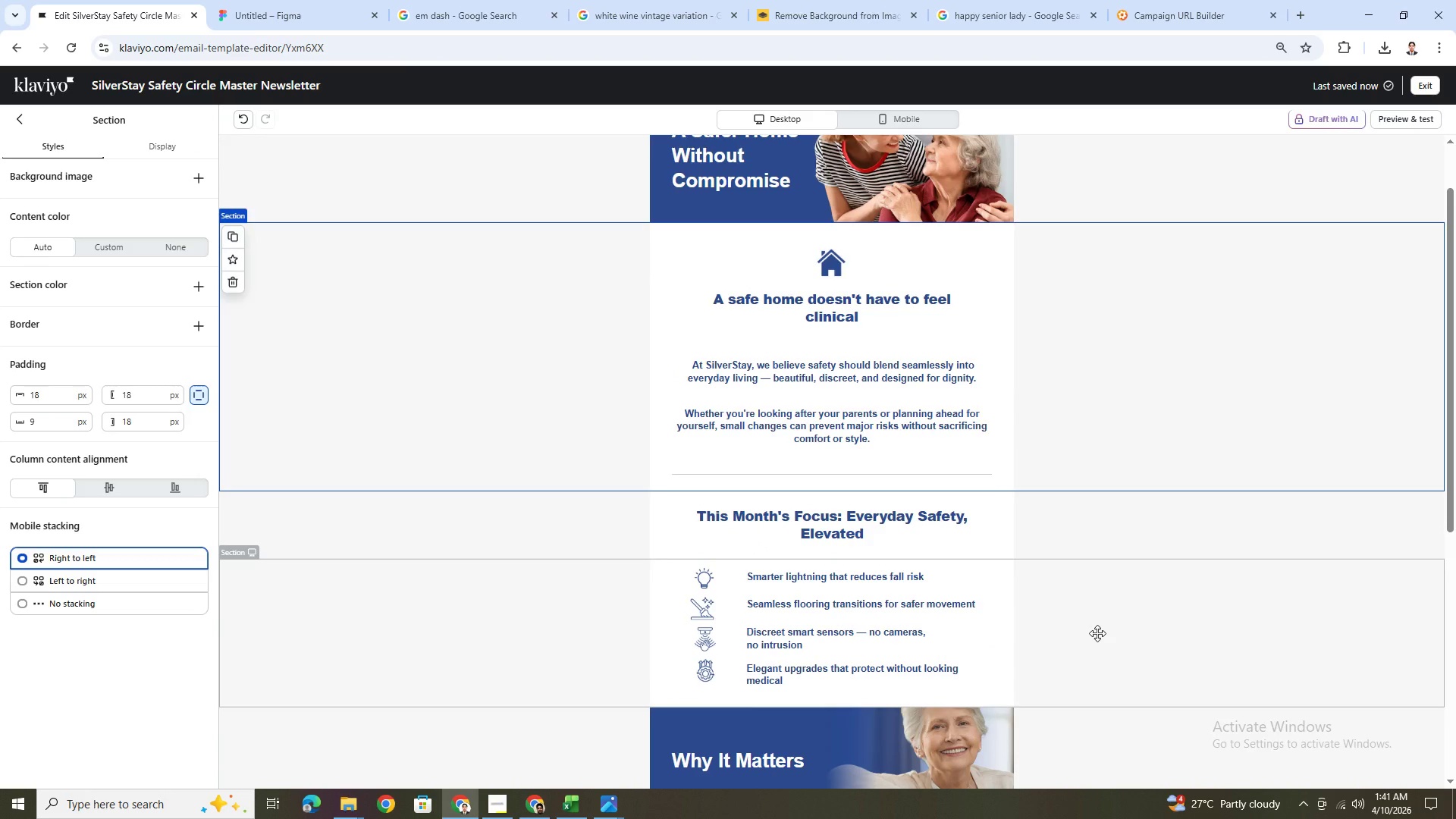 
hold_key(key=ControlLeft, duration=0.75)
scroll: coordinate [1097, 633], scroll_direction: down, amount: 4.0
 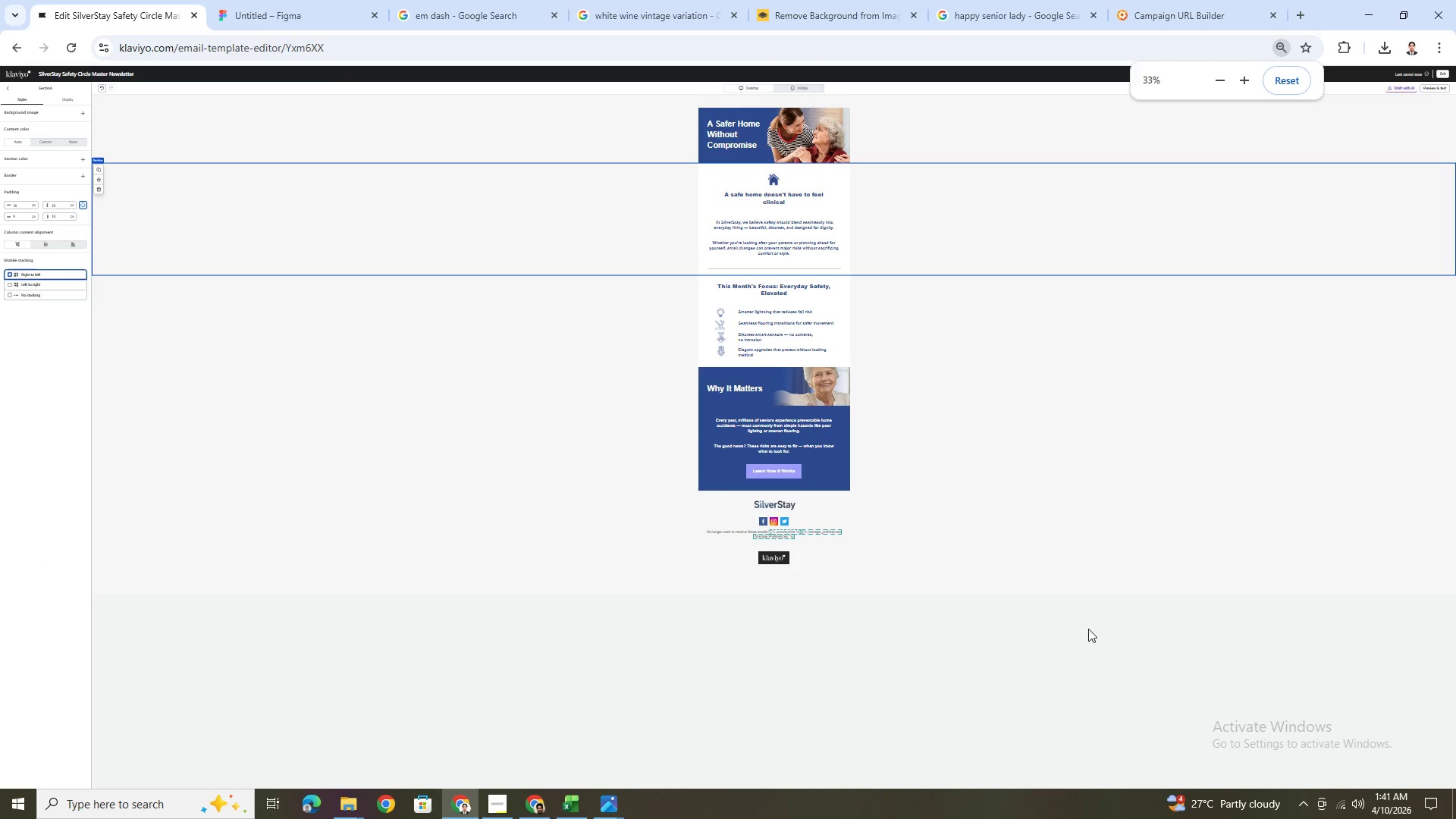 
hold_key(key=ControlLeft, duration=0.5)
scroll: coordinate [1065, 615], scroll_direction: up, amount: 2.0
 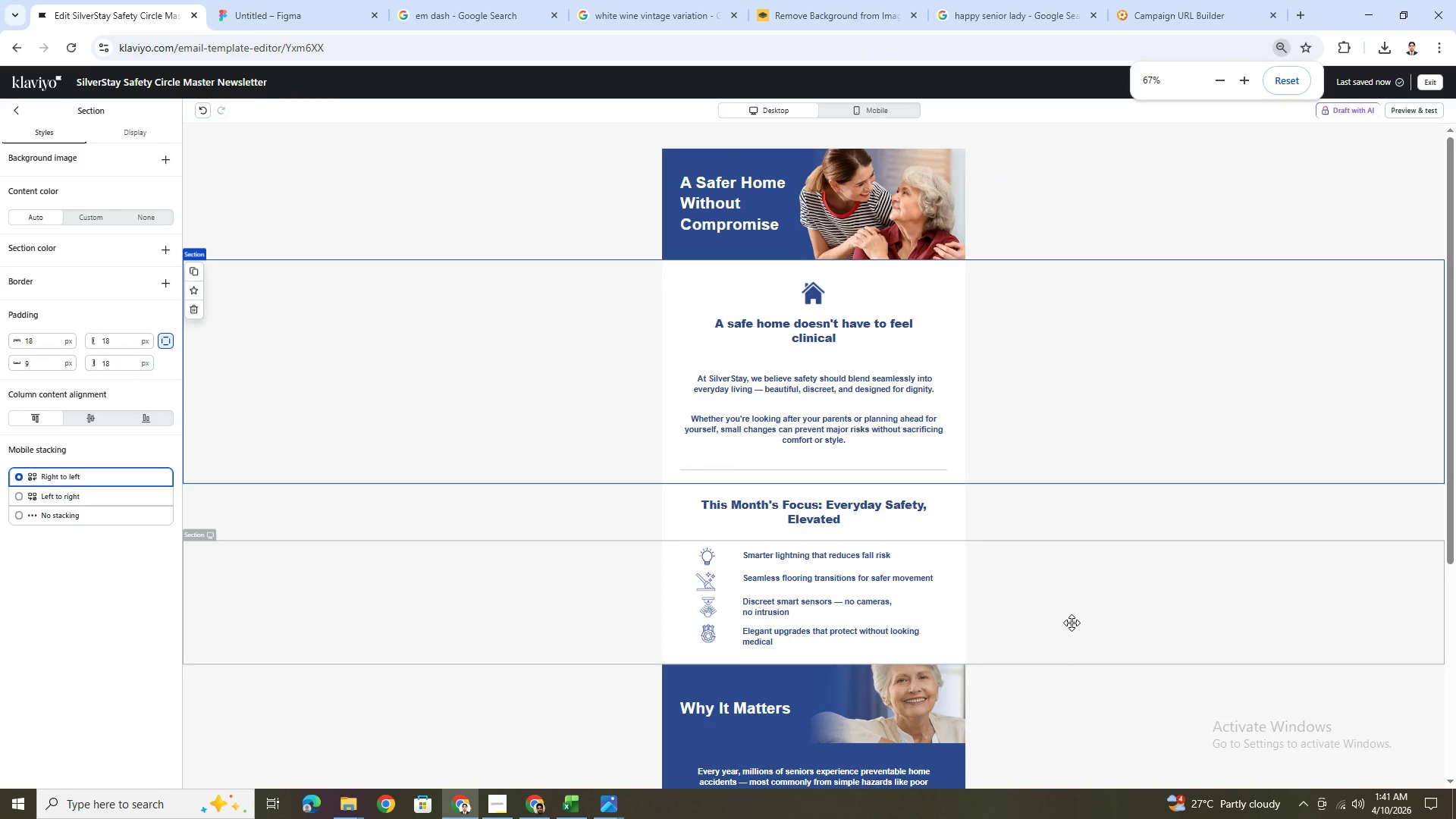 
left_click([1072, 623])
 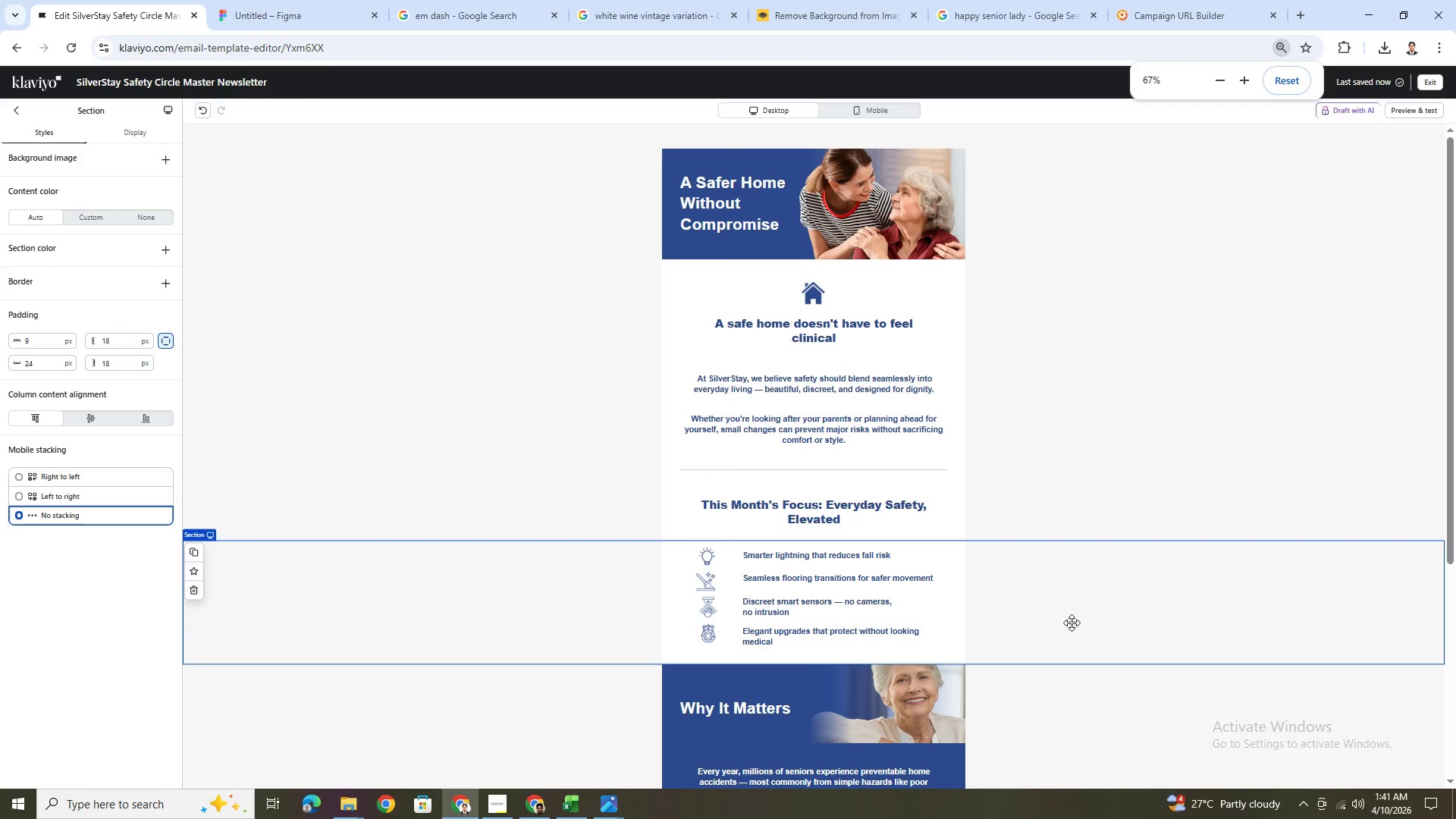 
hold_key(key=ControlLeft, duration=1.52)
scroll: coordinate [1072, 623], scroll_direction: down, amount: 4.0
 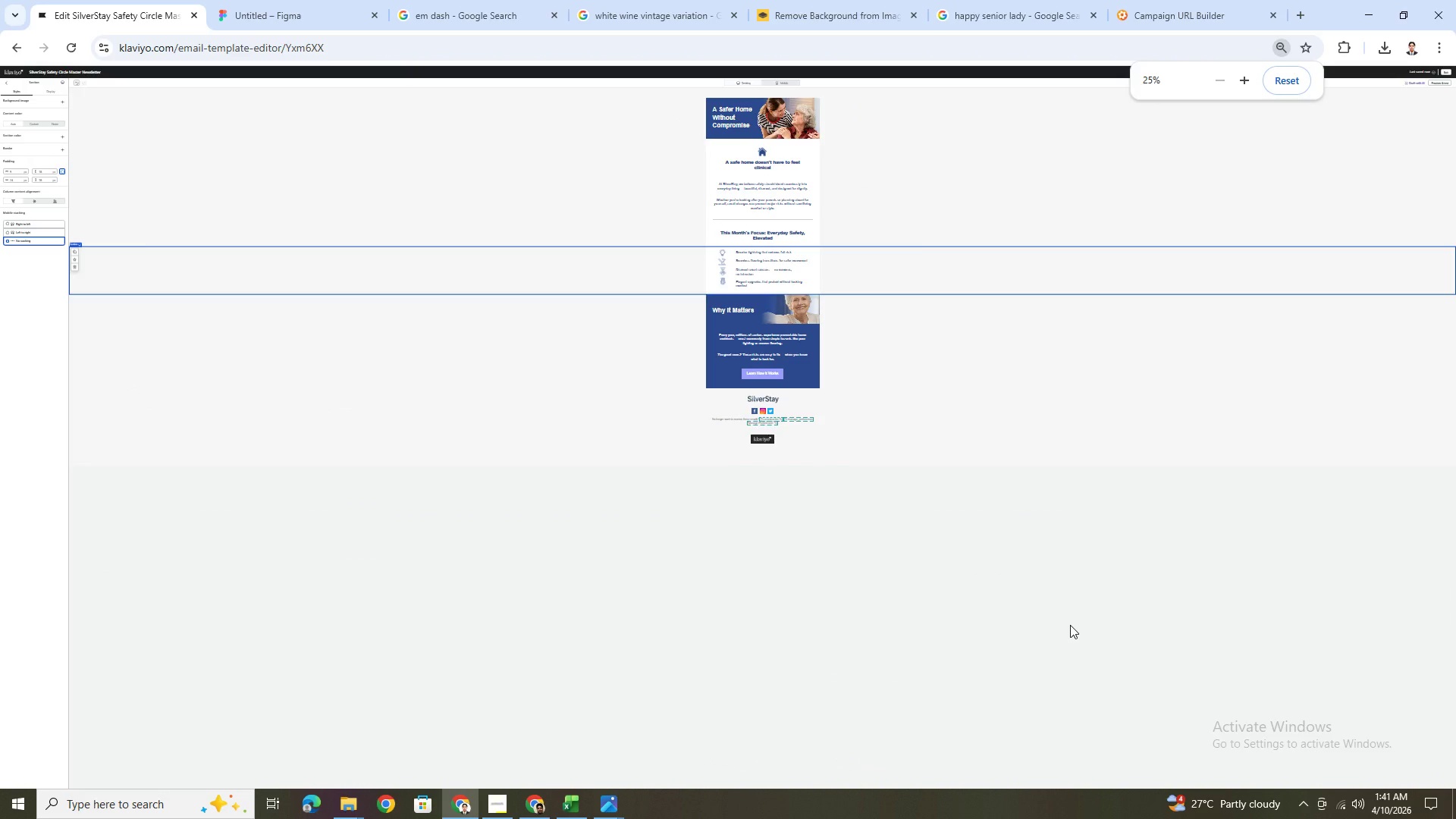 
hold_key(key=ControlLeft, duration=0.31)
scroll: coordinate [1070, 625], scroll_direction: up, amount: 1.0
 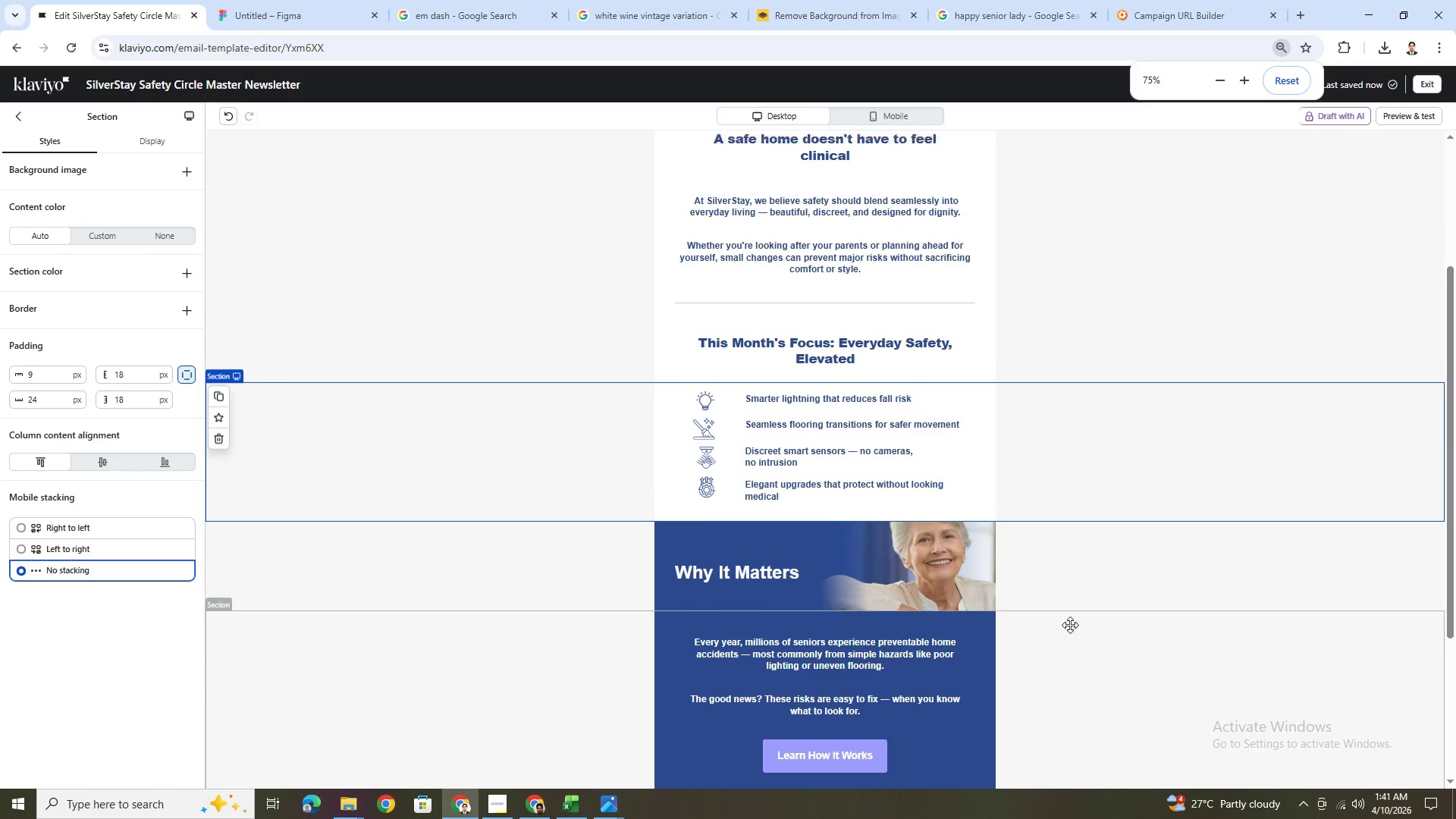 
left_click([909, 121])
 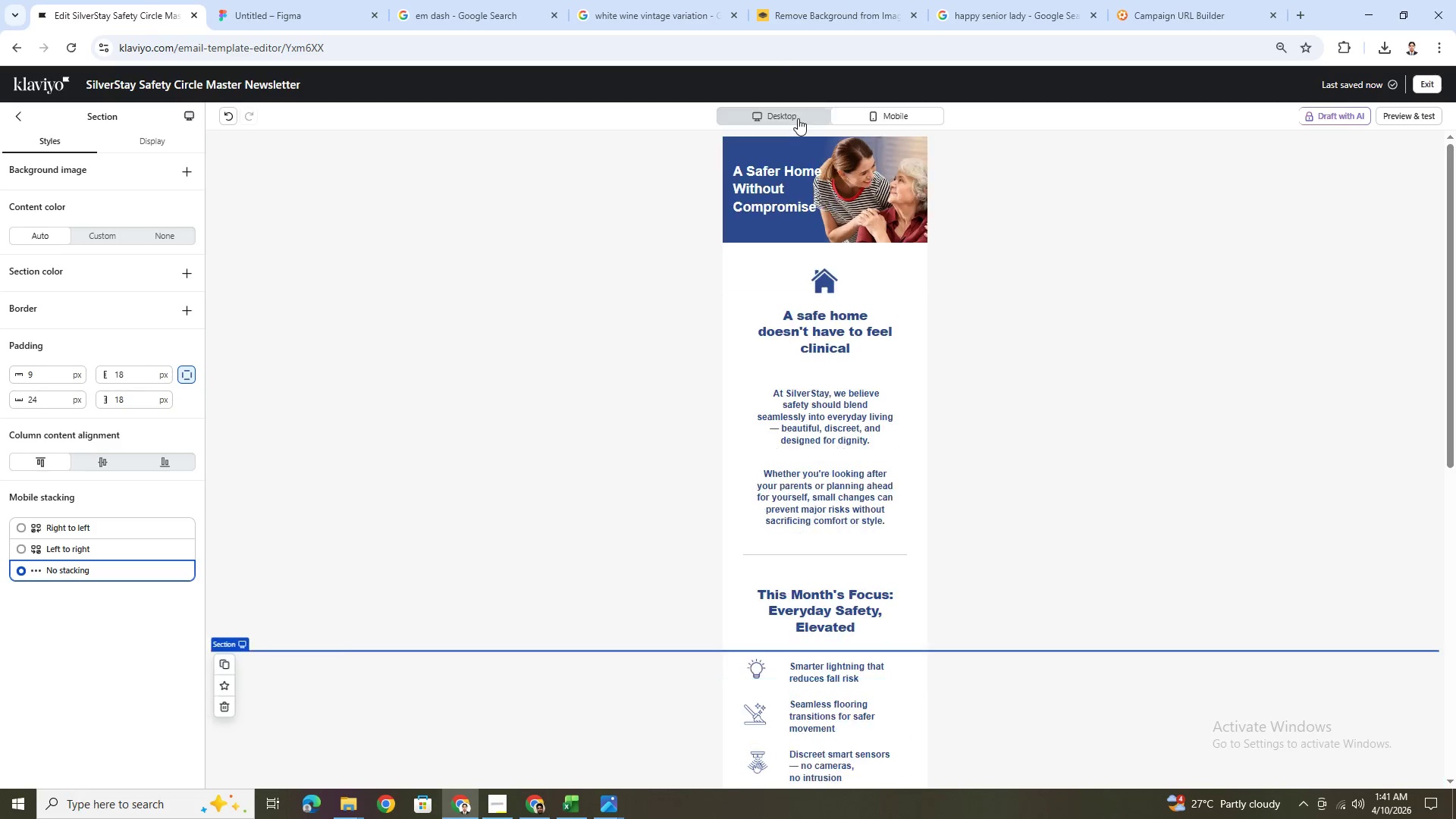 
left_click([798, 118])
 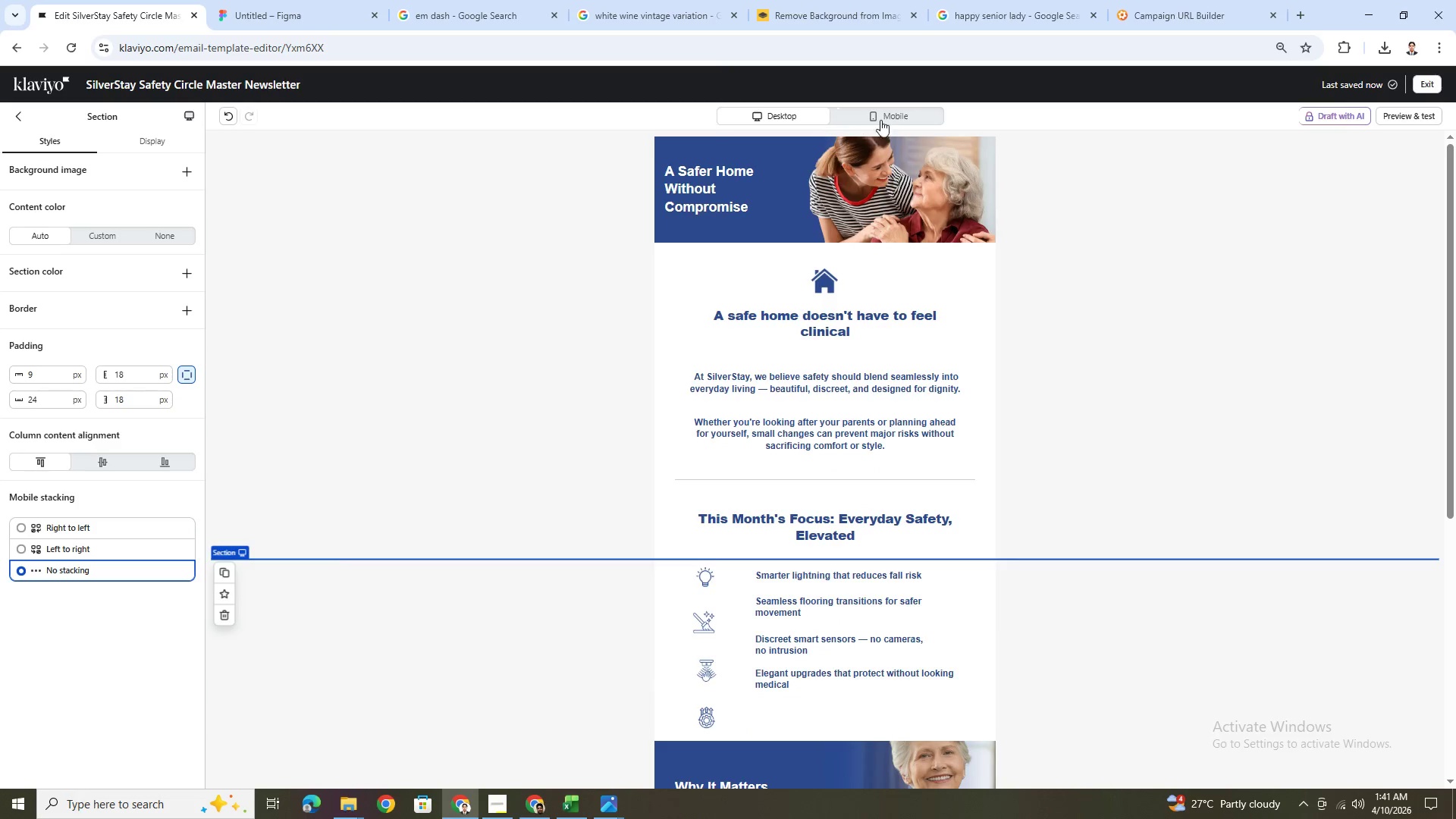 
left_click([886, 120])
 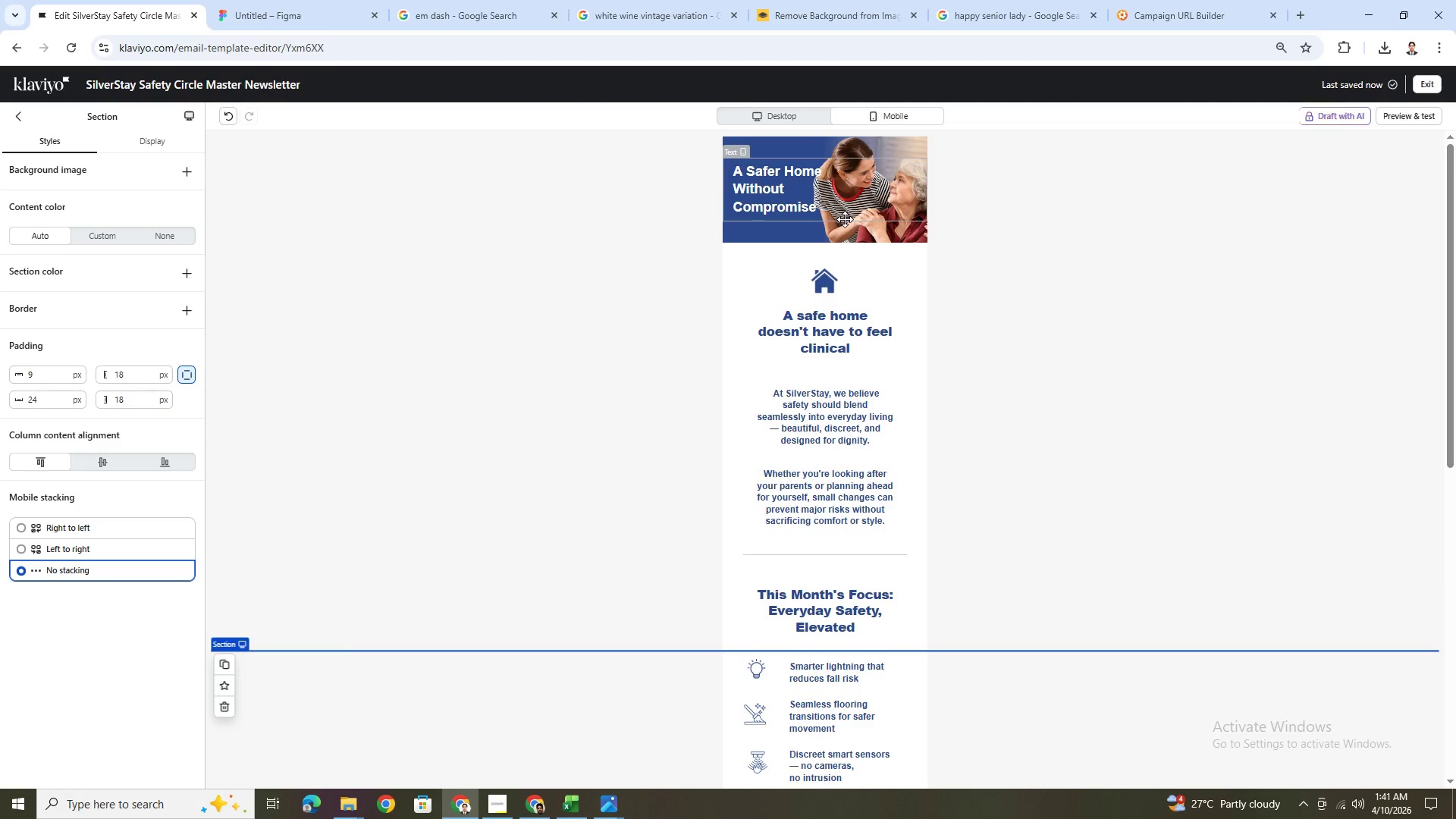 
scroll: coordinate [965, 319], scroll_direction: down, amount: 1.0
 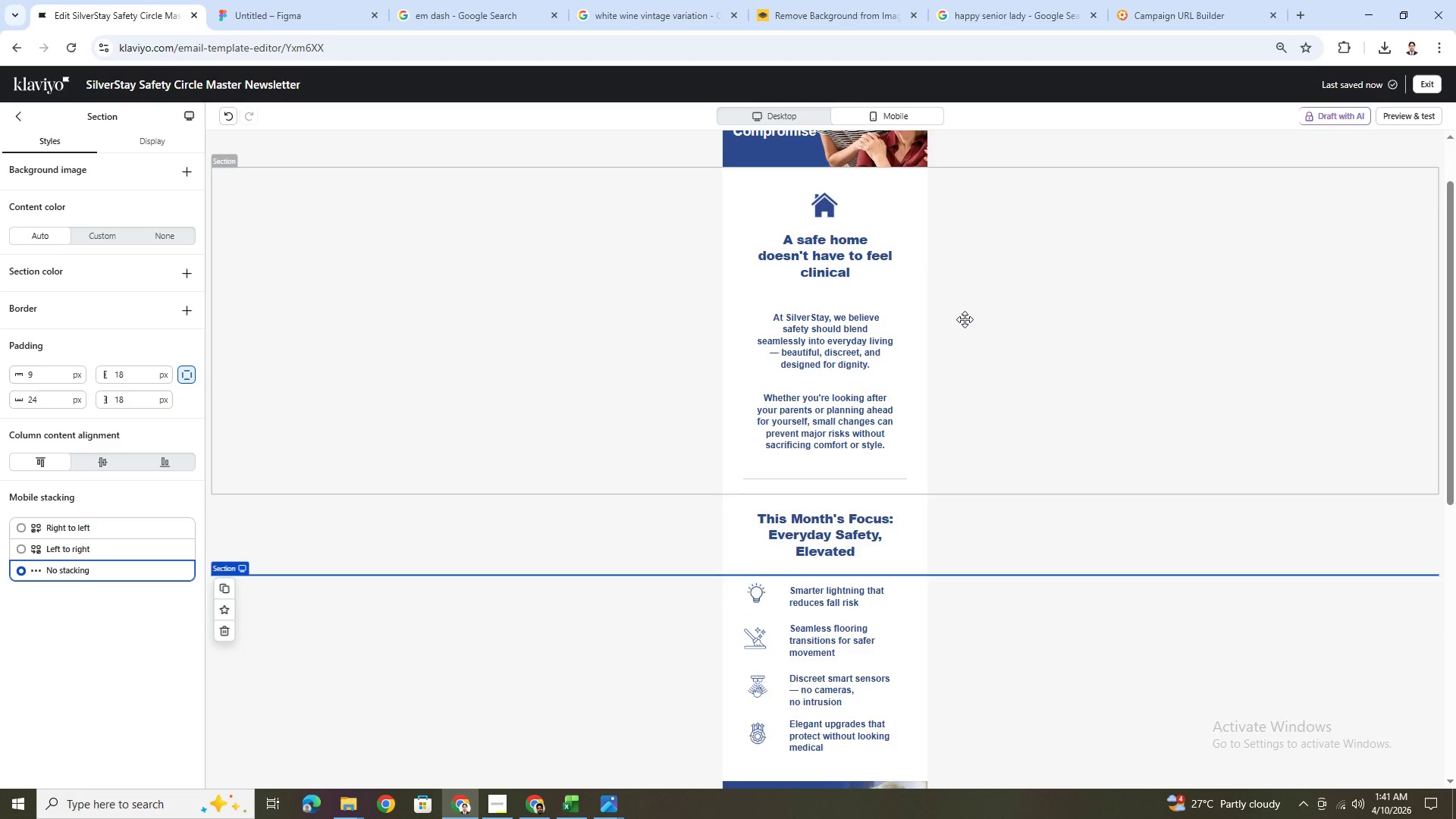 
scroll: coordinate [965, 319], scroll_direction: up, amount: 2.0
 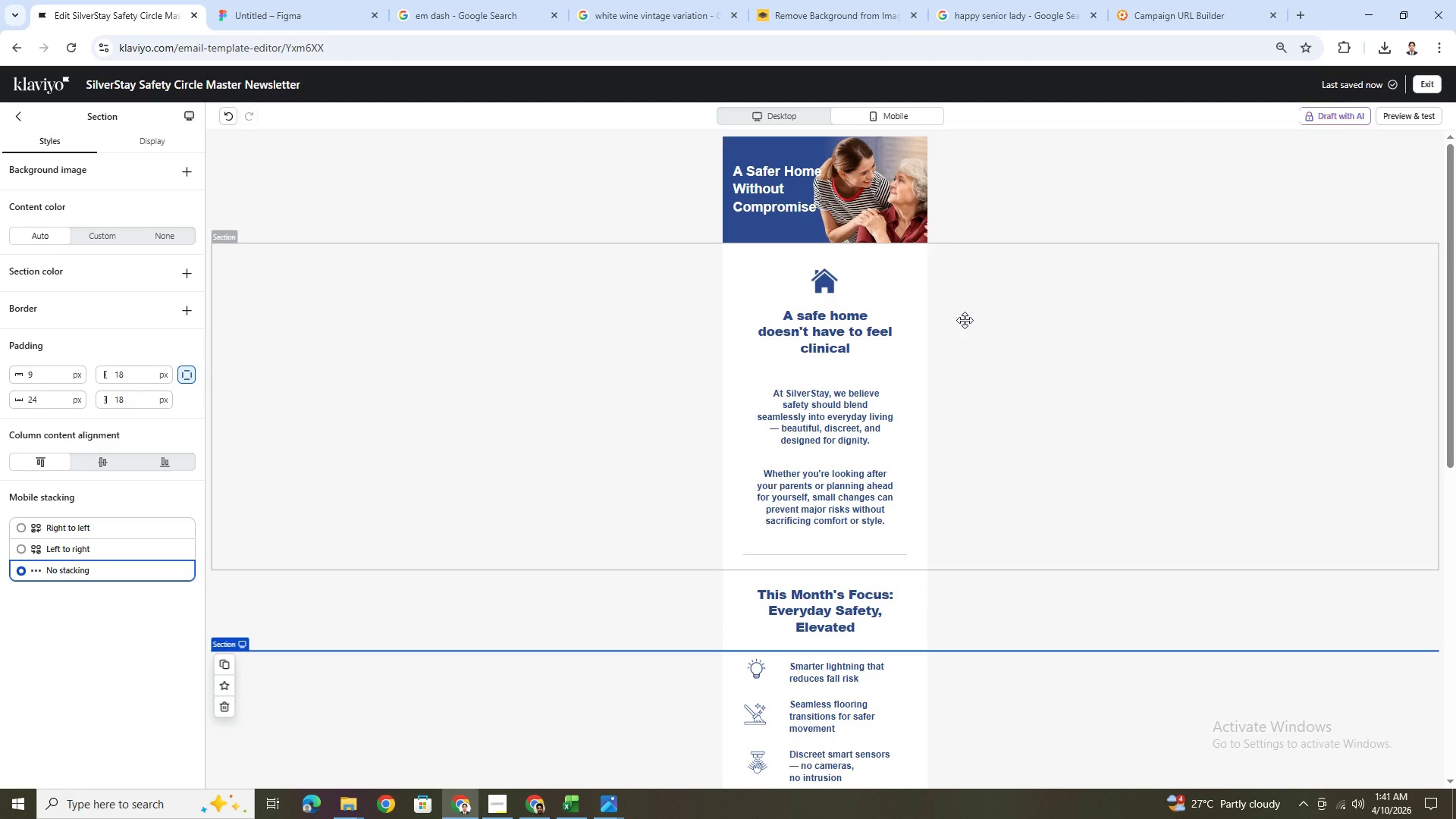 
scroll: coordinate [964, 320], scroll_direction: down, amount: 10.0
 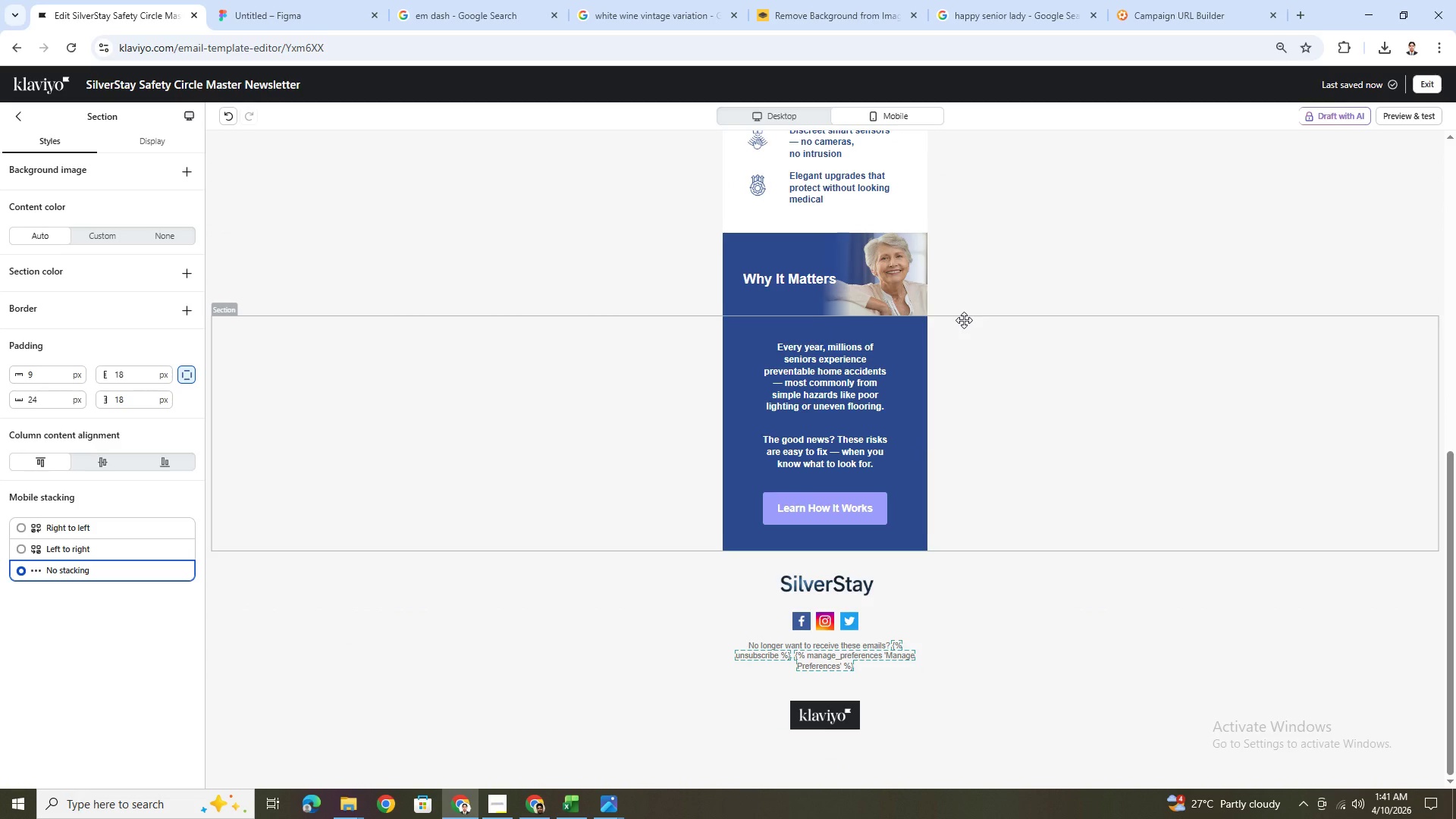 
scroll: coordinate [964, 320], scroll_direction: up, amount: 4.0
 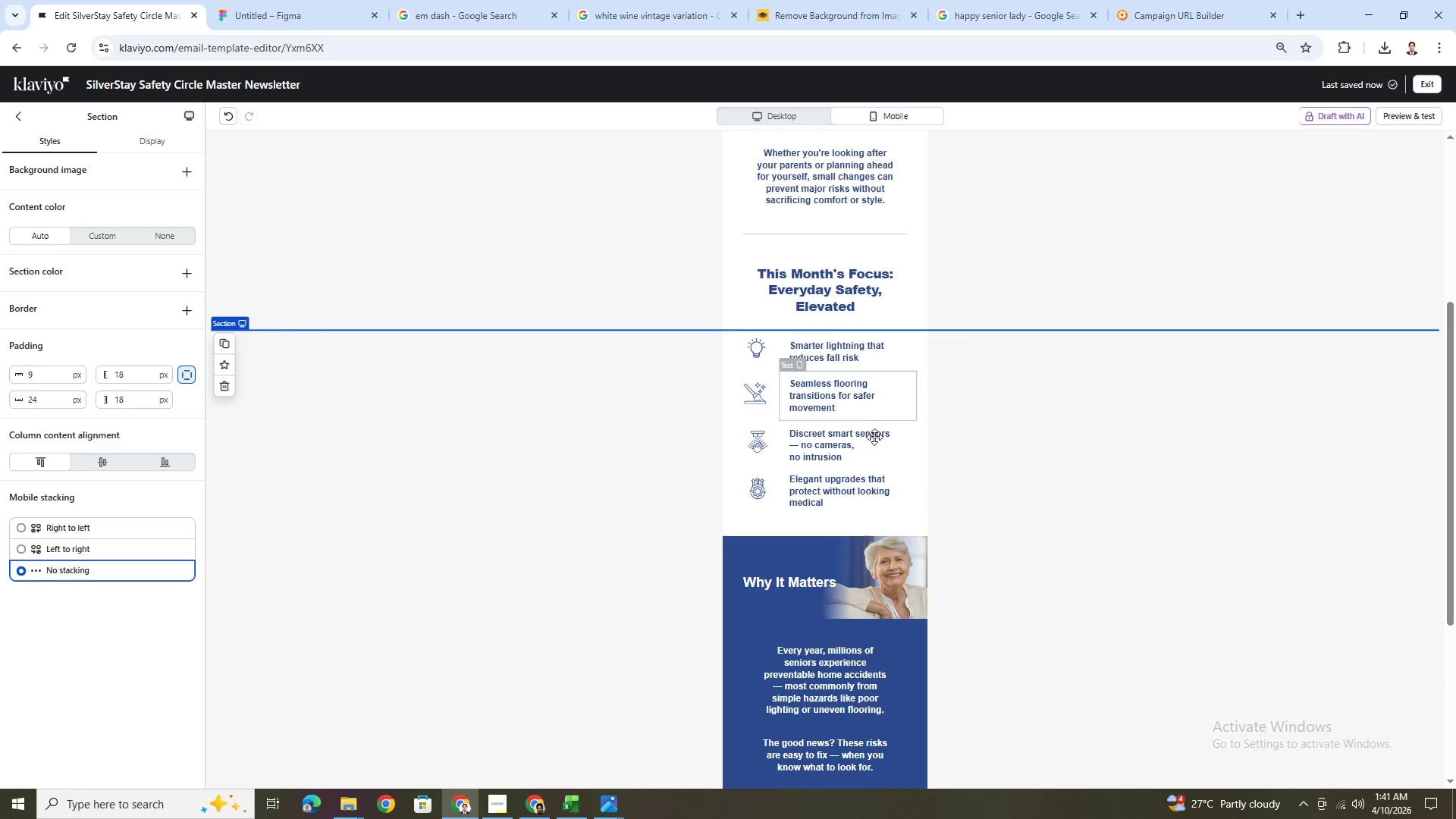 
scroll: coordinate [876, 472], scroll_direction: down, amount: 4.0
 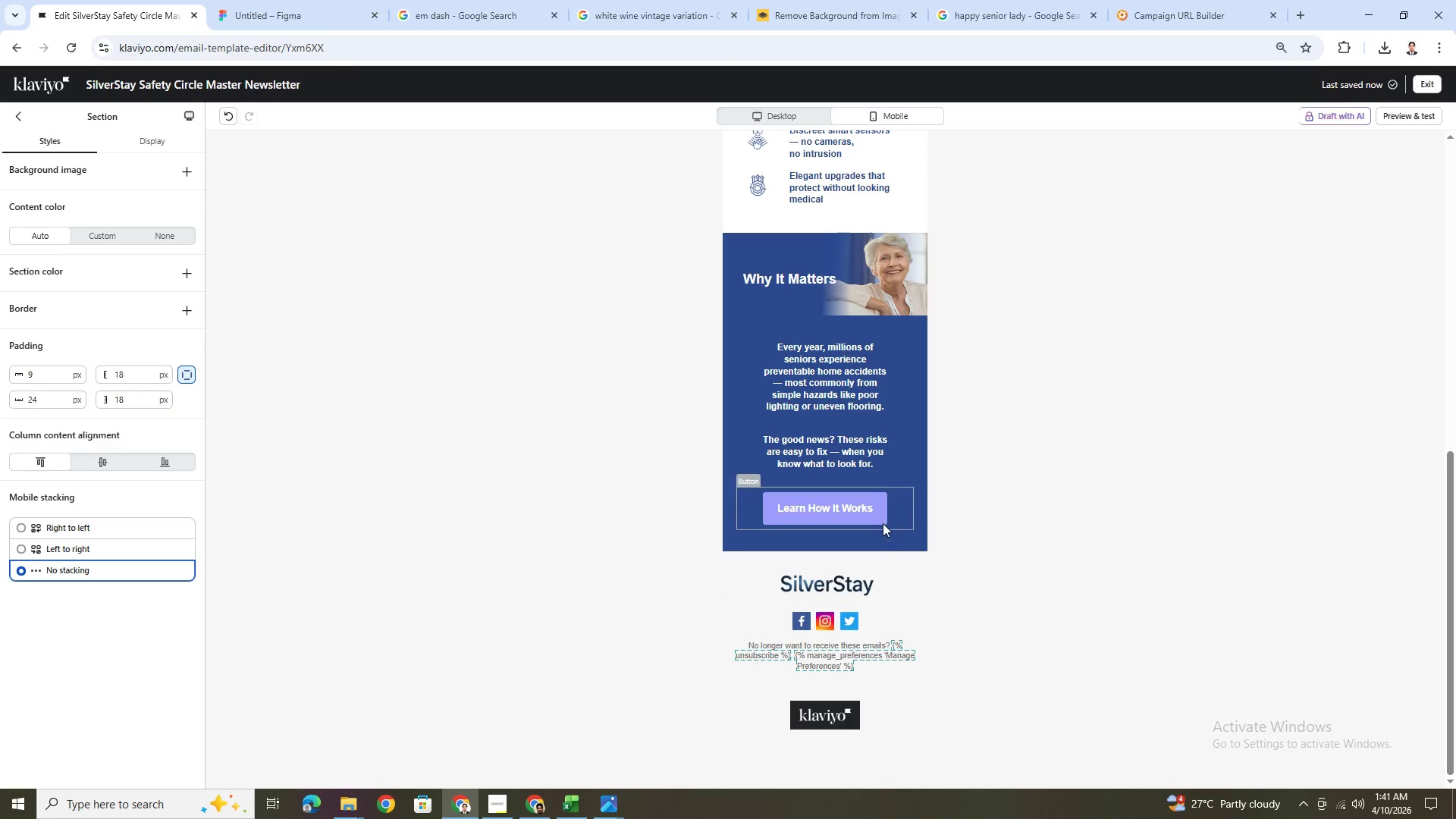 
left_click([882, 522])
 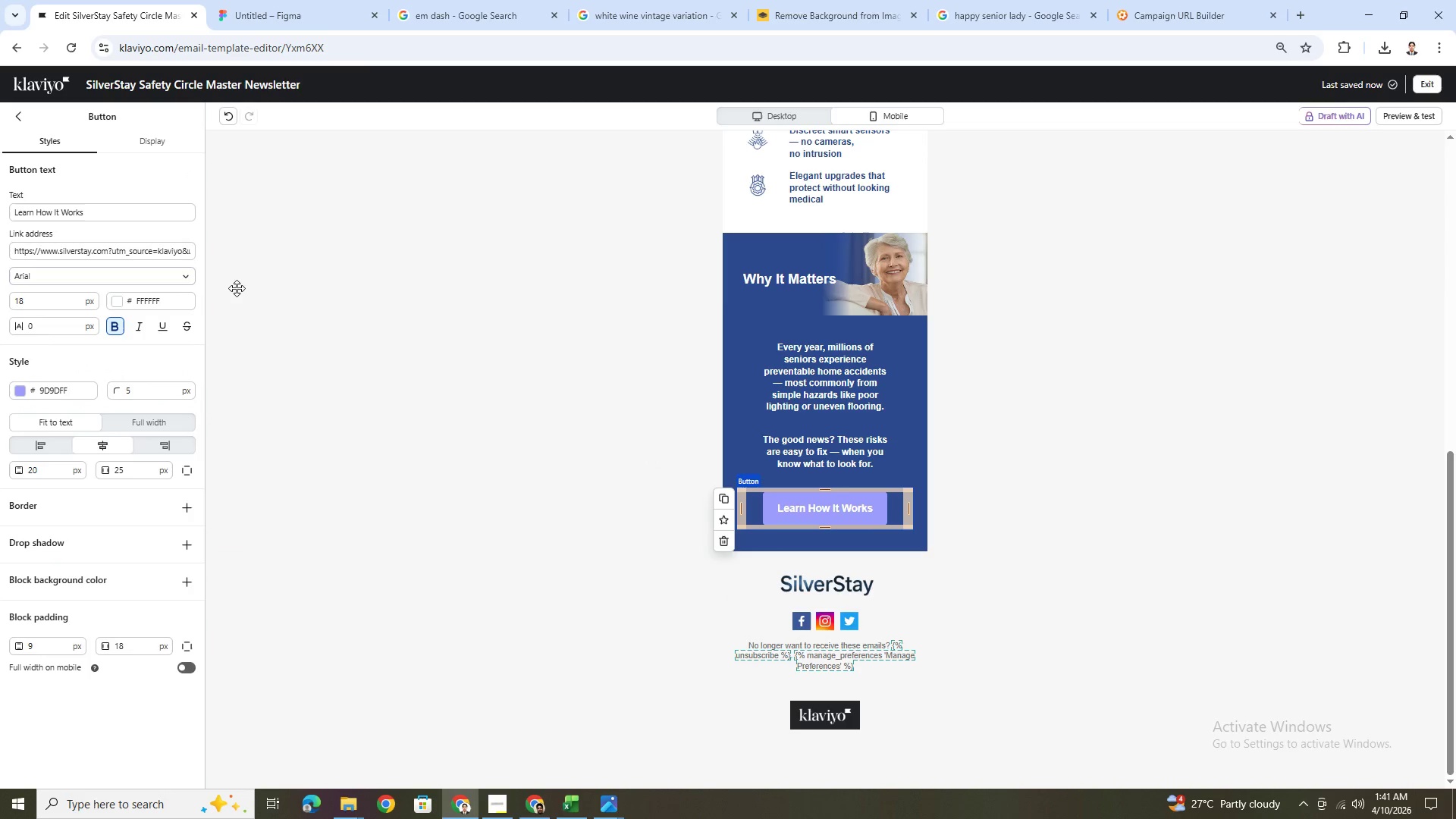 
scroll: coordinate [861, 291], scroll_direction: up, amount: 9.0
 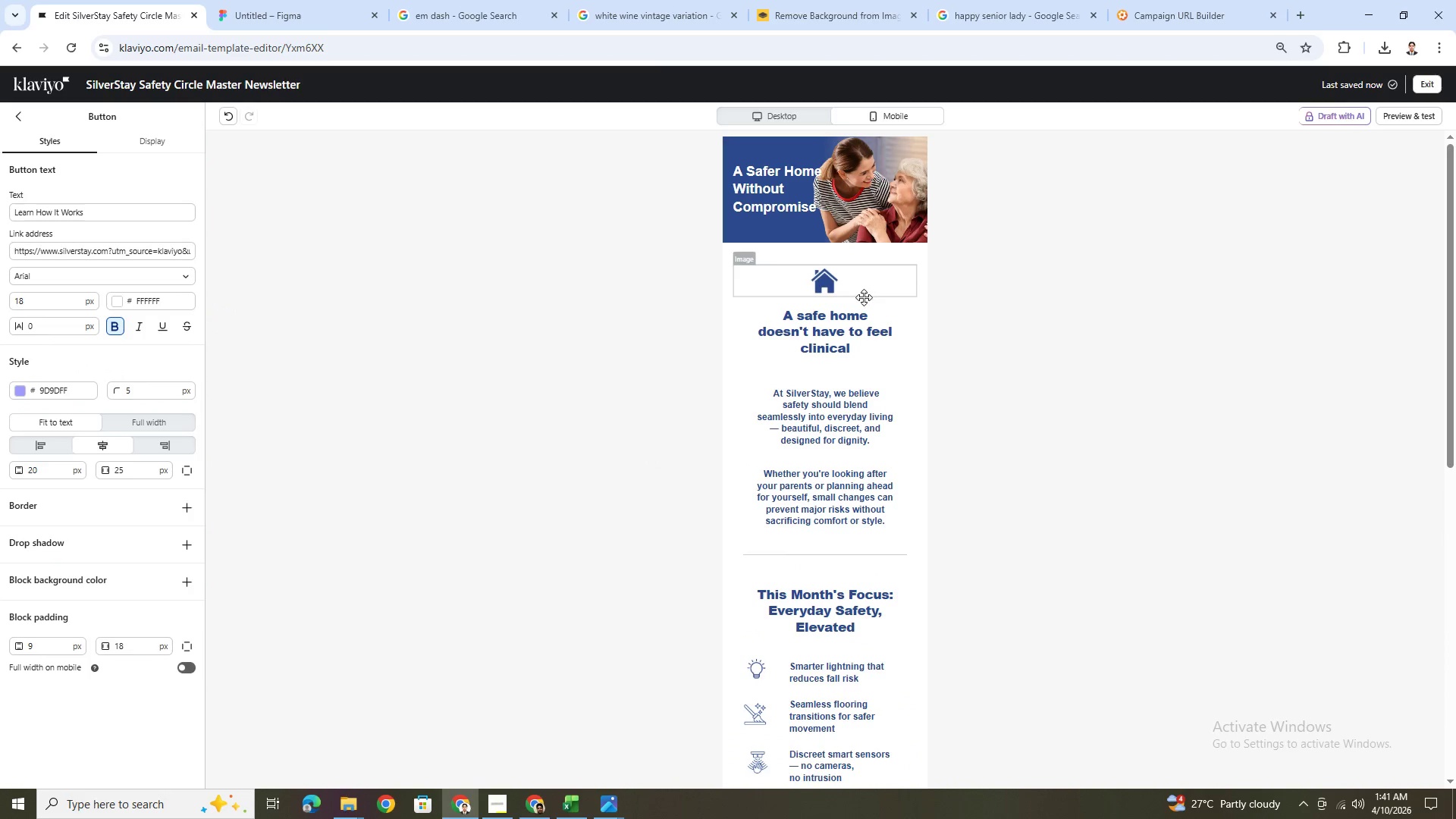 
left_click([861, 326])
 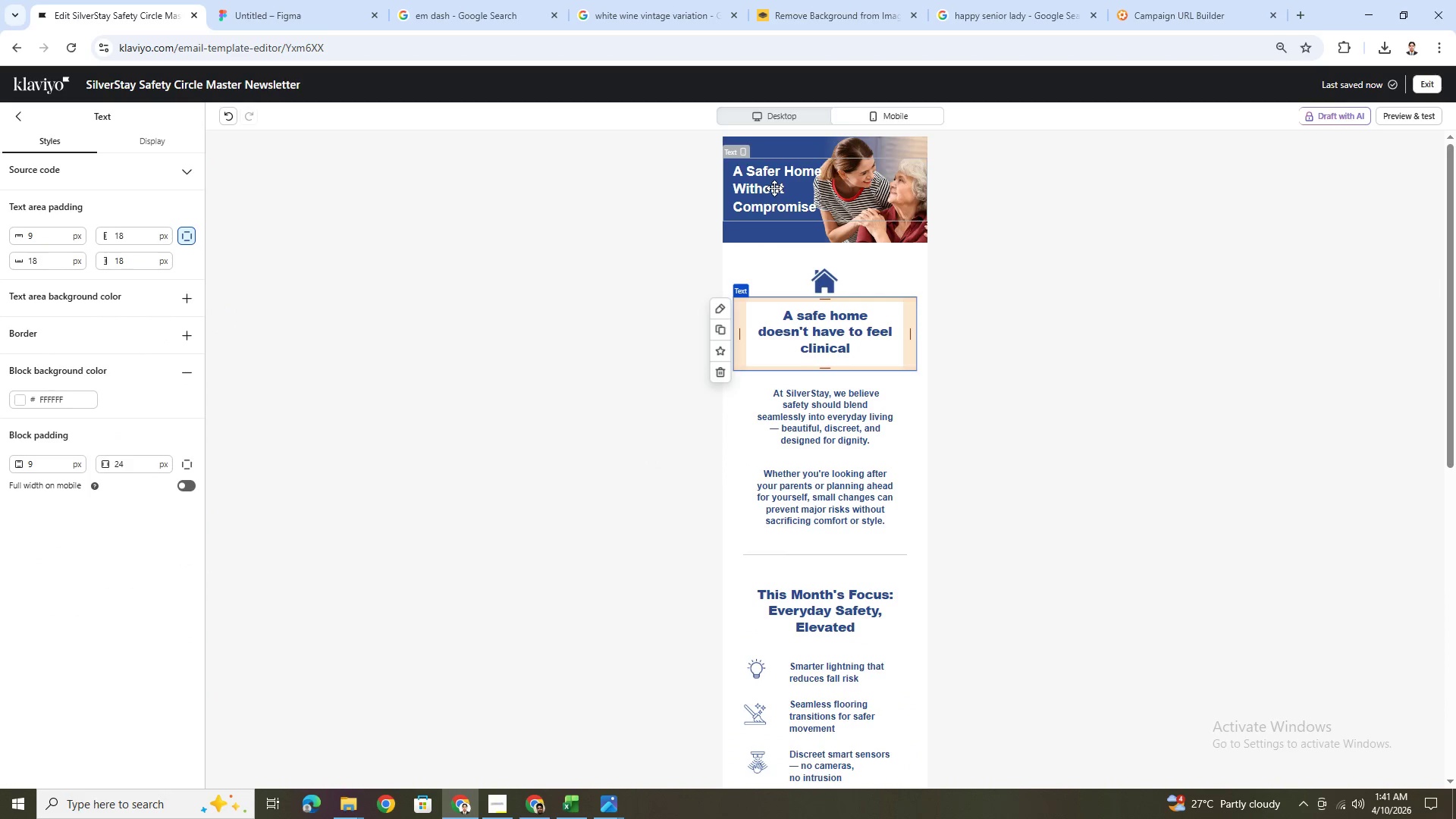 
left_click([774, 188])
 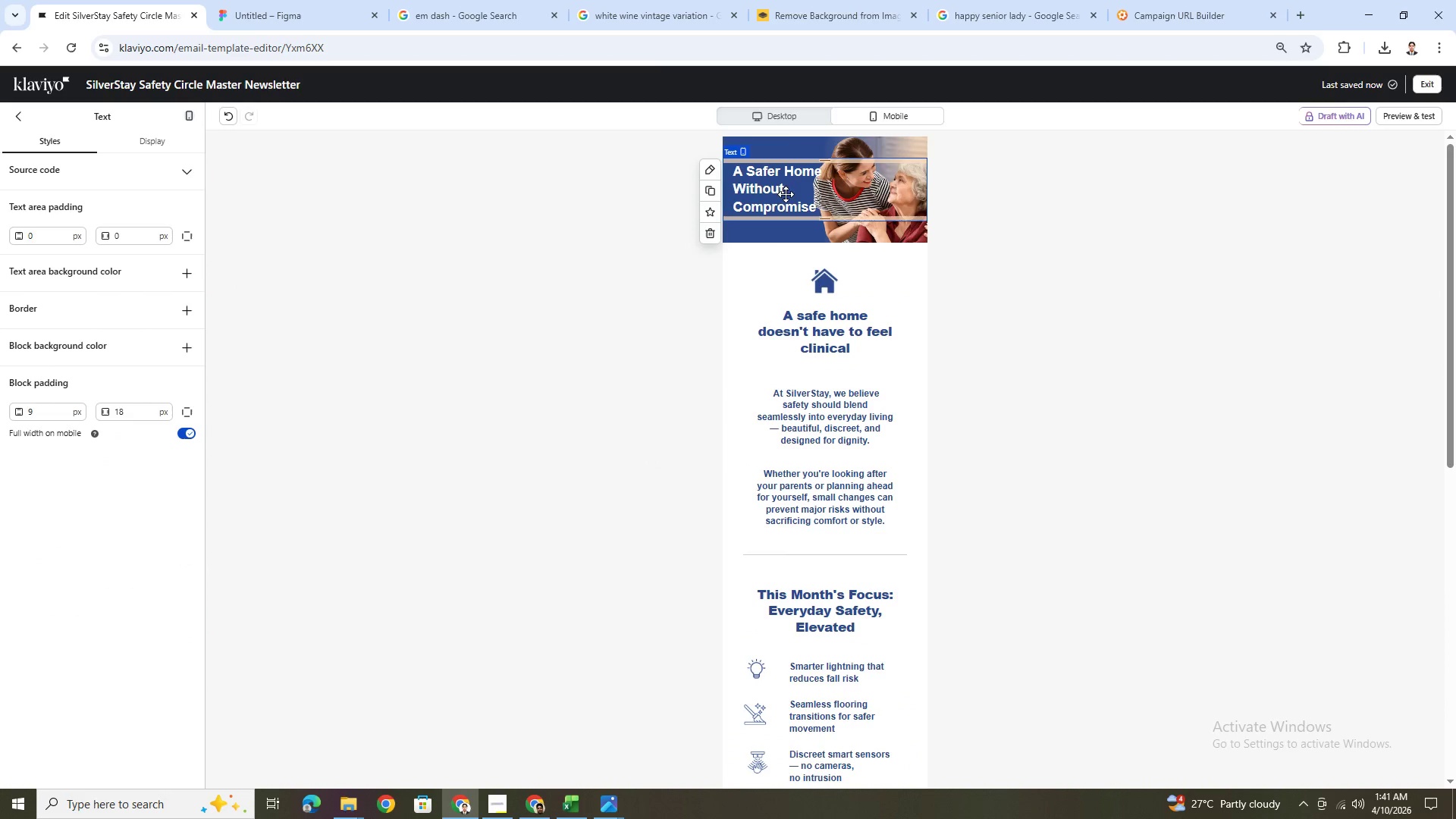 
left_click([775, 117])
 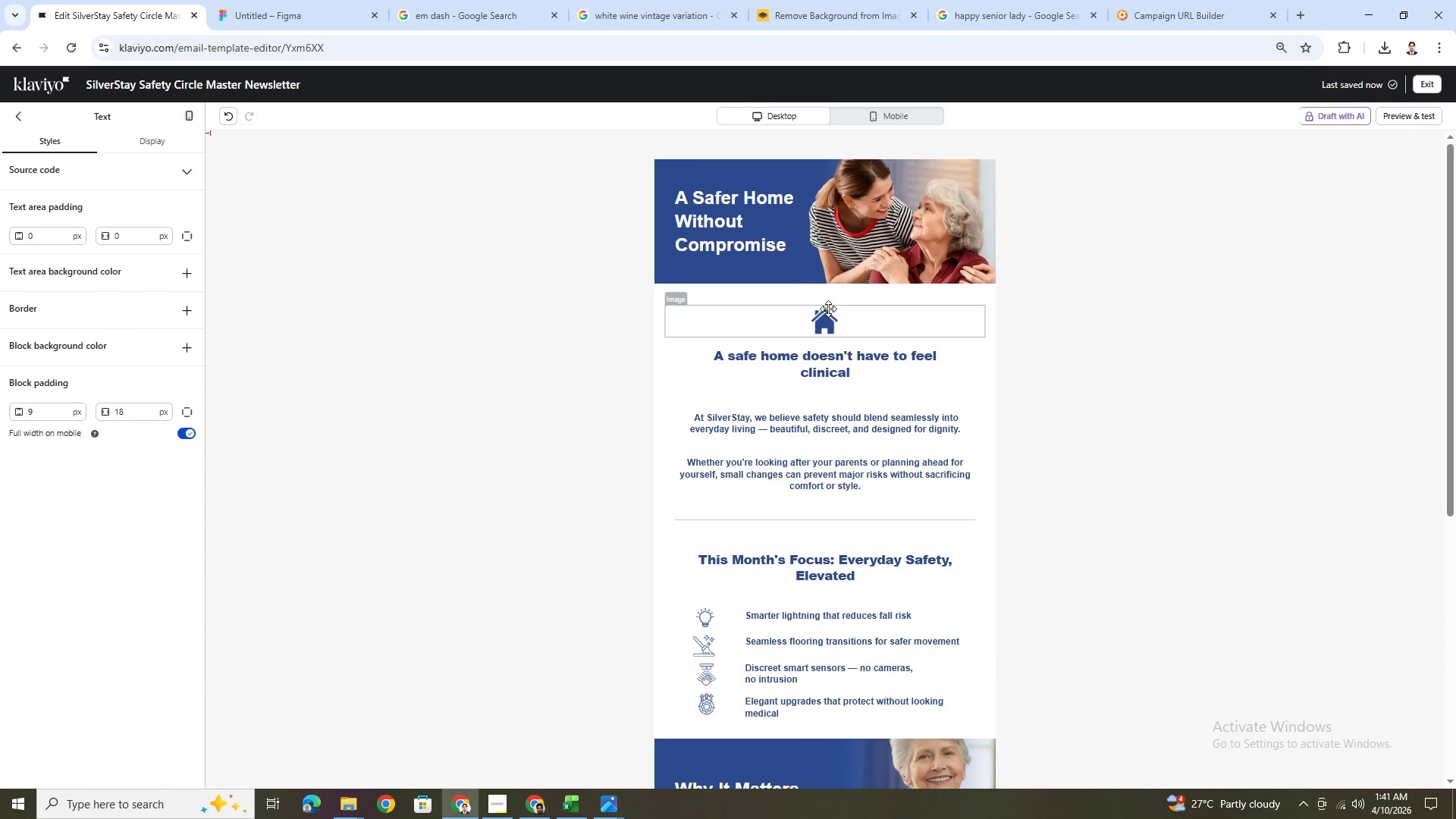 
double_click([758, 234])
 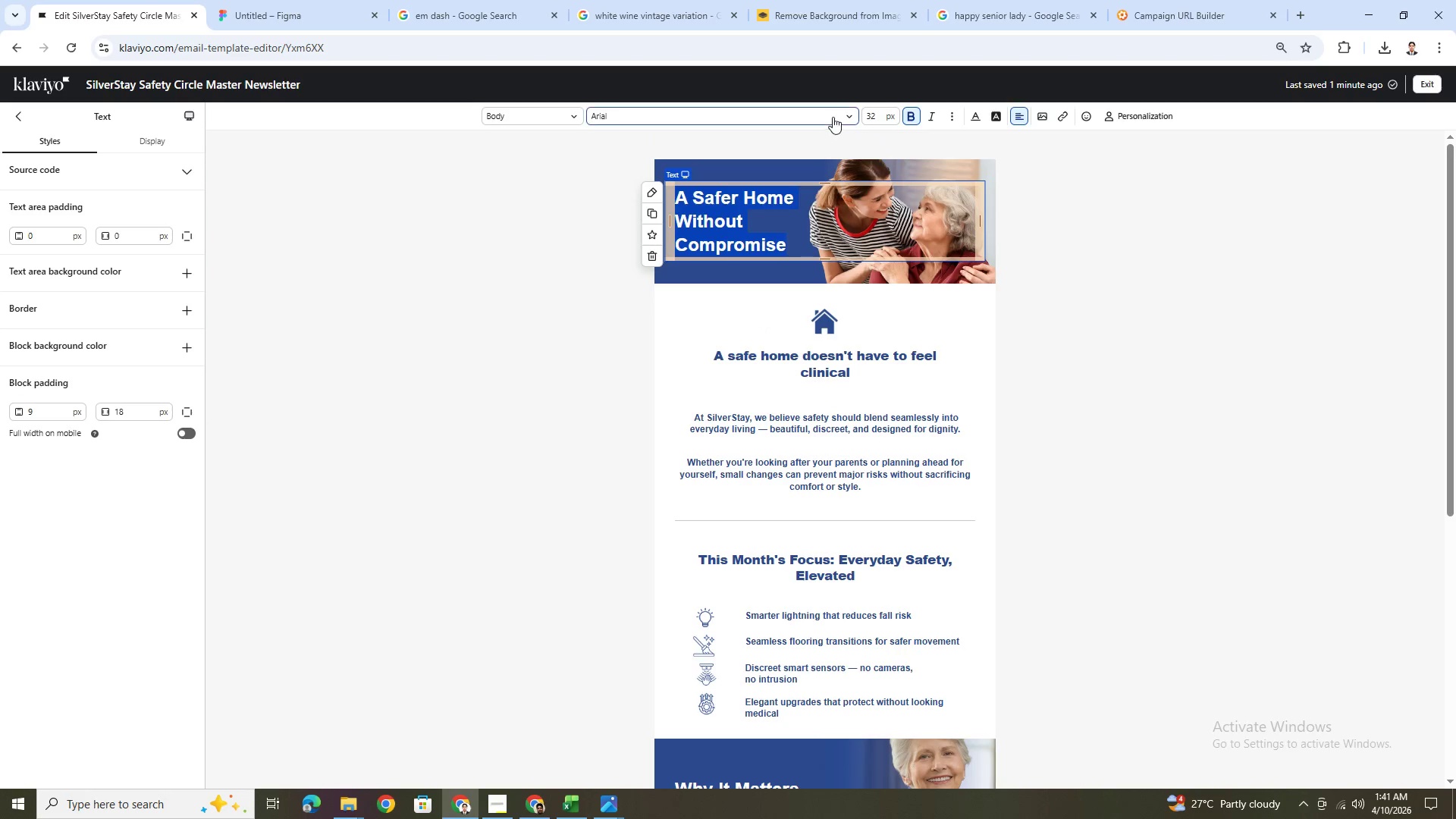 
left_click([836, 118])
 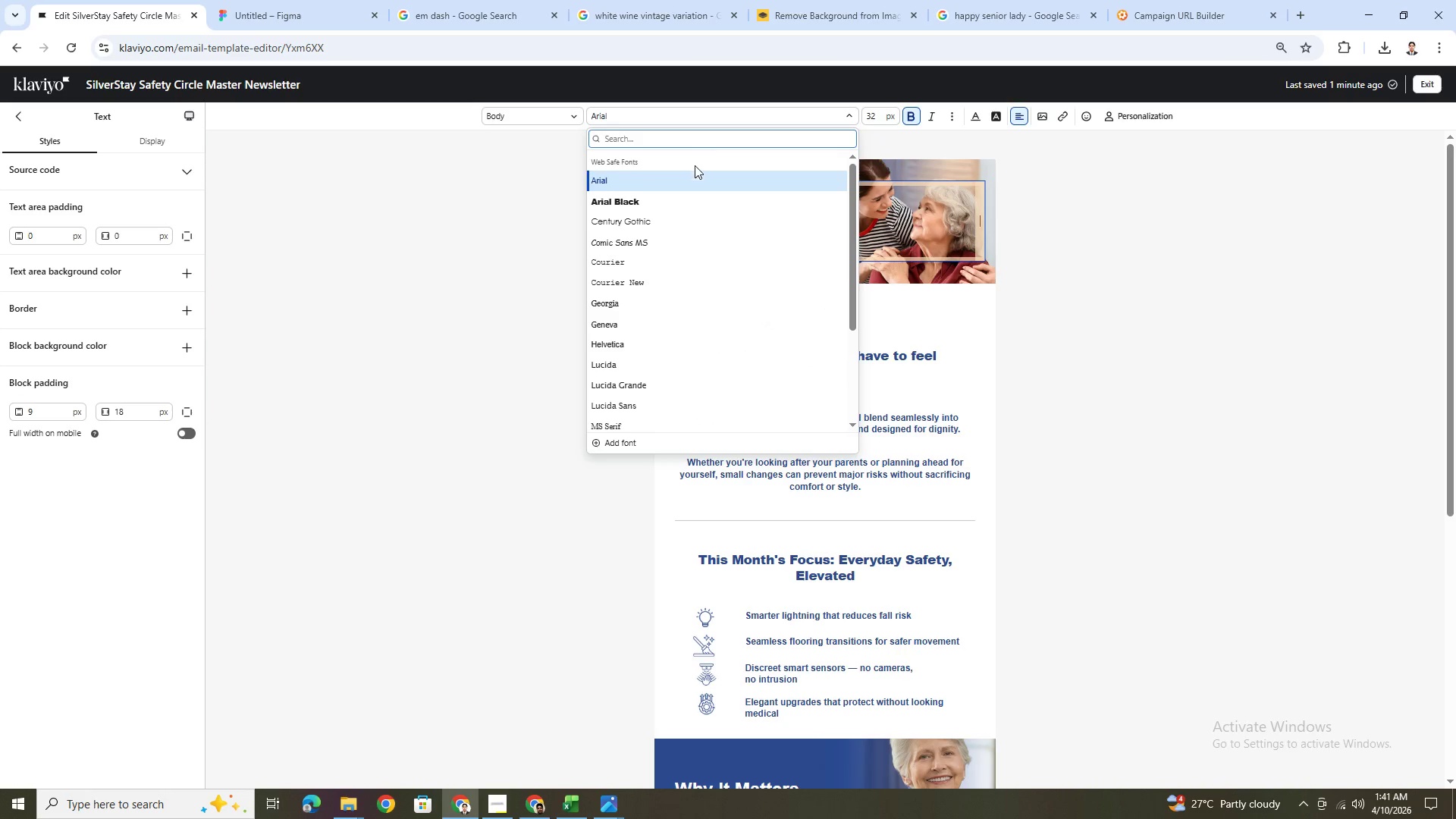 
left_click([692, 197])
 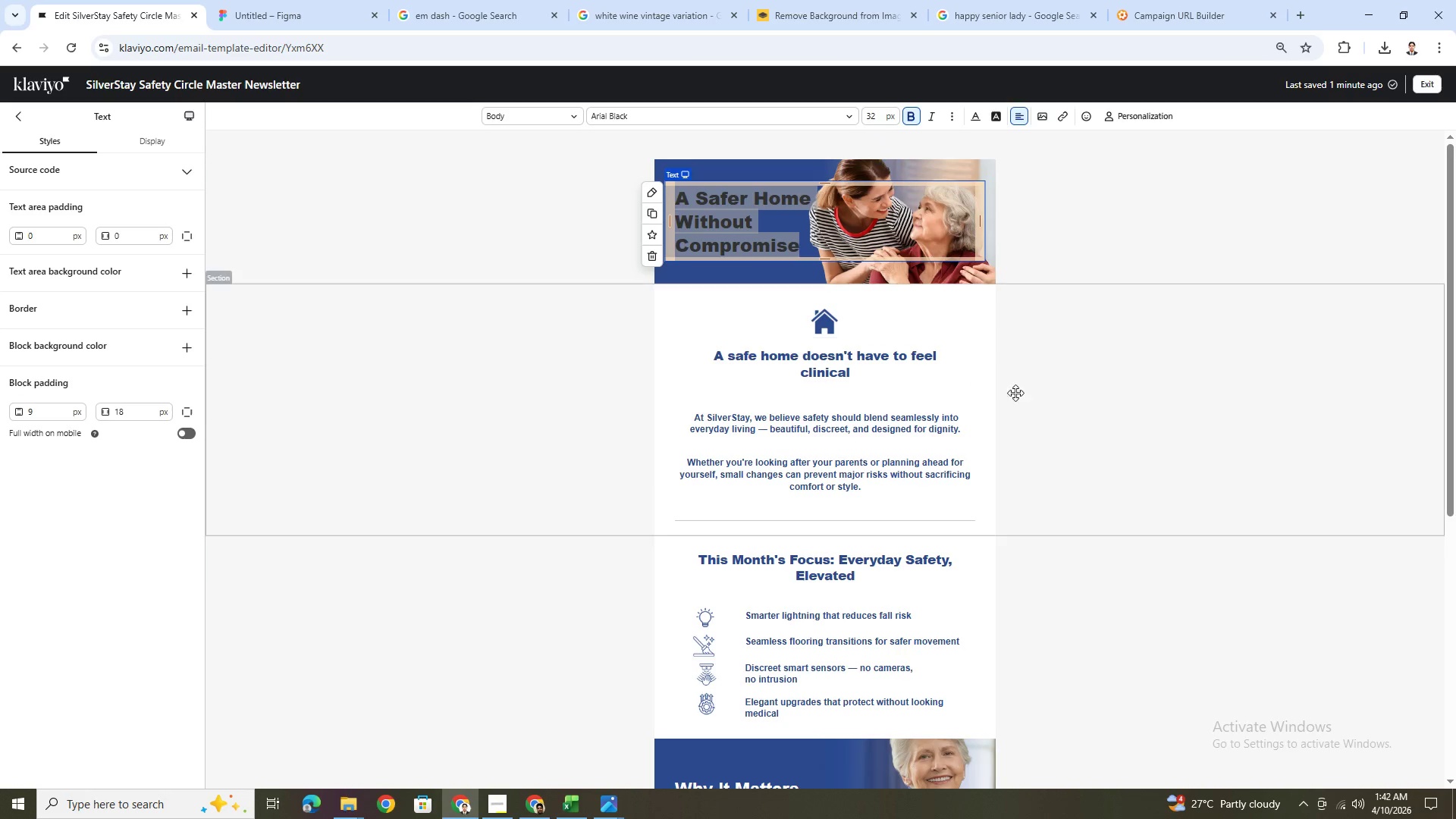 
left_click([1077, 479])
 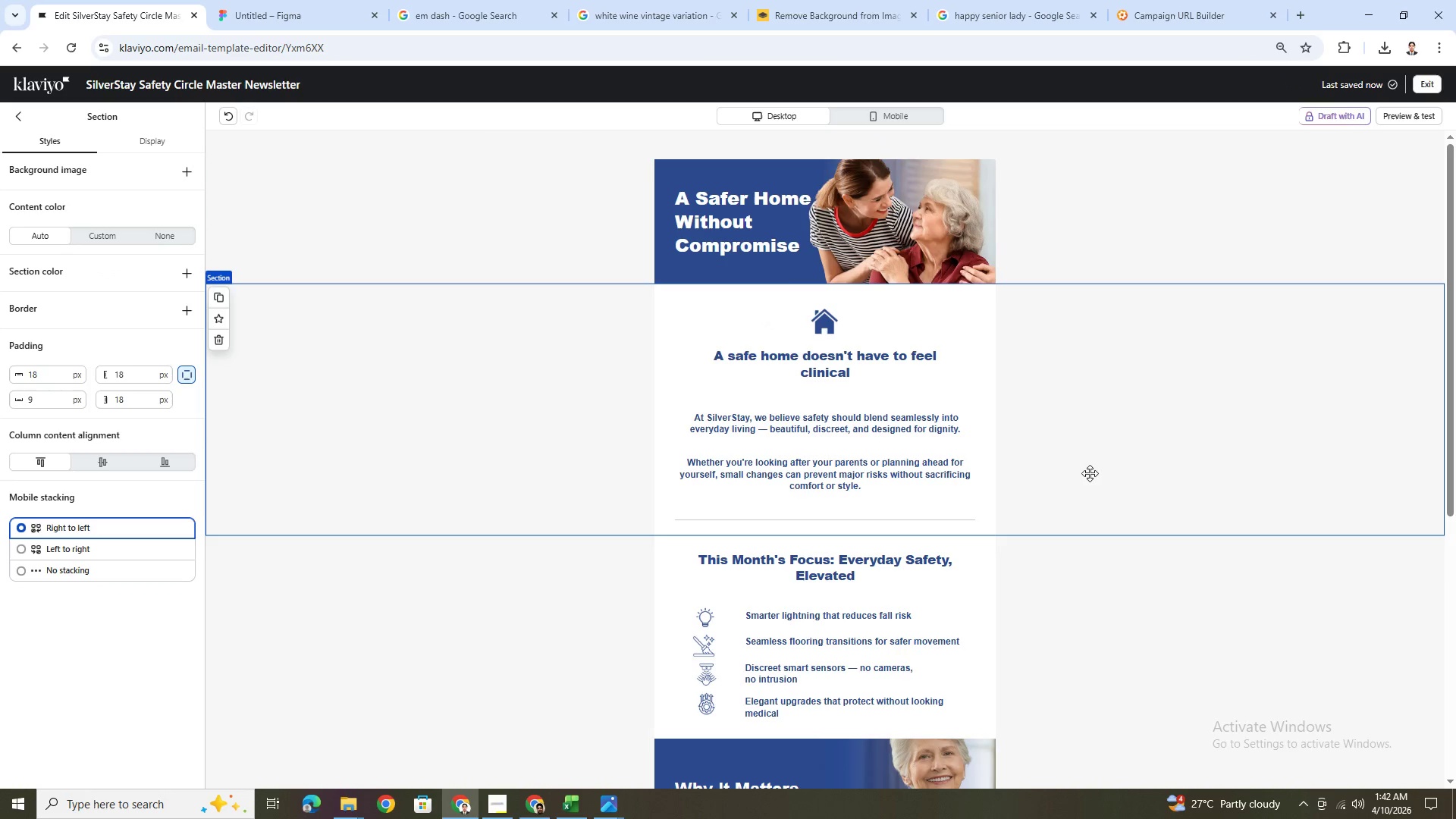 
scroll: coordinate [1097, 467], scroll_direction: down, amount: 3.0
 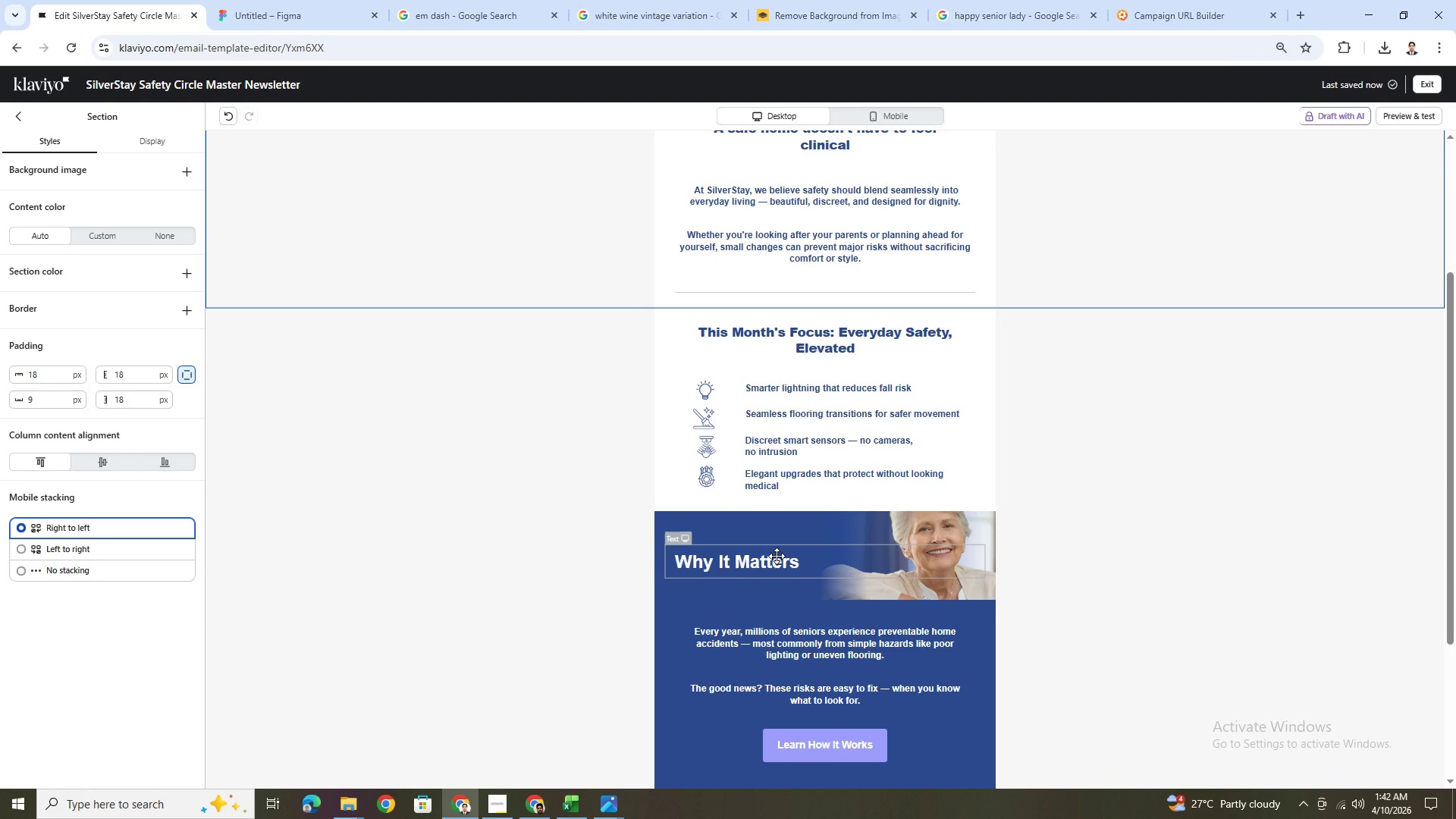 
double_click([777, 556])
 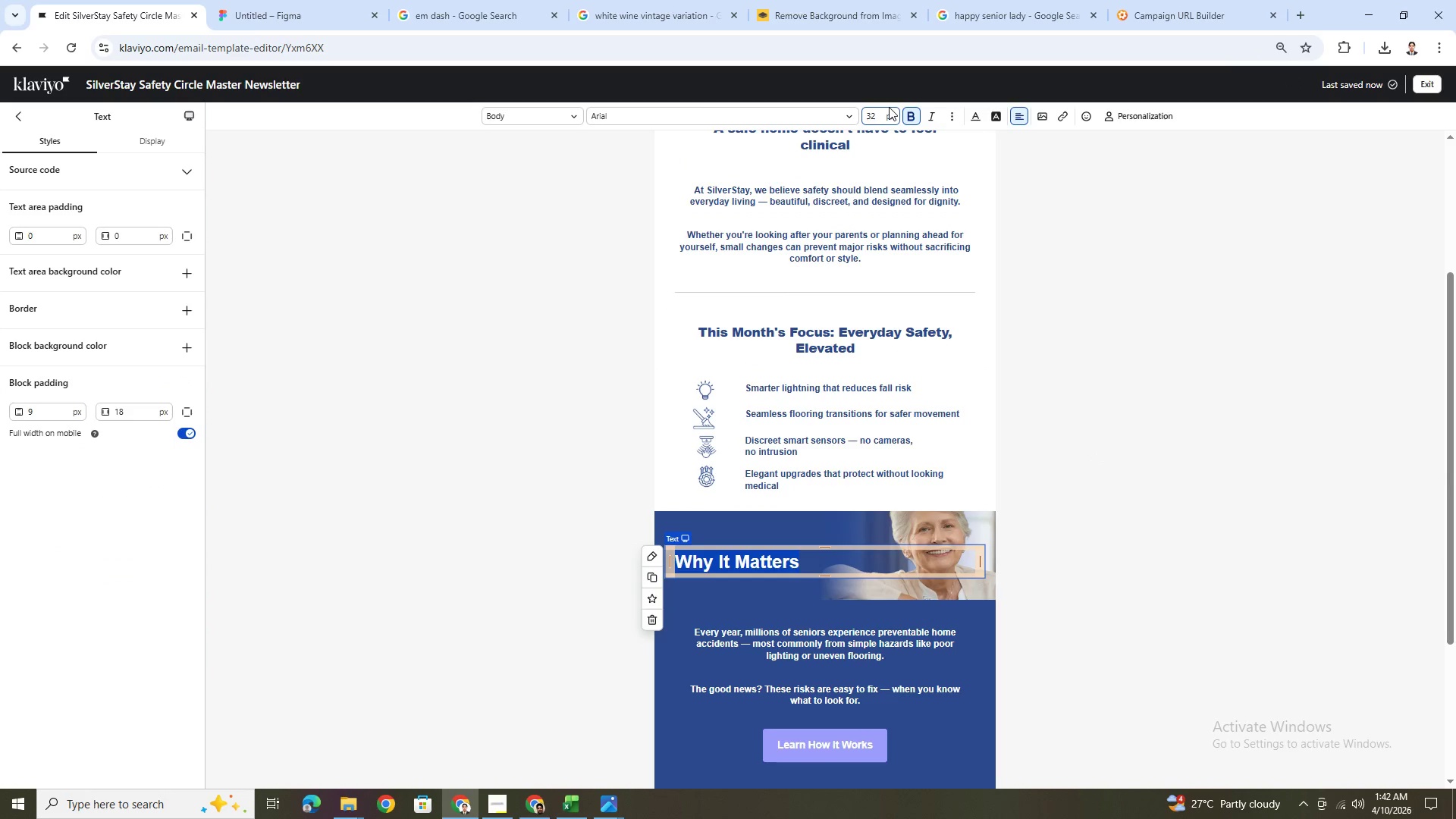 
left_click([848, 116])
 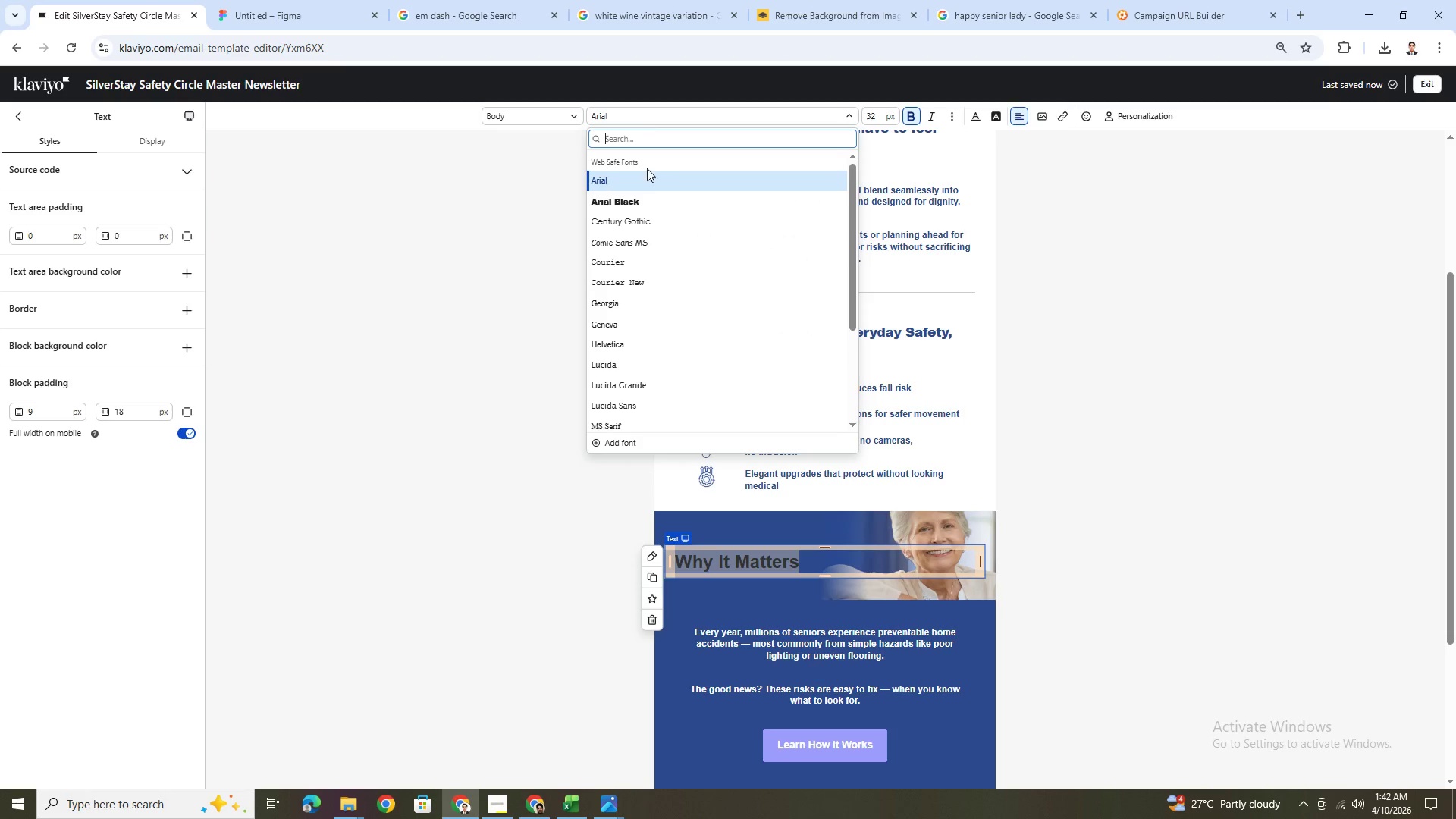 
left_click([650, 201])
 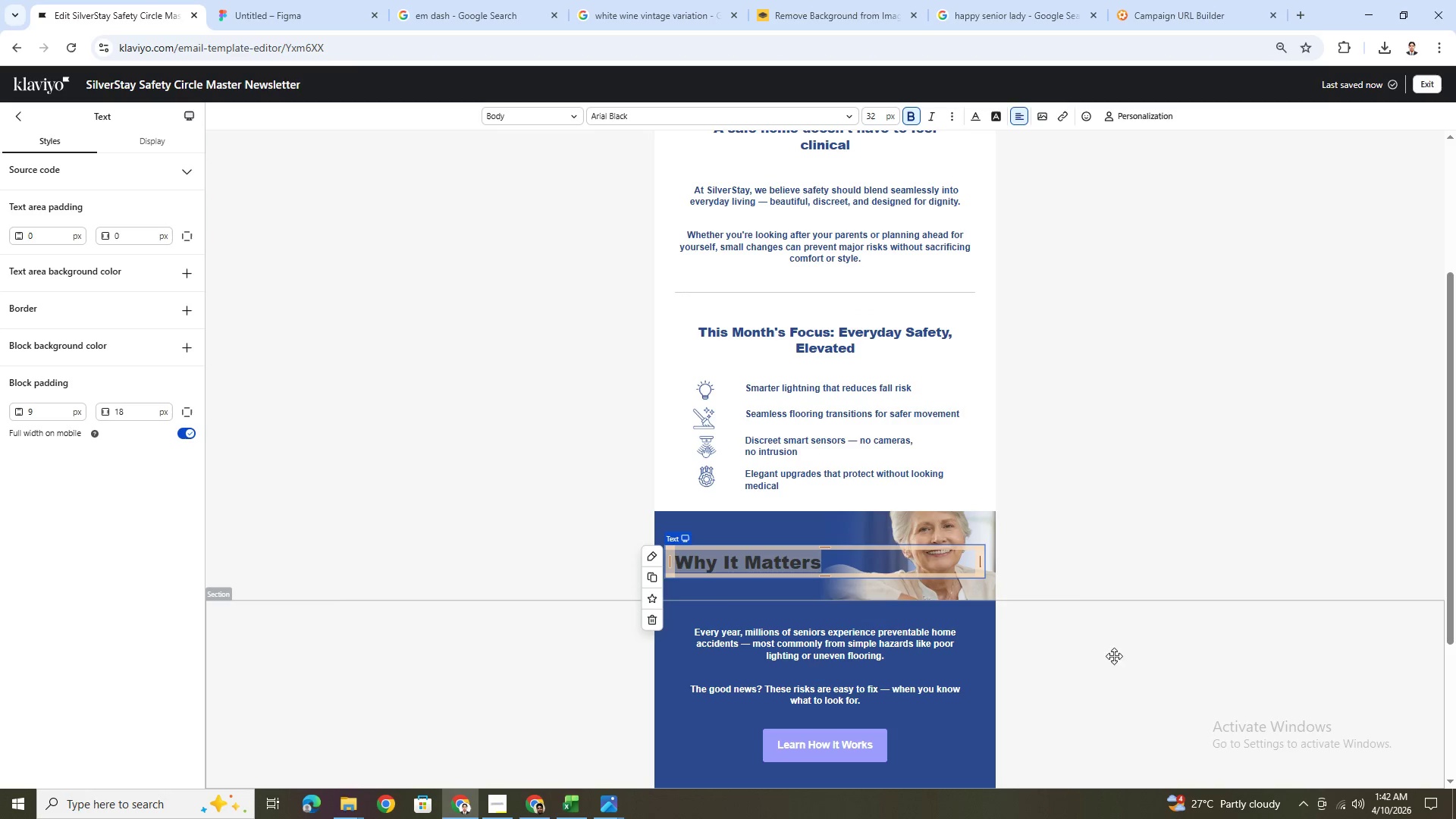 
left_click([1132, 679])
 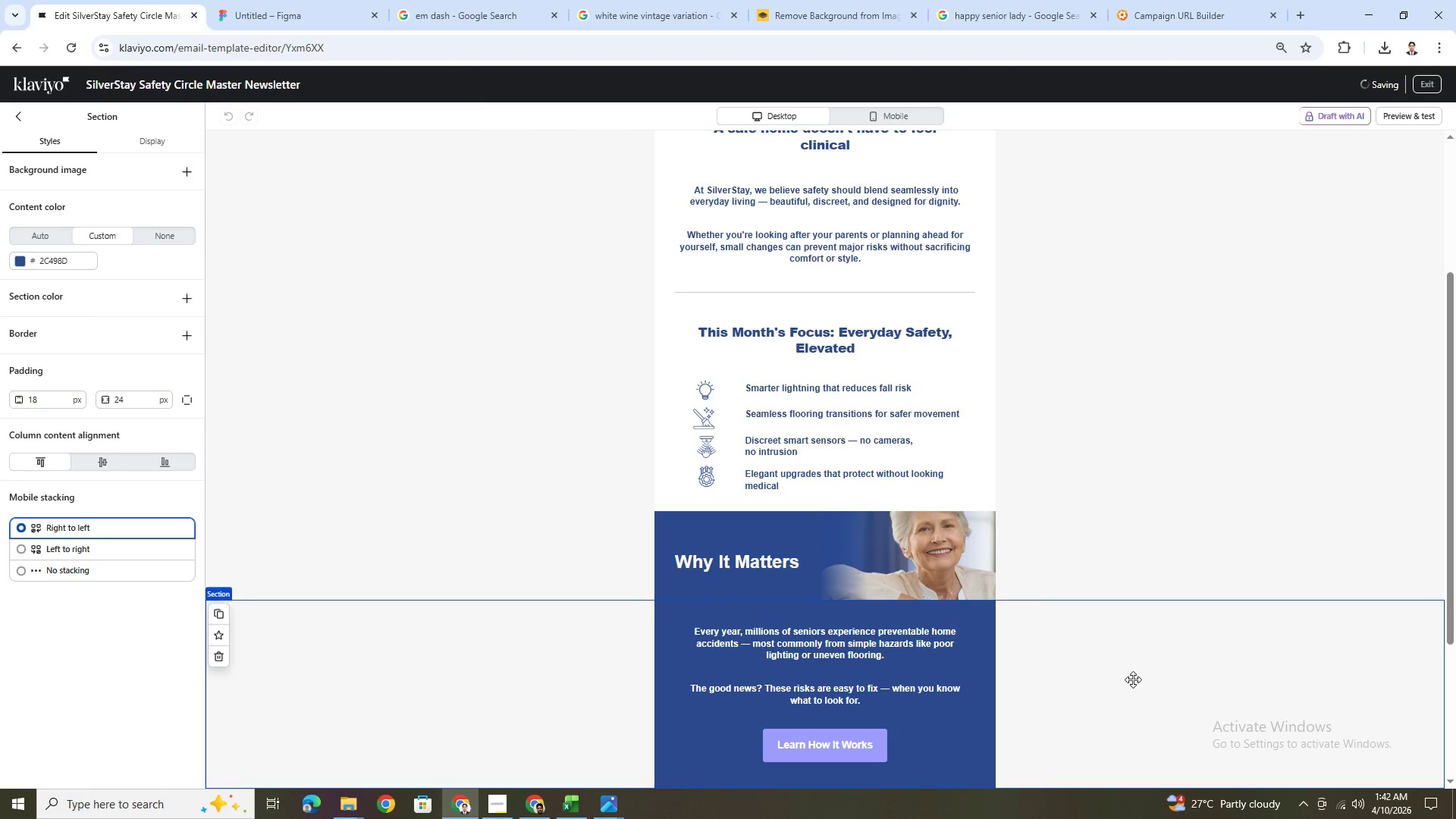 
scroll: coordinate [1133, 679], scroll_direction: down, amount: 2.0
 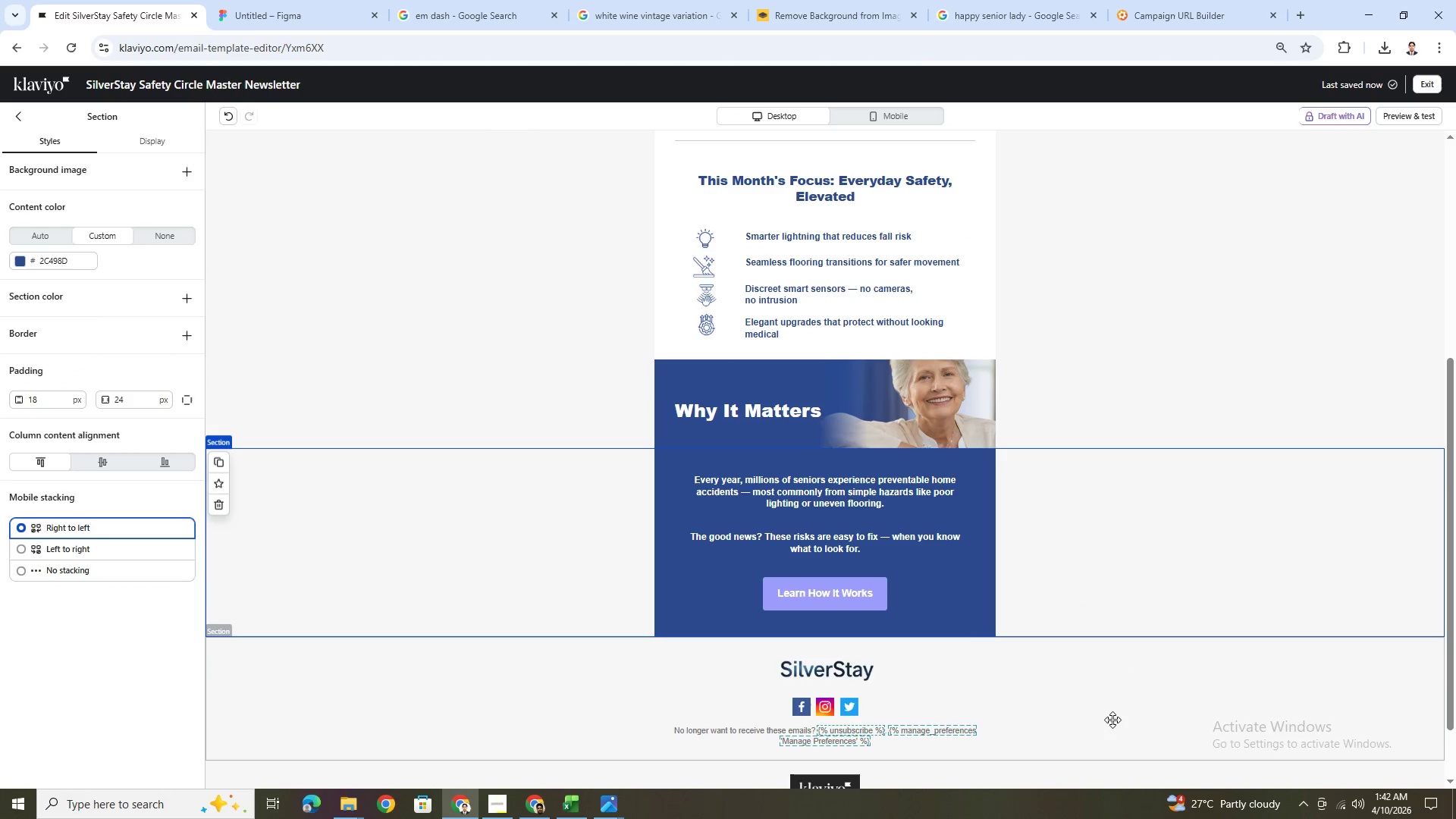 
left_click([1110, 719])
 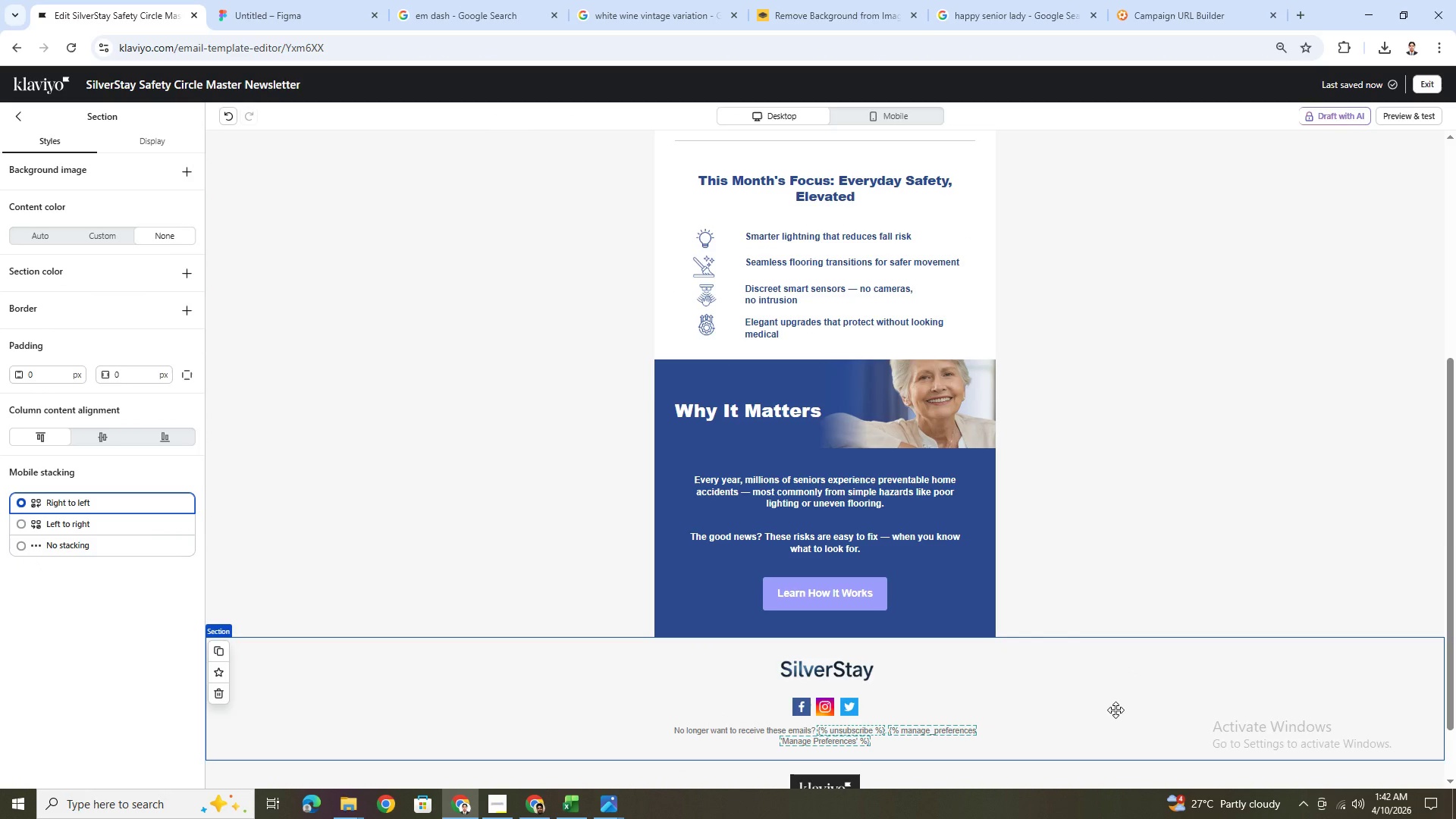 
scroll: coordinate [1116, 710], scroll_direction: up, amount: 4.0
 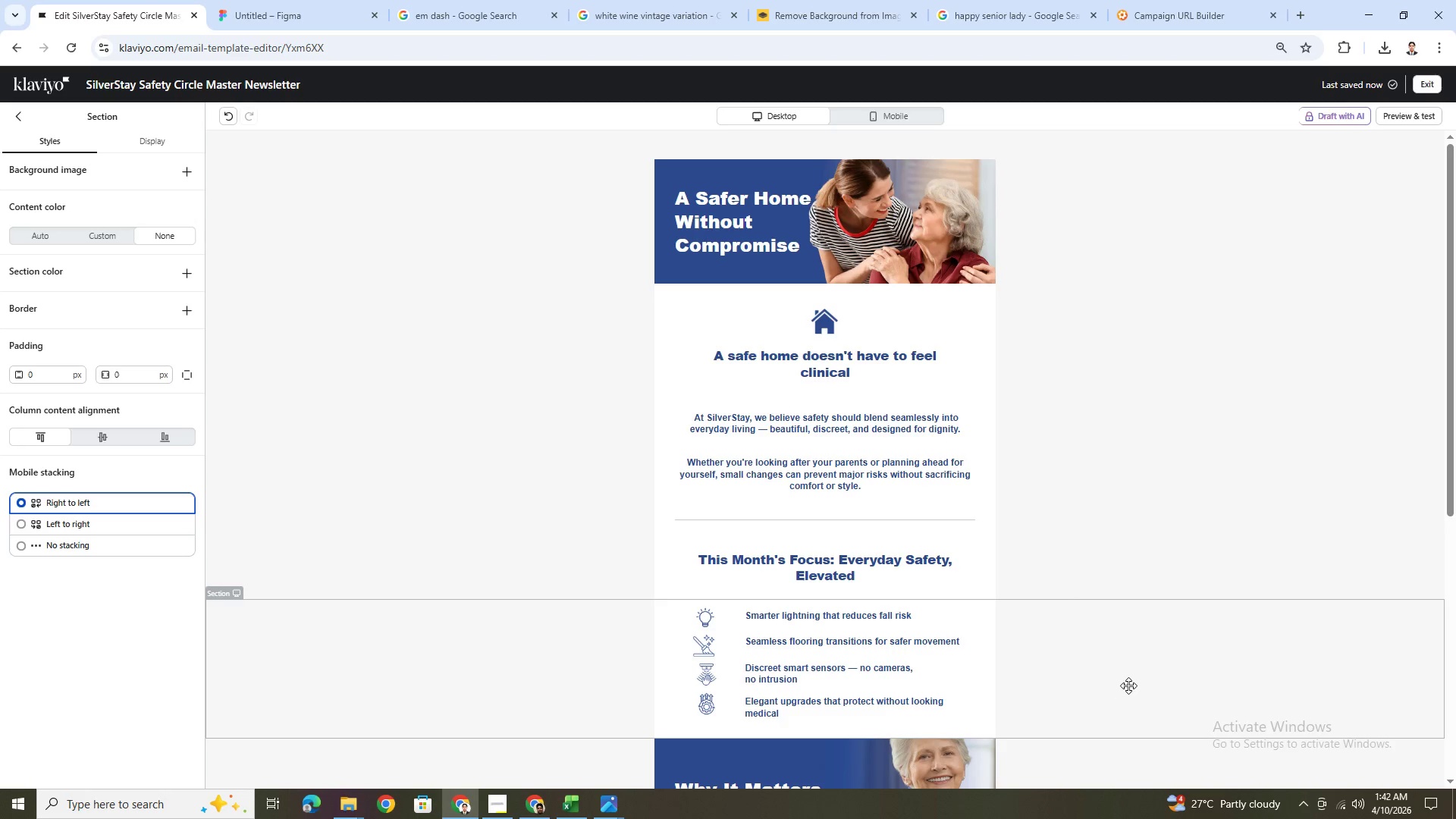 
wait(6.4)
 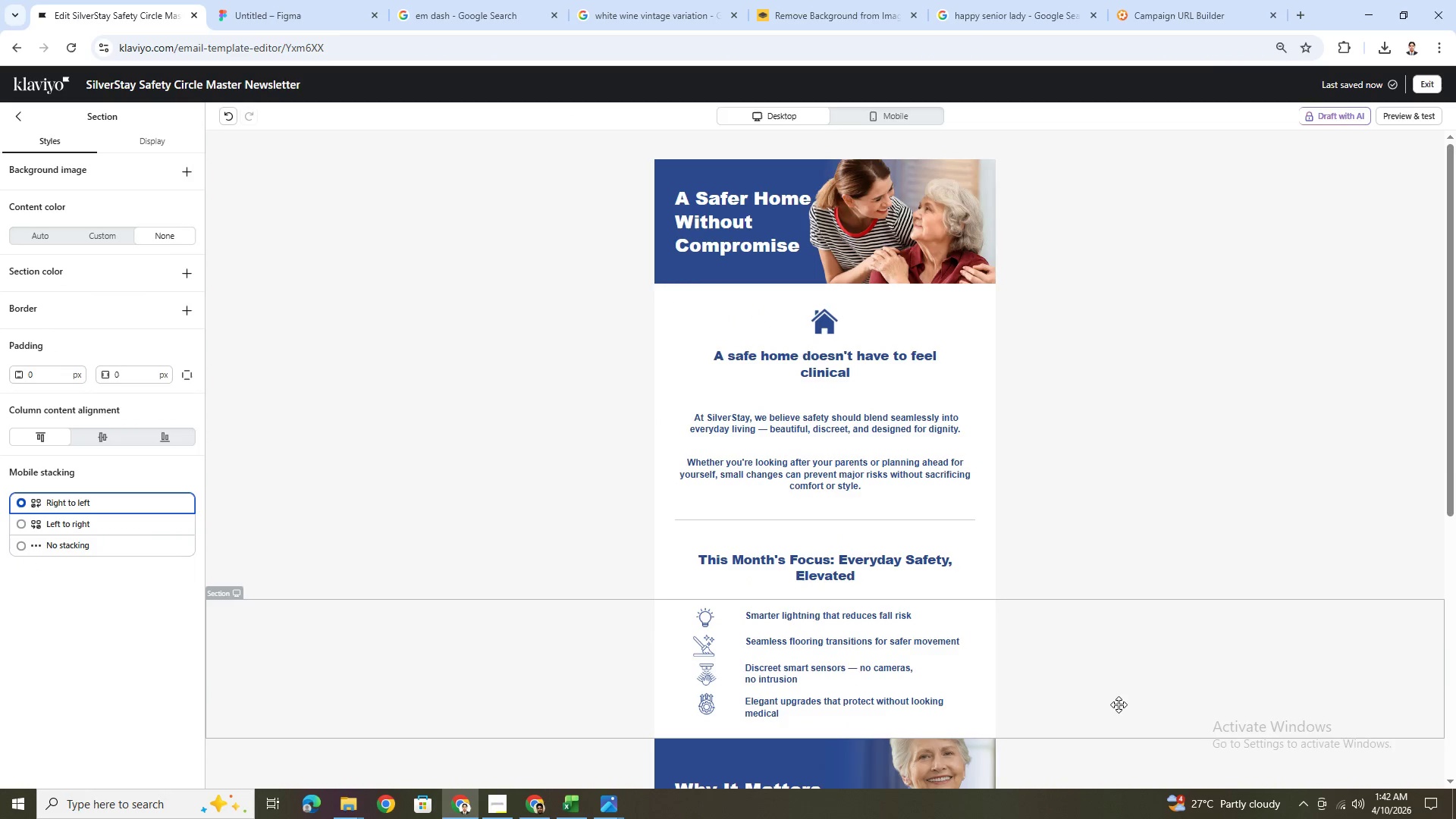 
left_click([893, 112])
 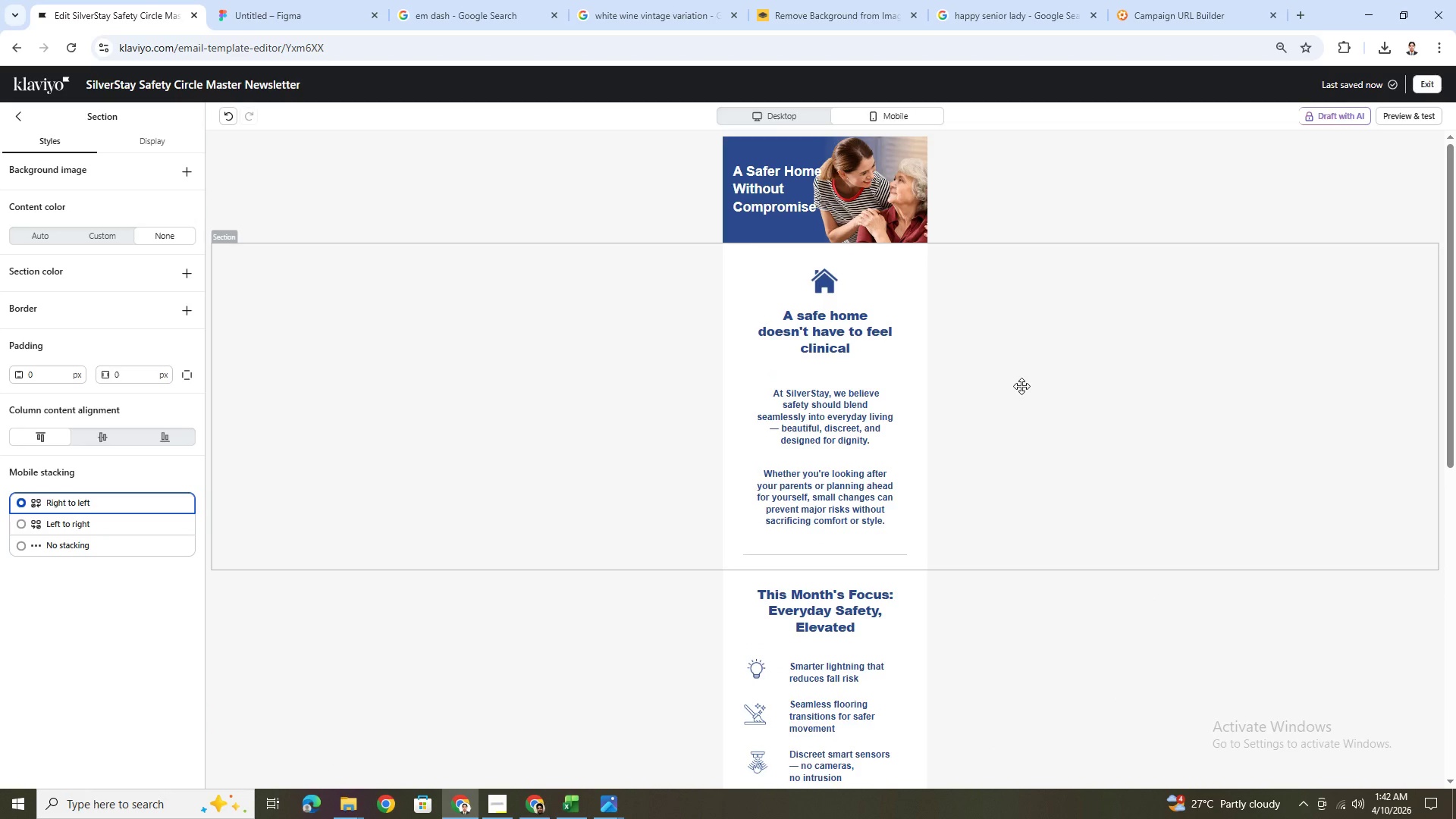 
scroll: coordinate [1024, 384], scroll_direction: down, amount: 4.0
 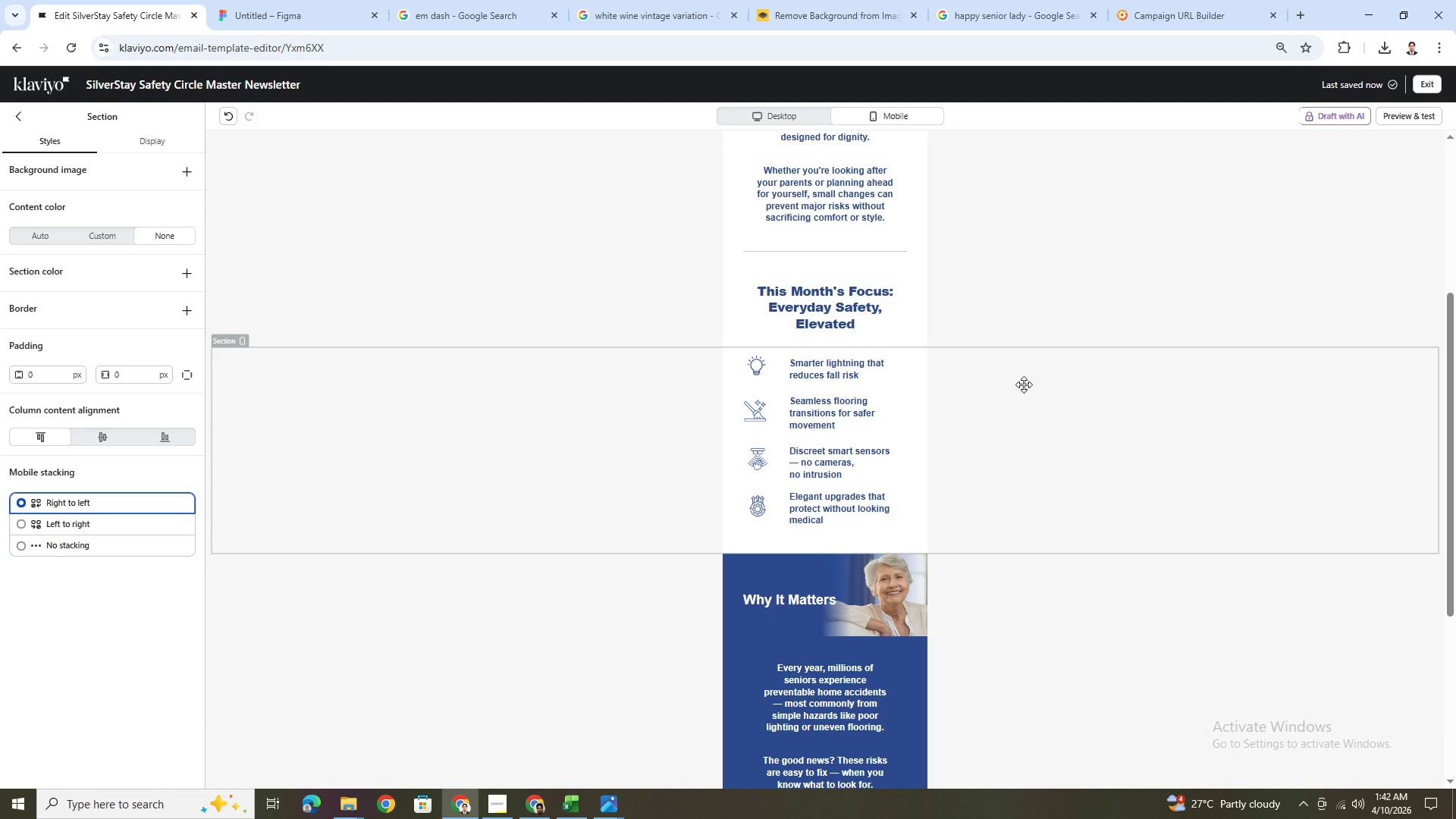 
scroll: coordinate [1025, 382], scroll_direction: up, amount: 4.0
 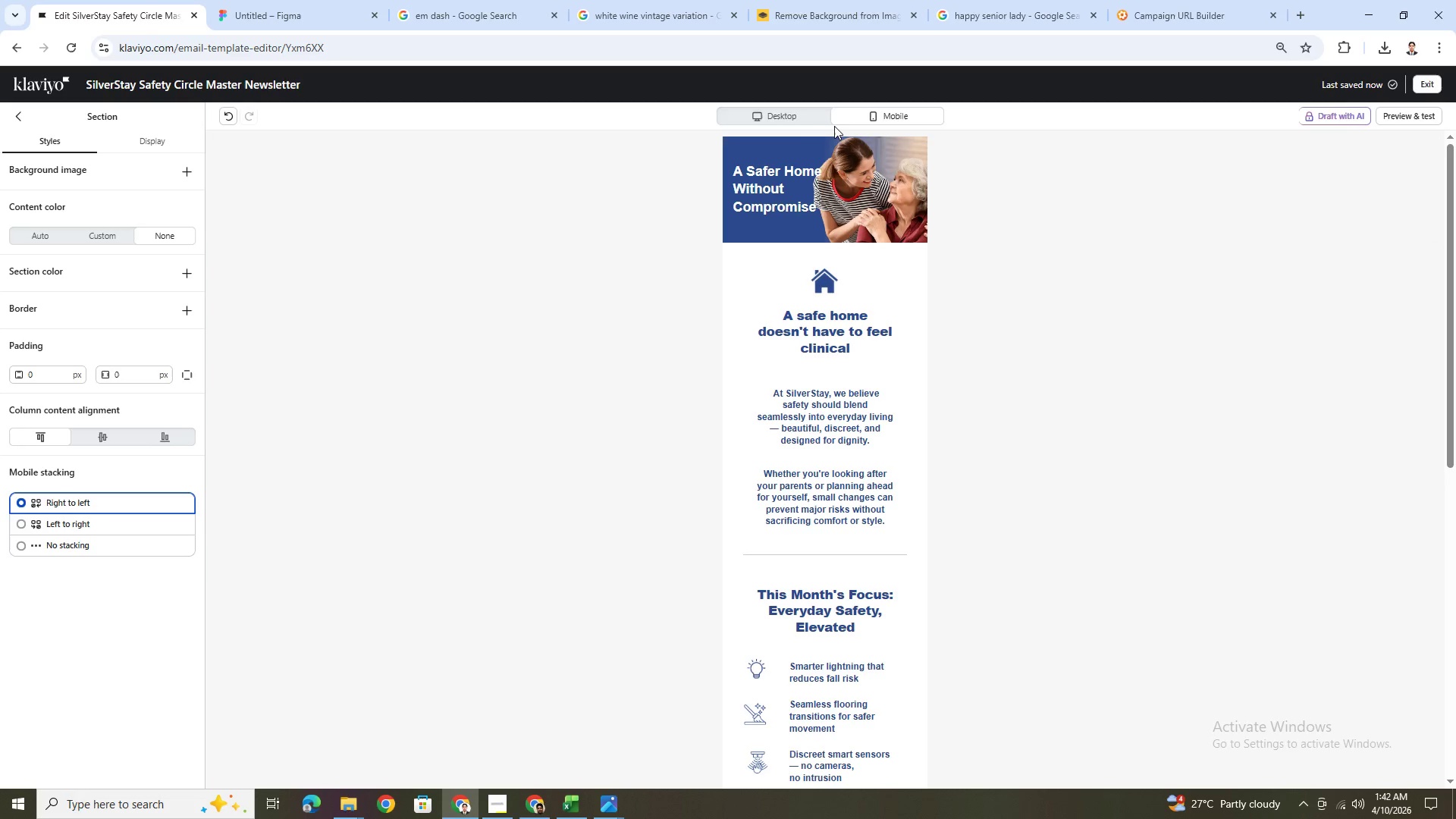 
left_click([805, 115])
 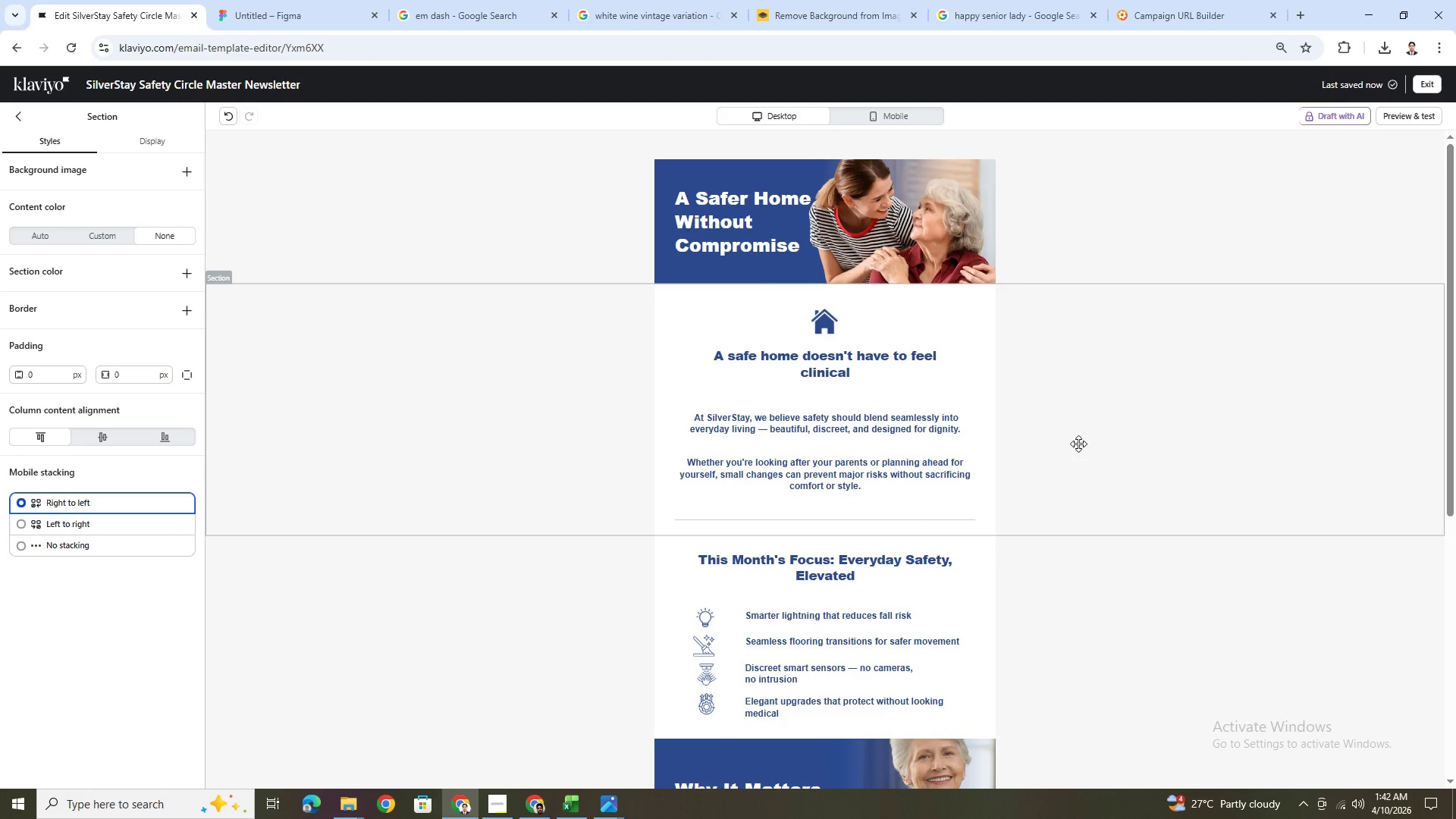 
hold_key(key=ControlLeft, duration=0.44)
scroll: coordinate [1085, 445], scroll_direction: down, amount: 2.0
 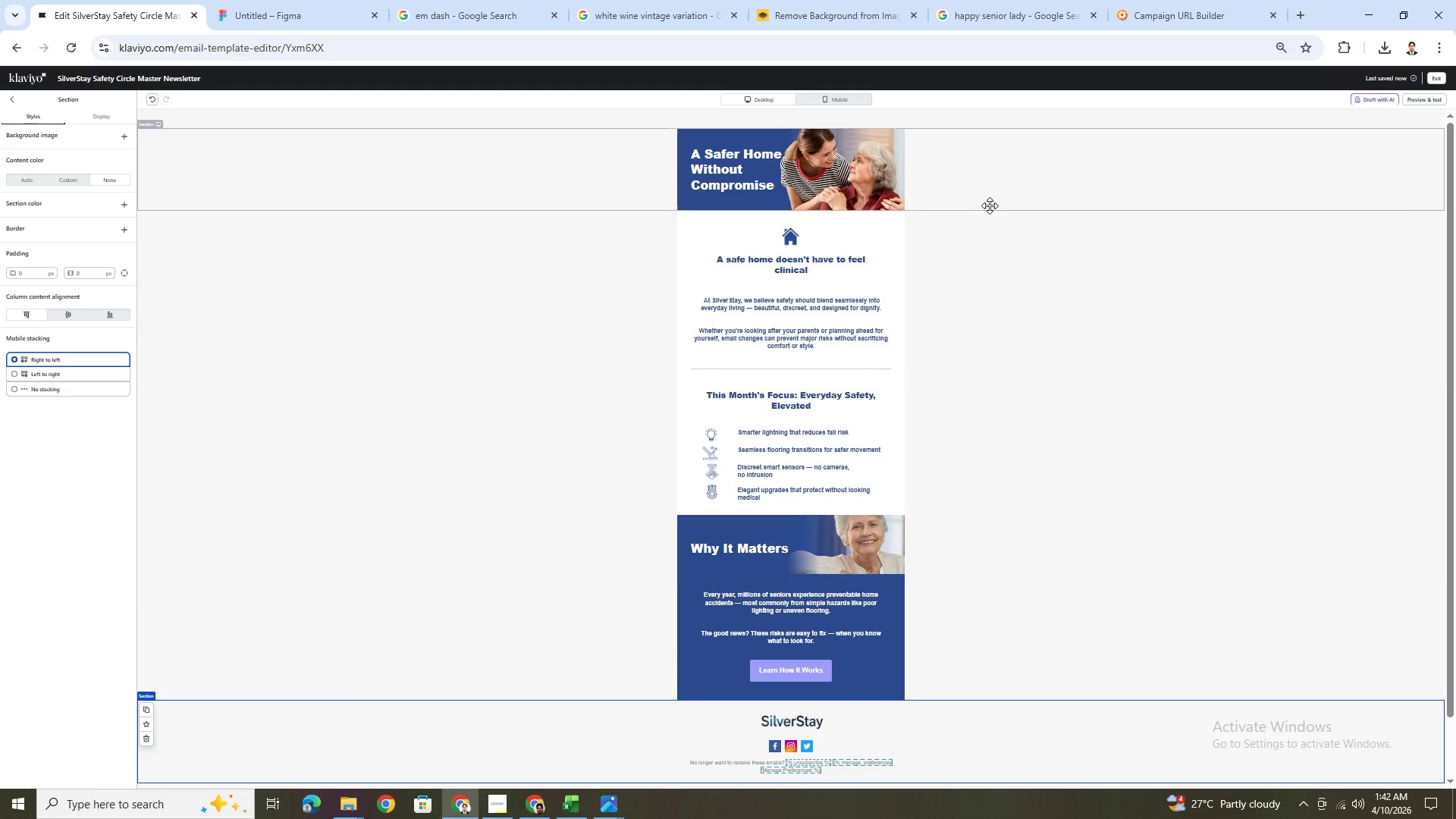 
left_click([829, 103])
 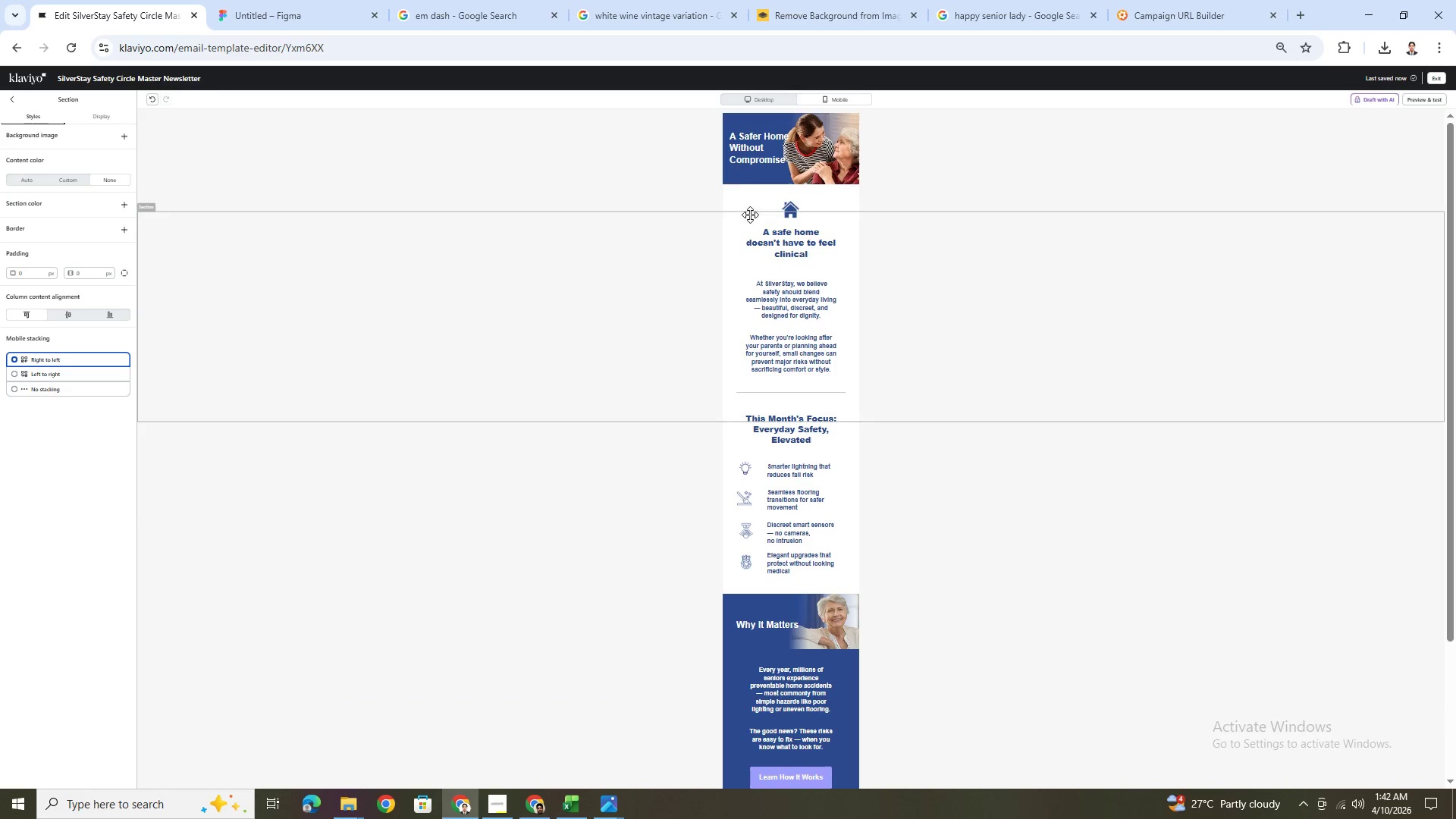 
hold_key(key=ControlLeft, duration=0.39)
scroll: coordinate [749, 160], scroll_direction: up, amount: 4.0
 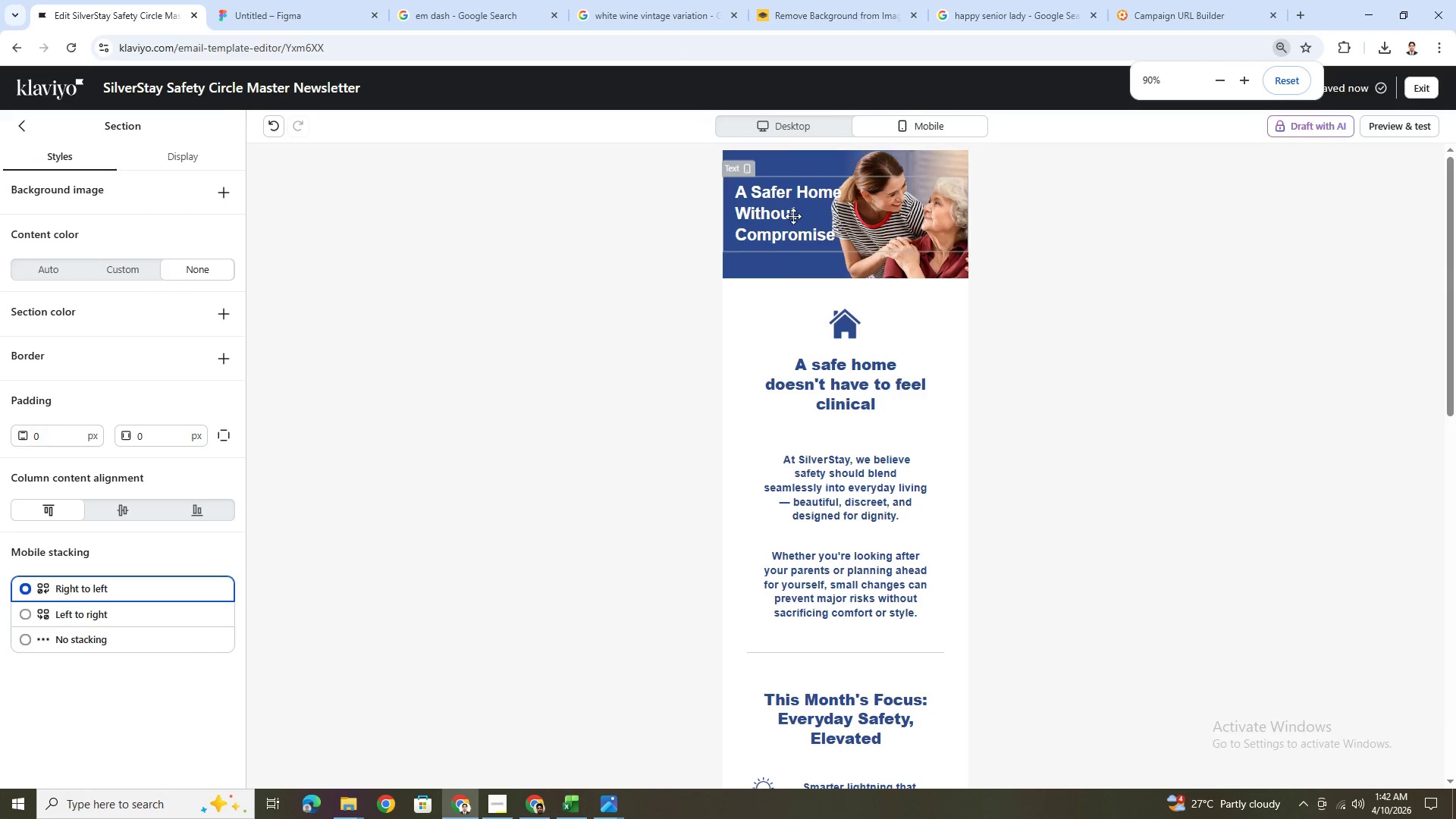 
double_click([793, 216])
 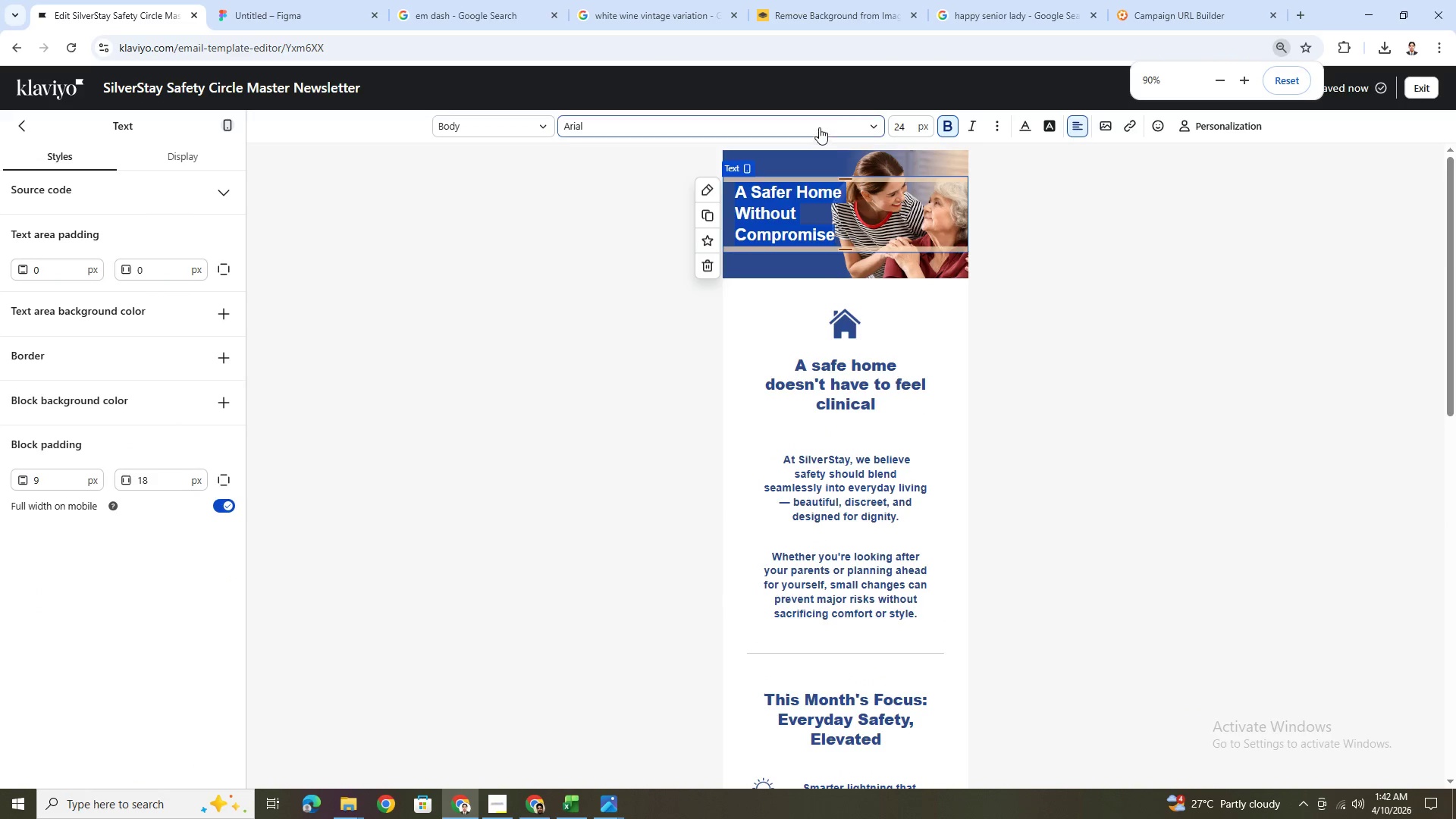 
left_click([884, 123])
 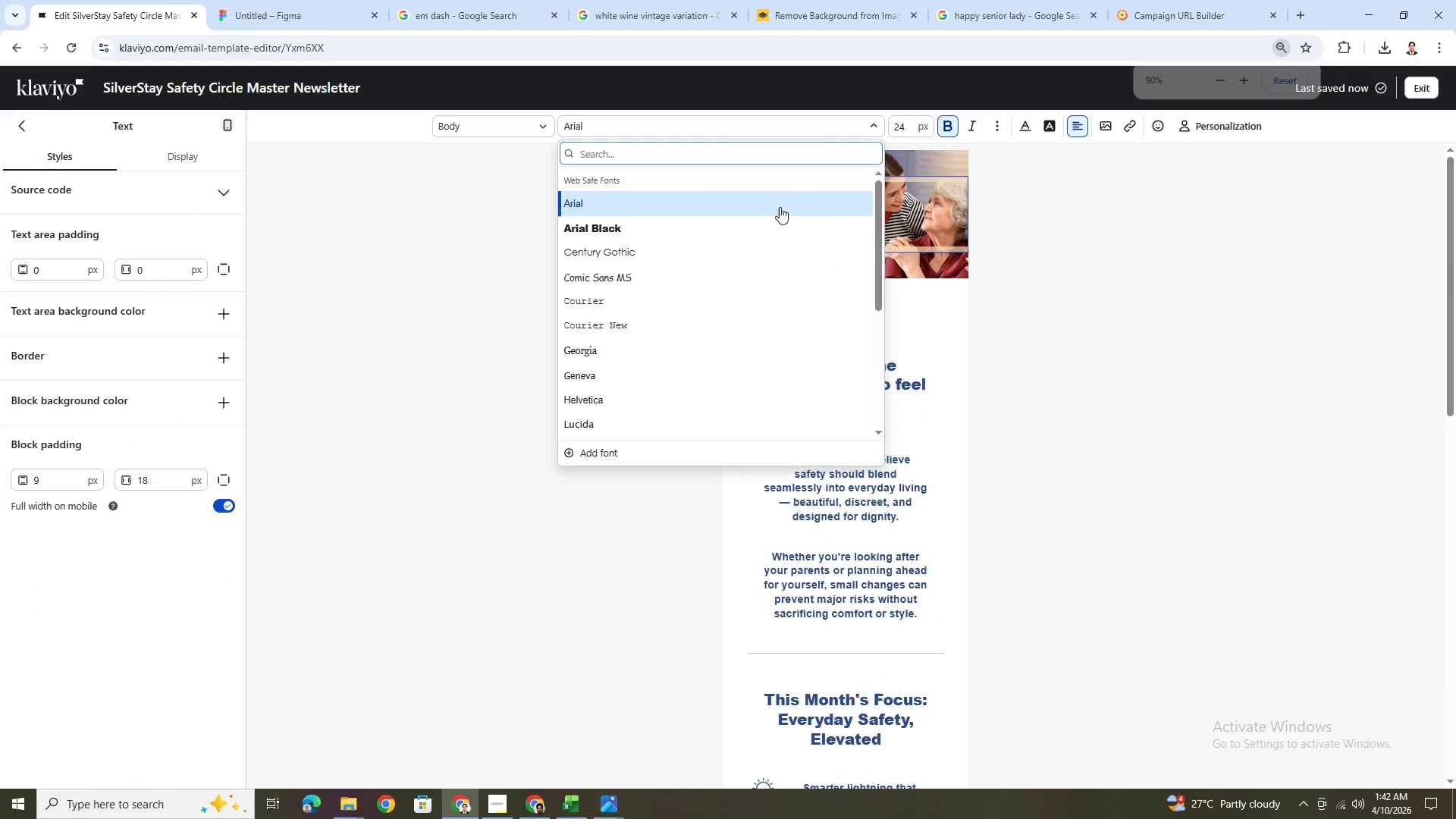 
left_click([778, 225])
 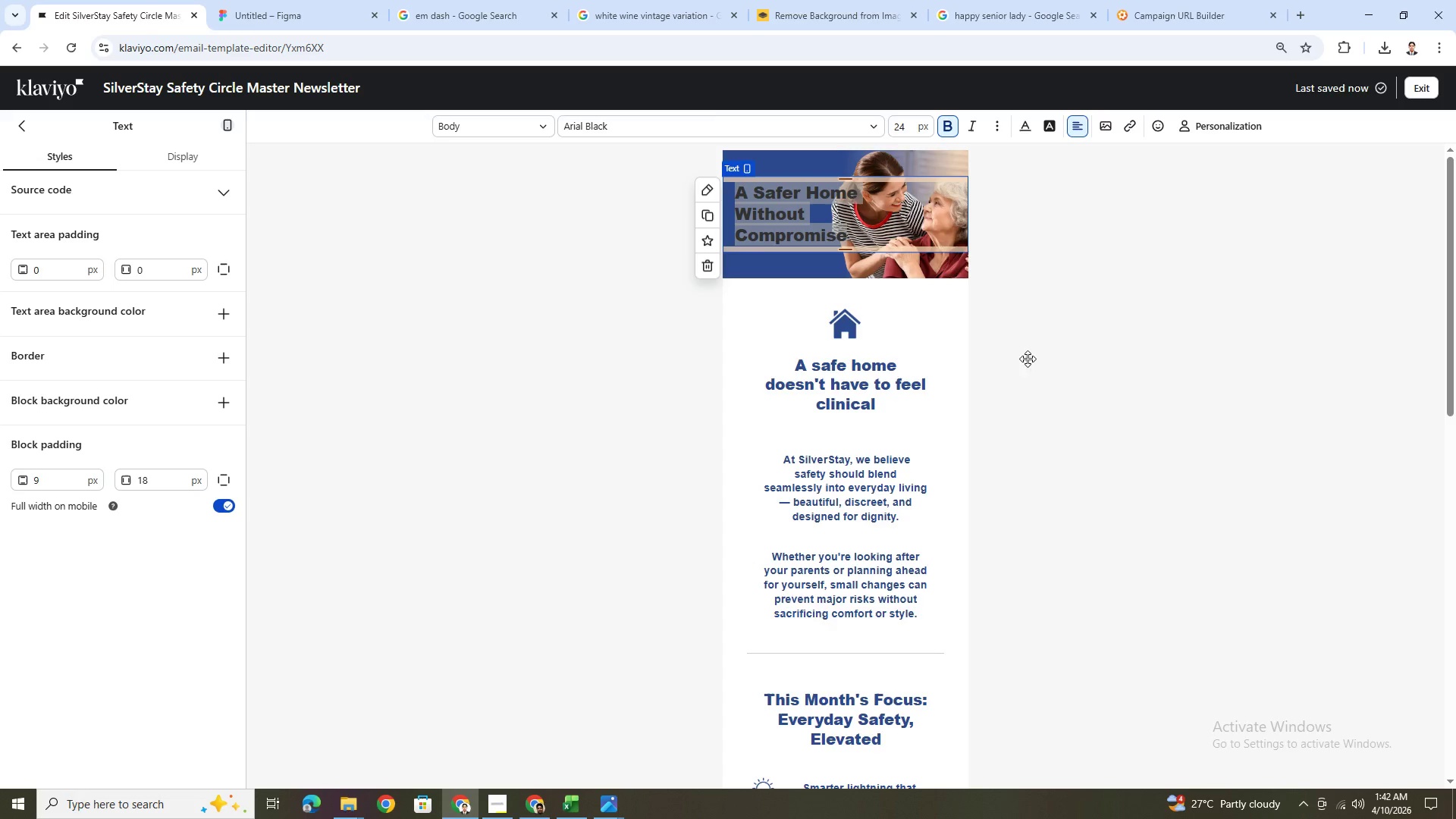 
left_click([1040, 361])
 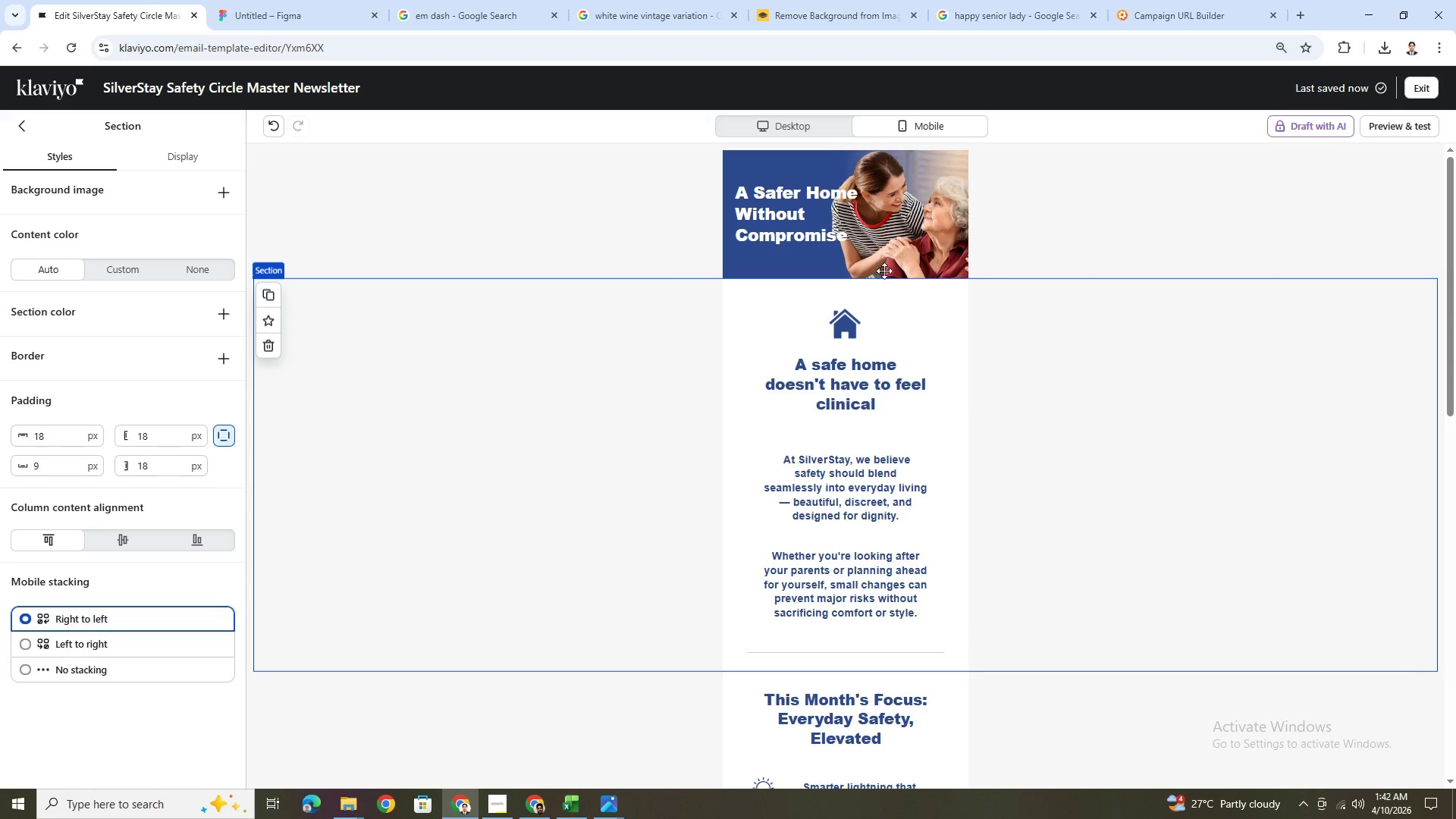 
double_click([811, 194])
 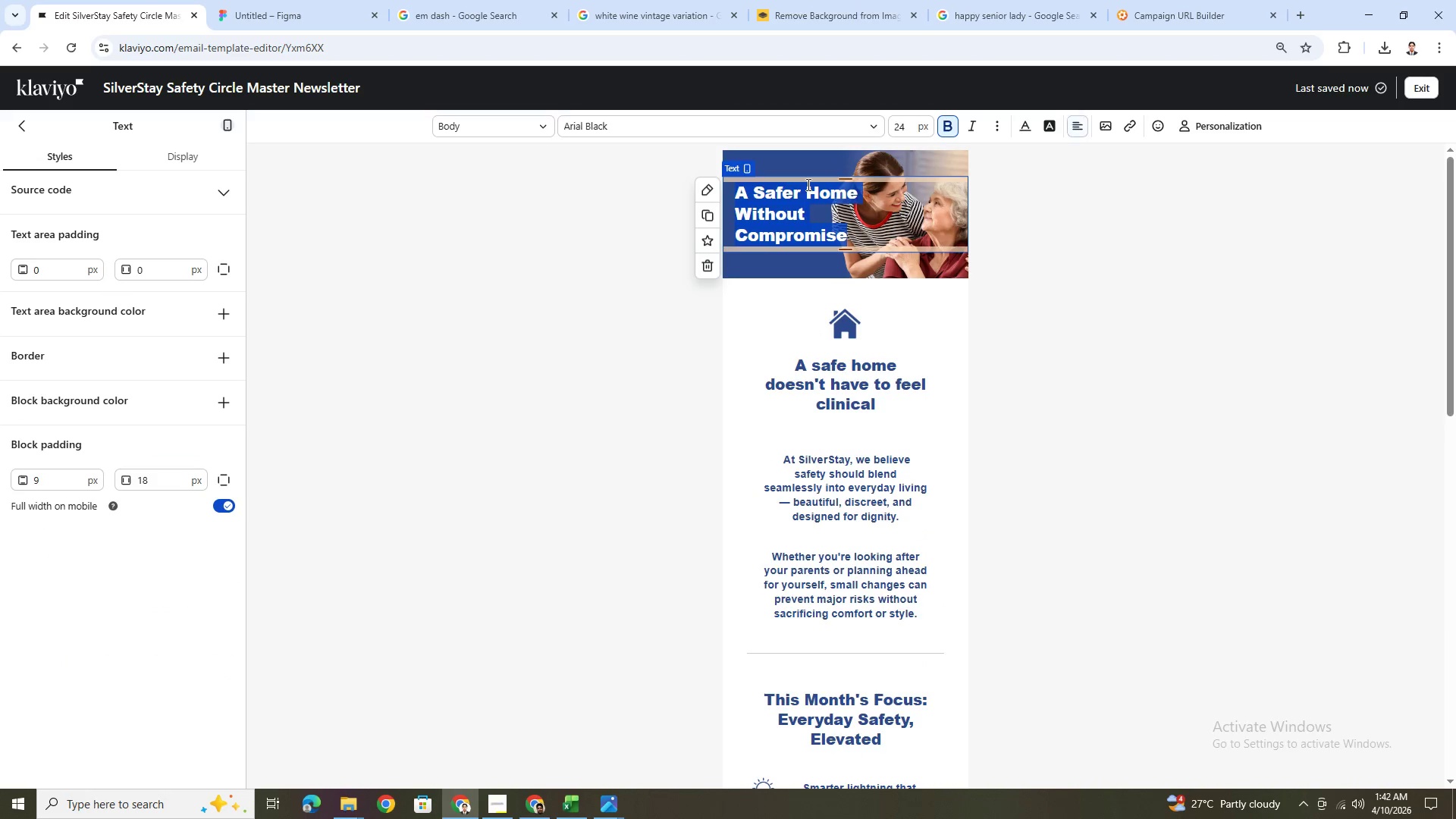 
left_click([807, 184])
 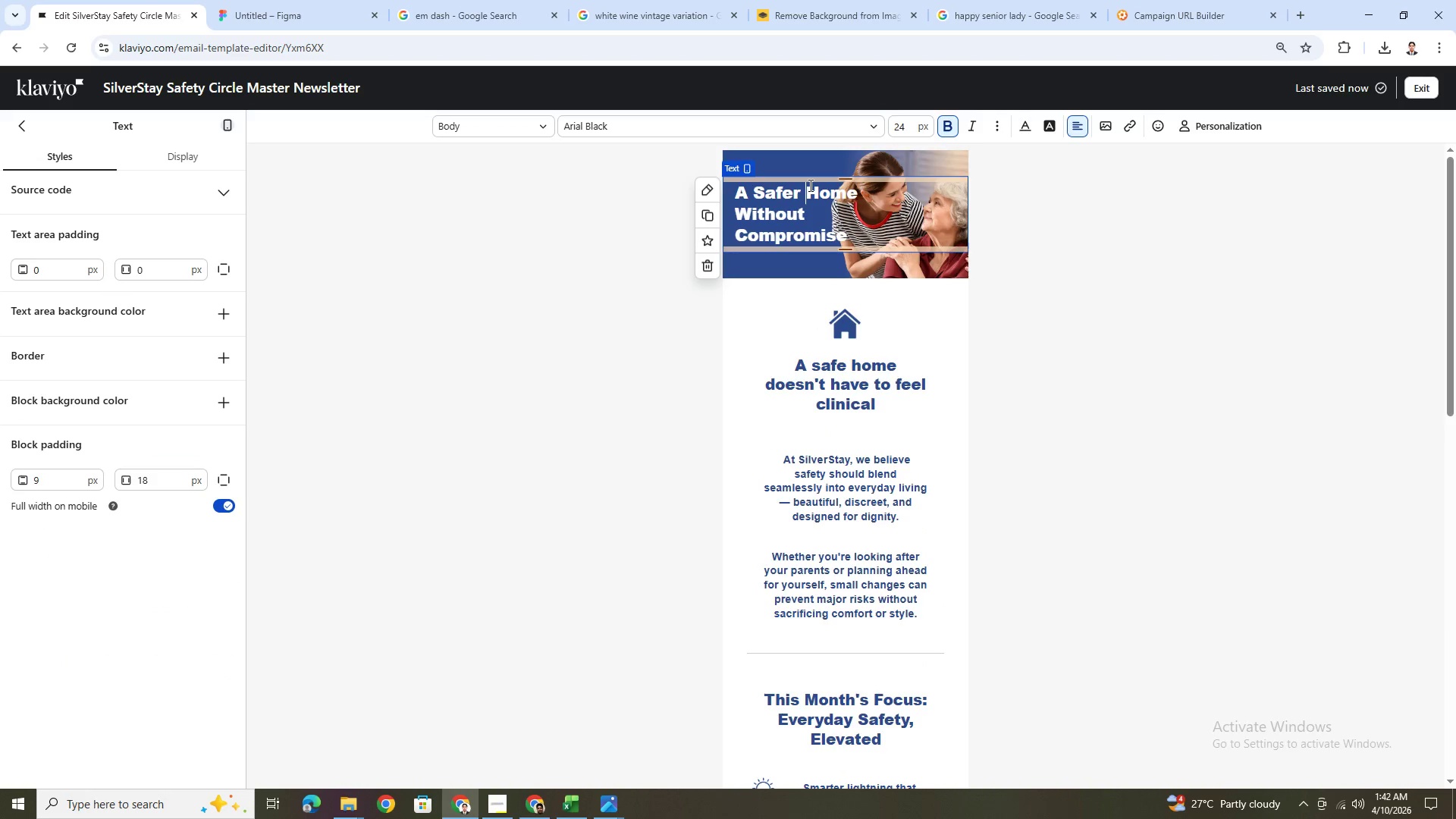 
key(Enter)
 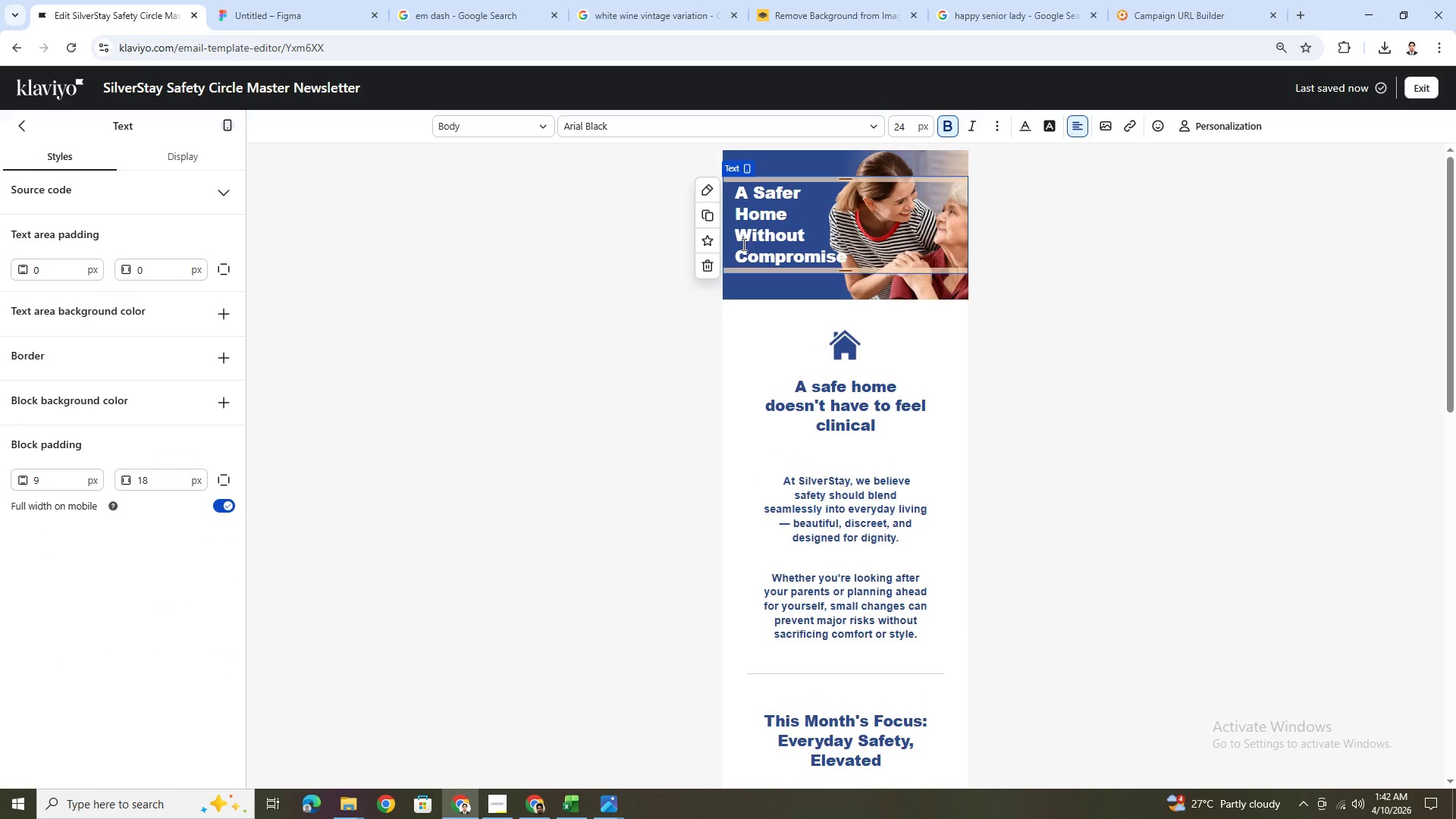 
left_click([737, 237])
 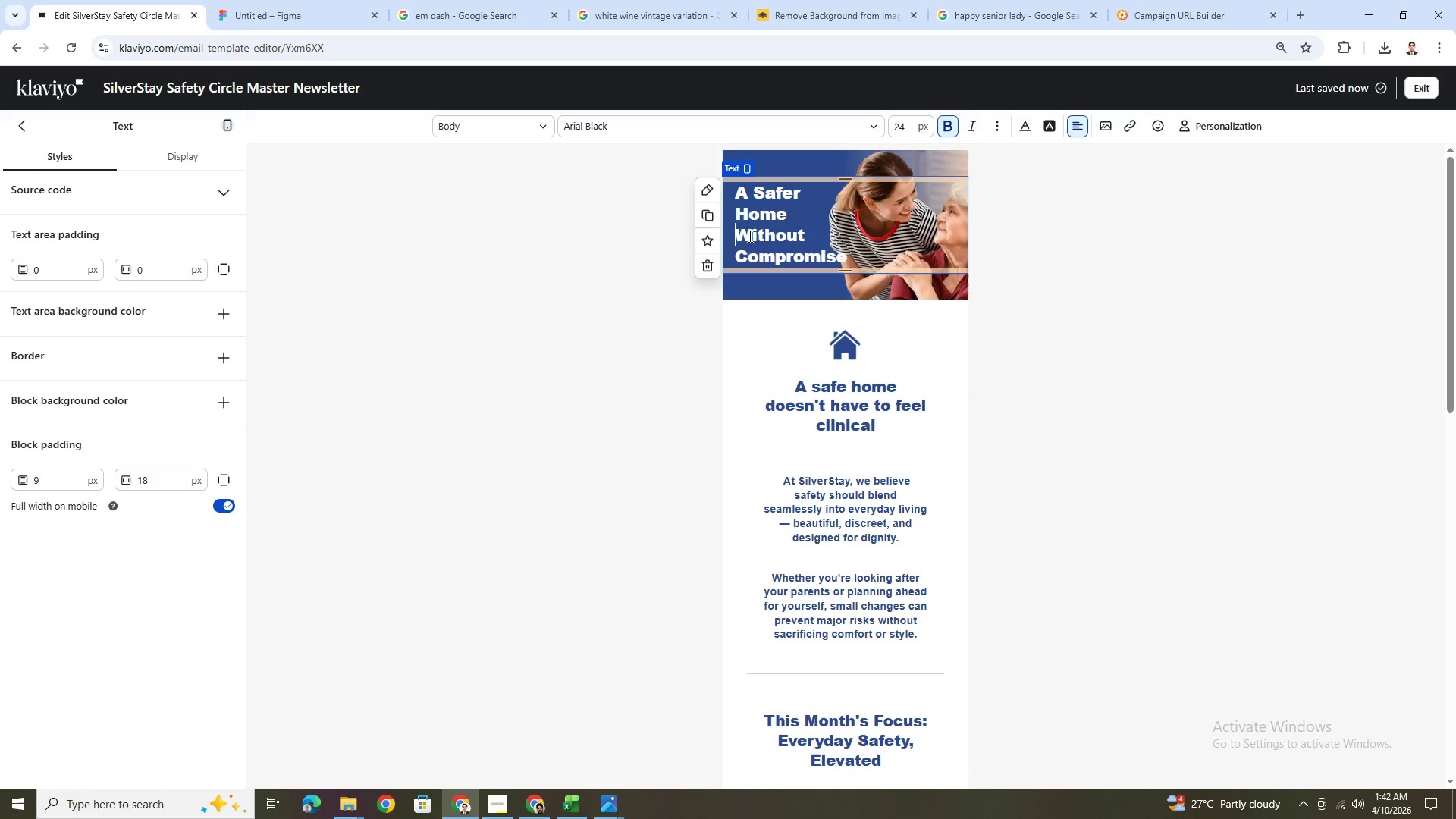 
key(Backspace)
 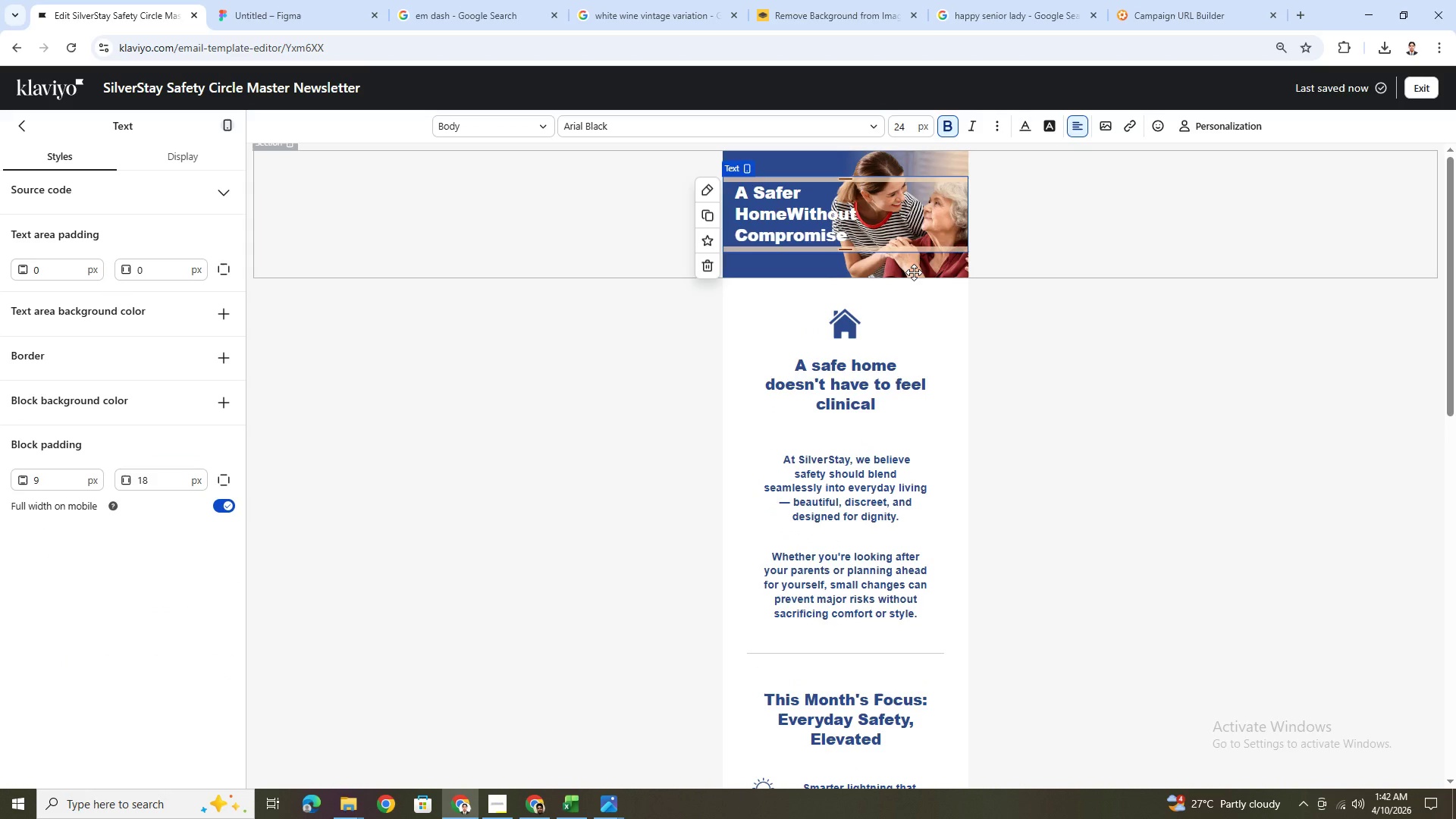 
key(Space)
 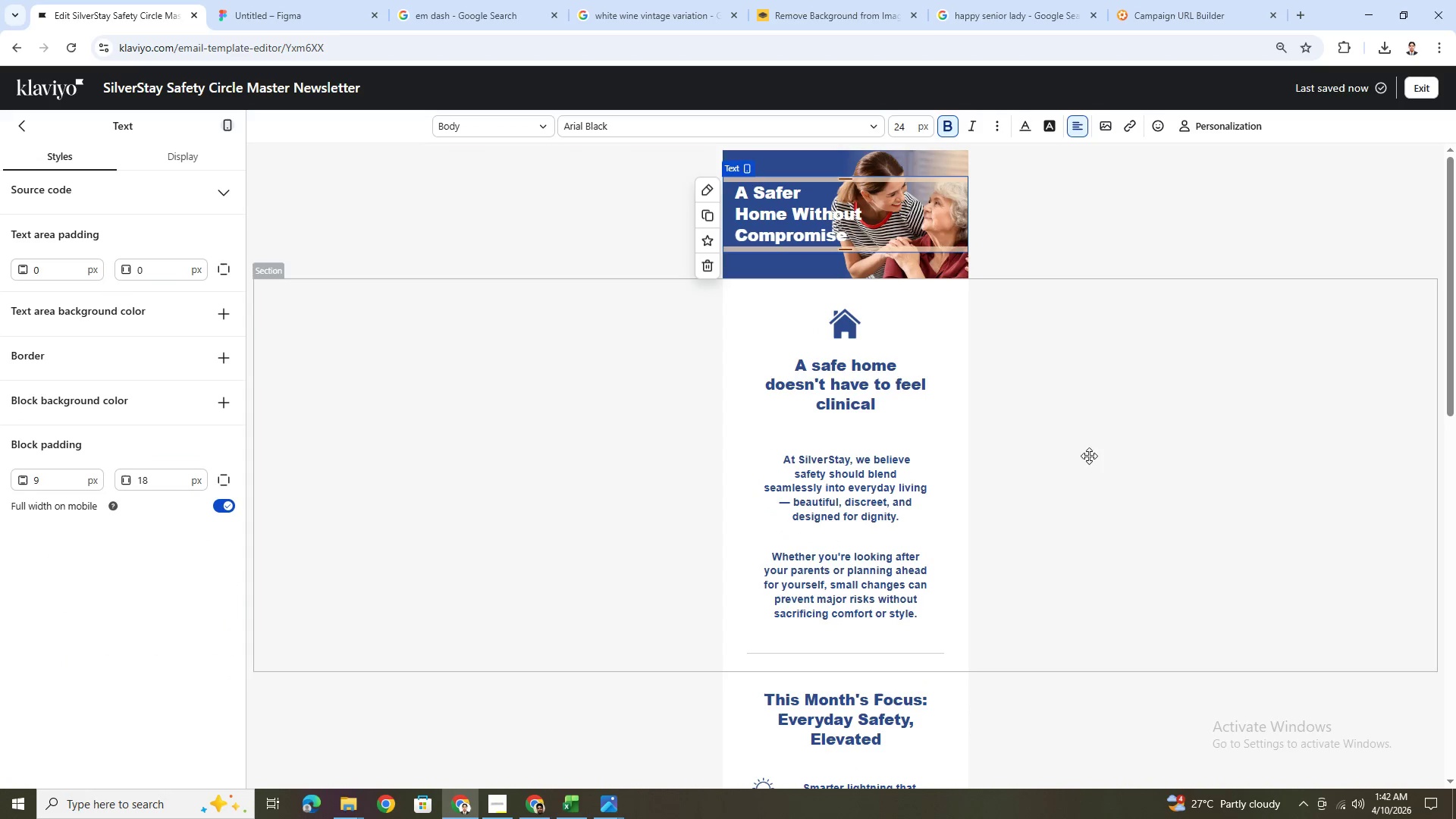 
left_click([1097, 480])
 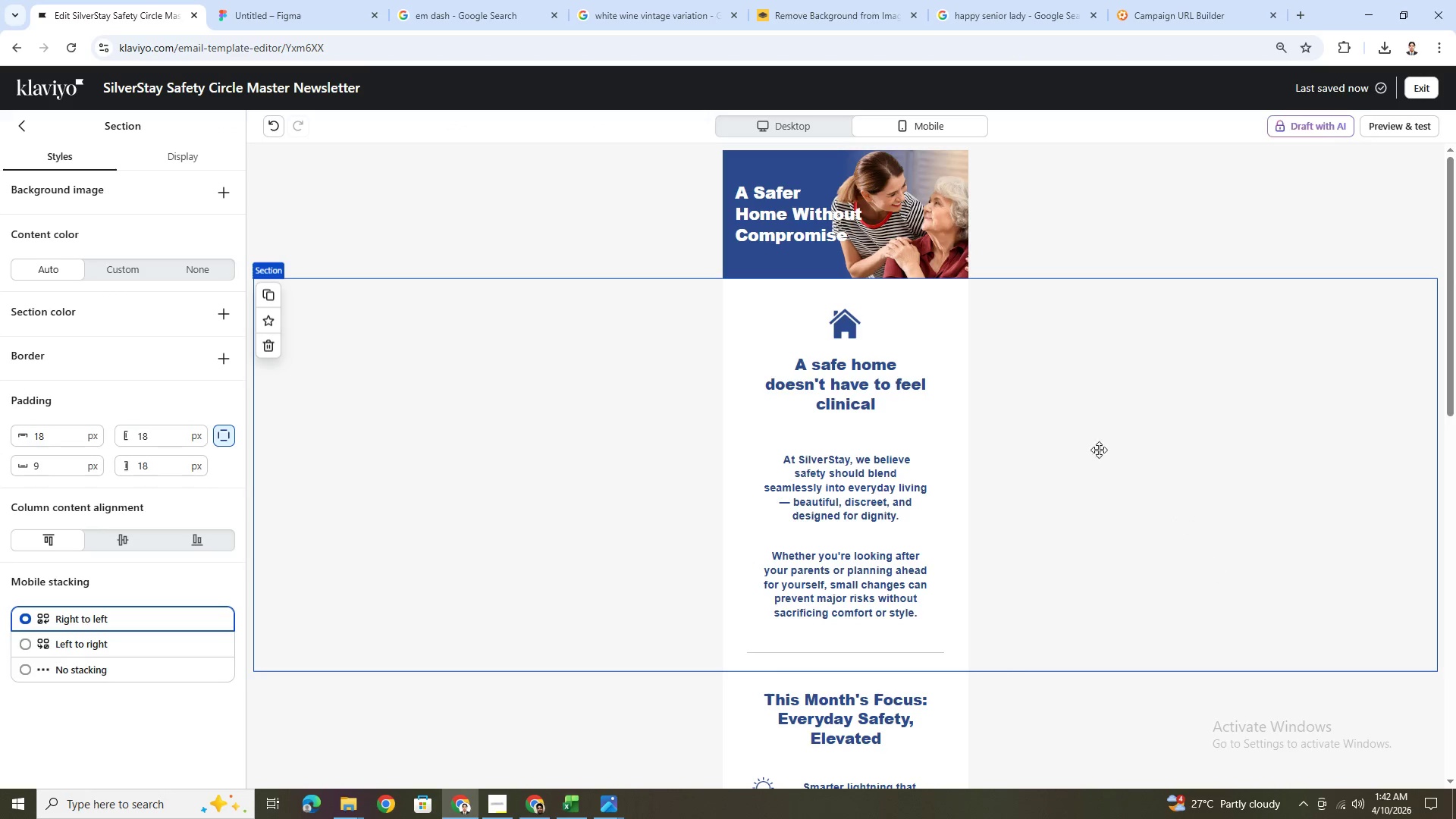 
left_click([670, 206])
 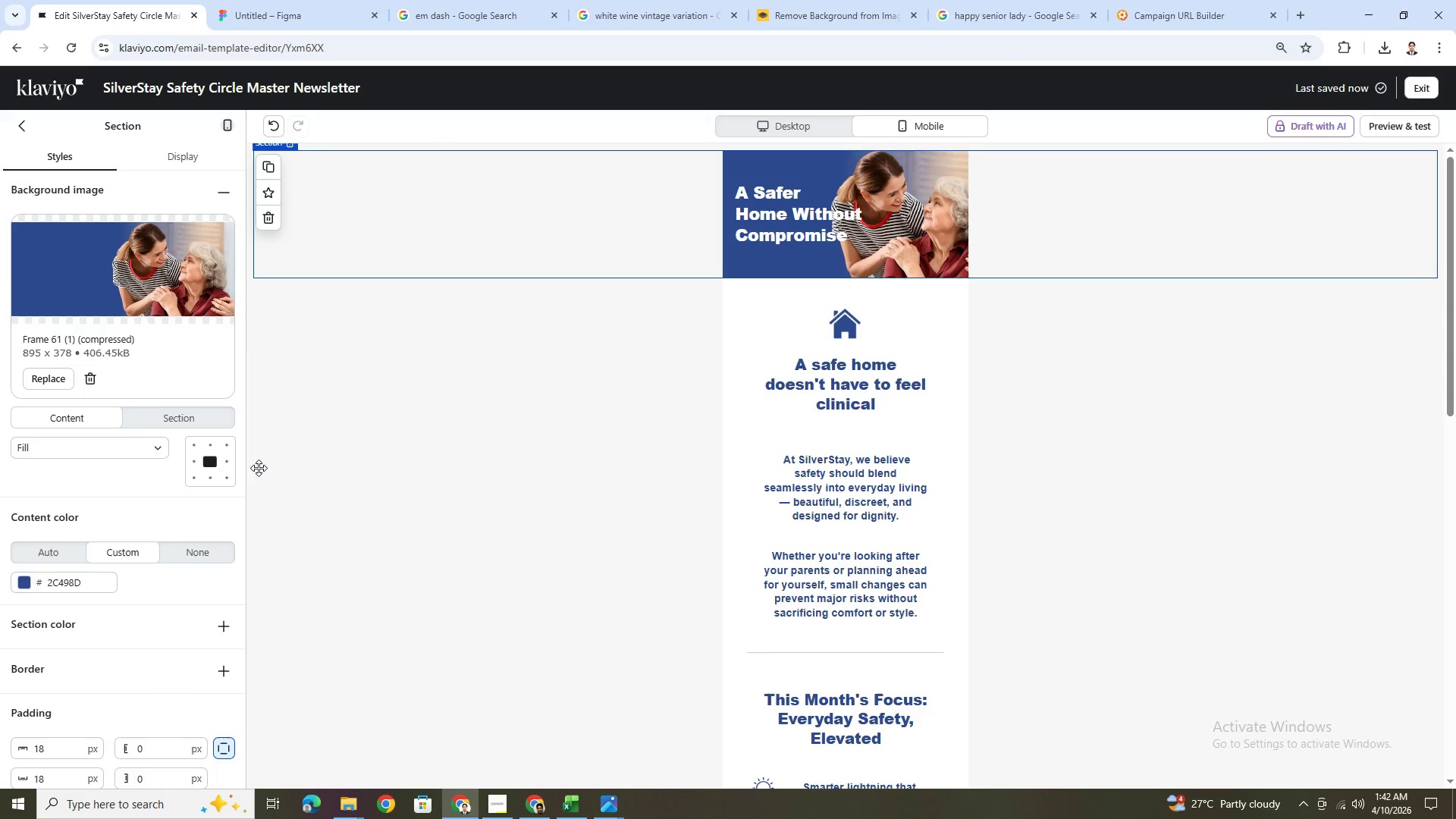 
left_click([230, 457])
 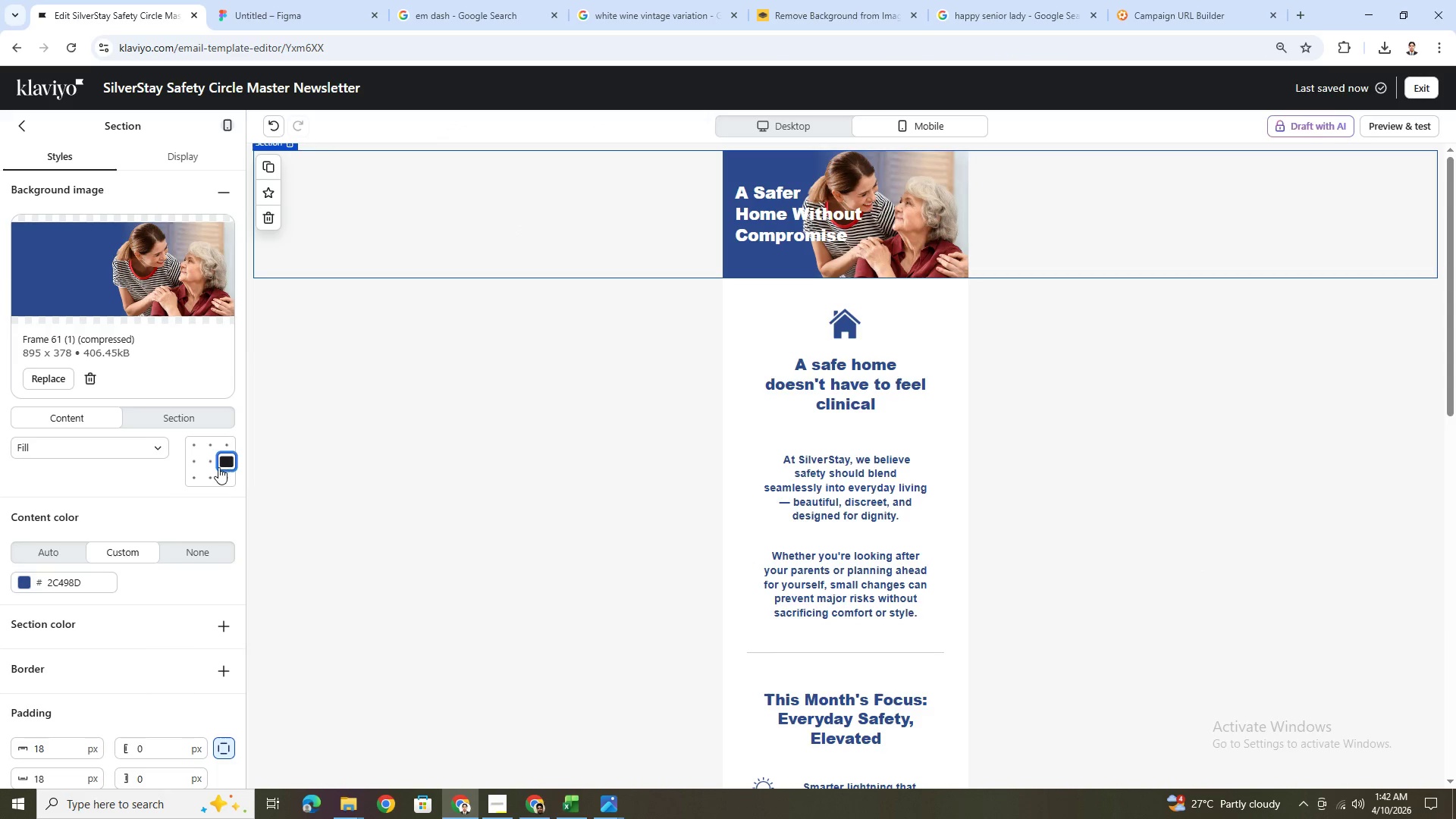 
left_click([196, 462])
 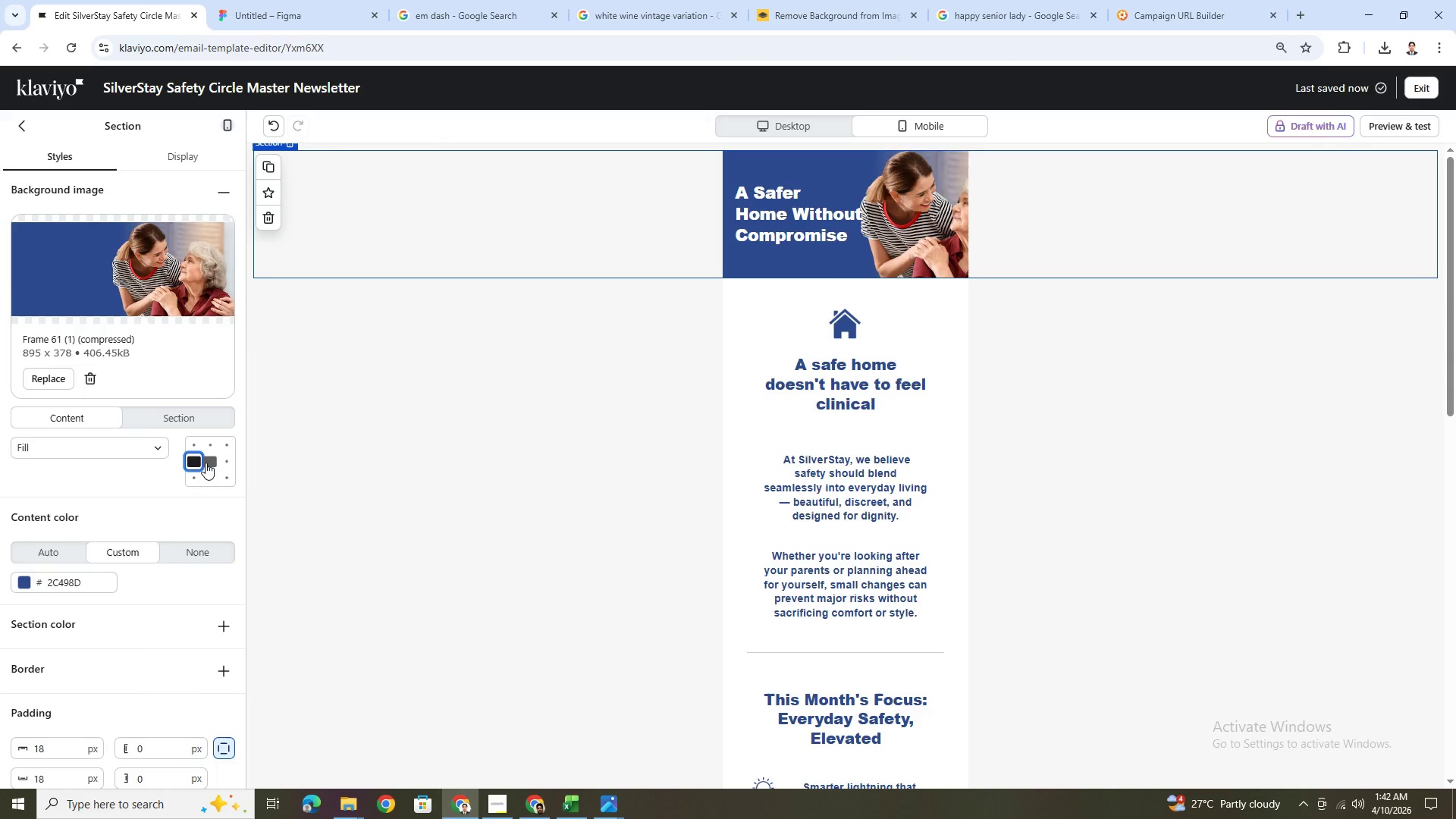 
left_click([206, 462])
 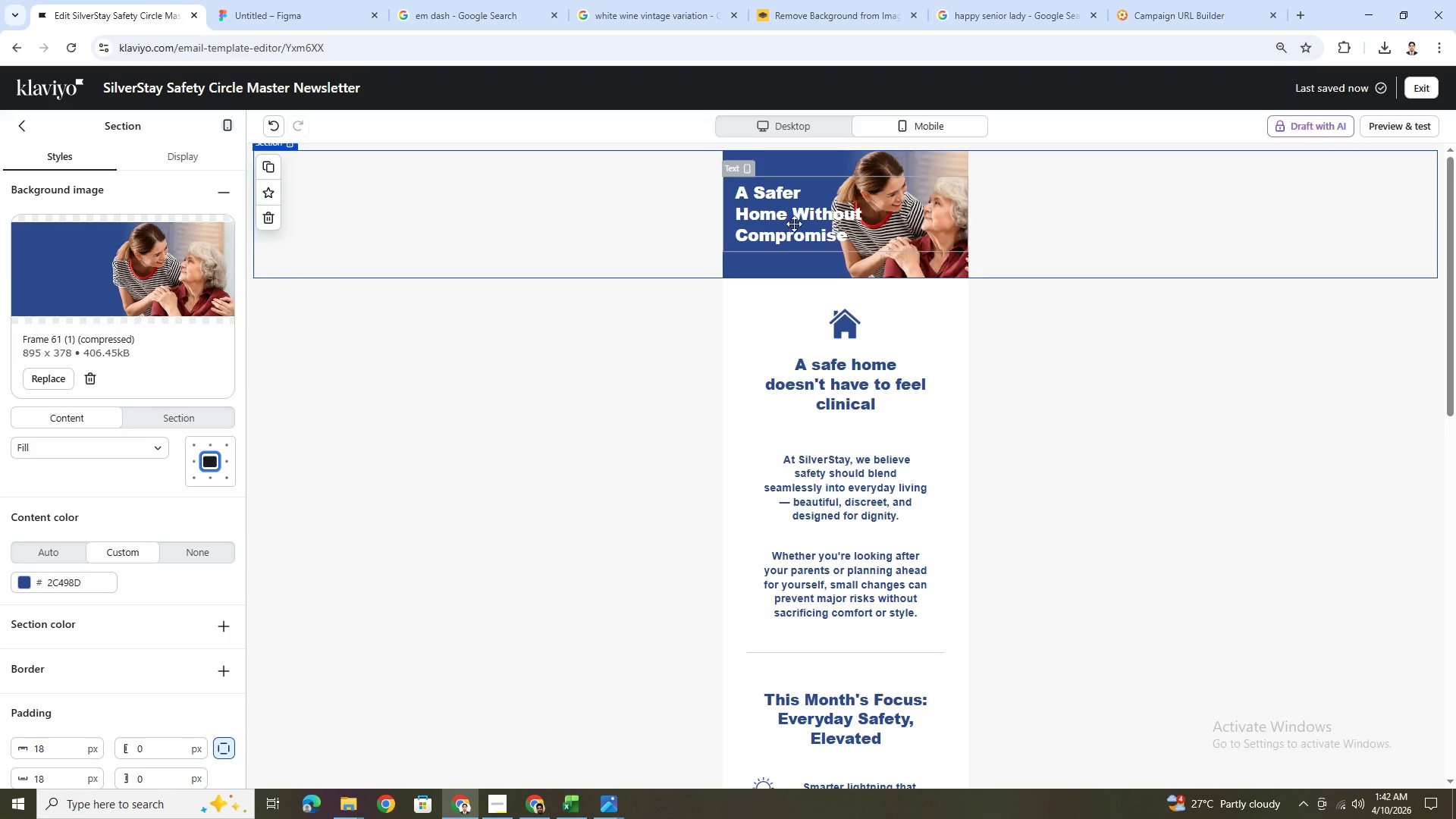 
left_click([1214, 501])
 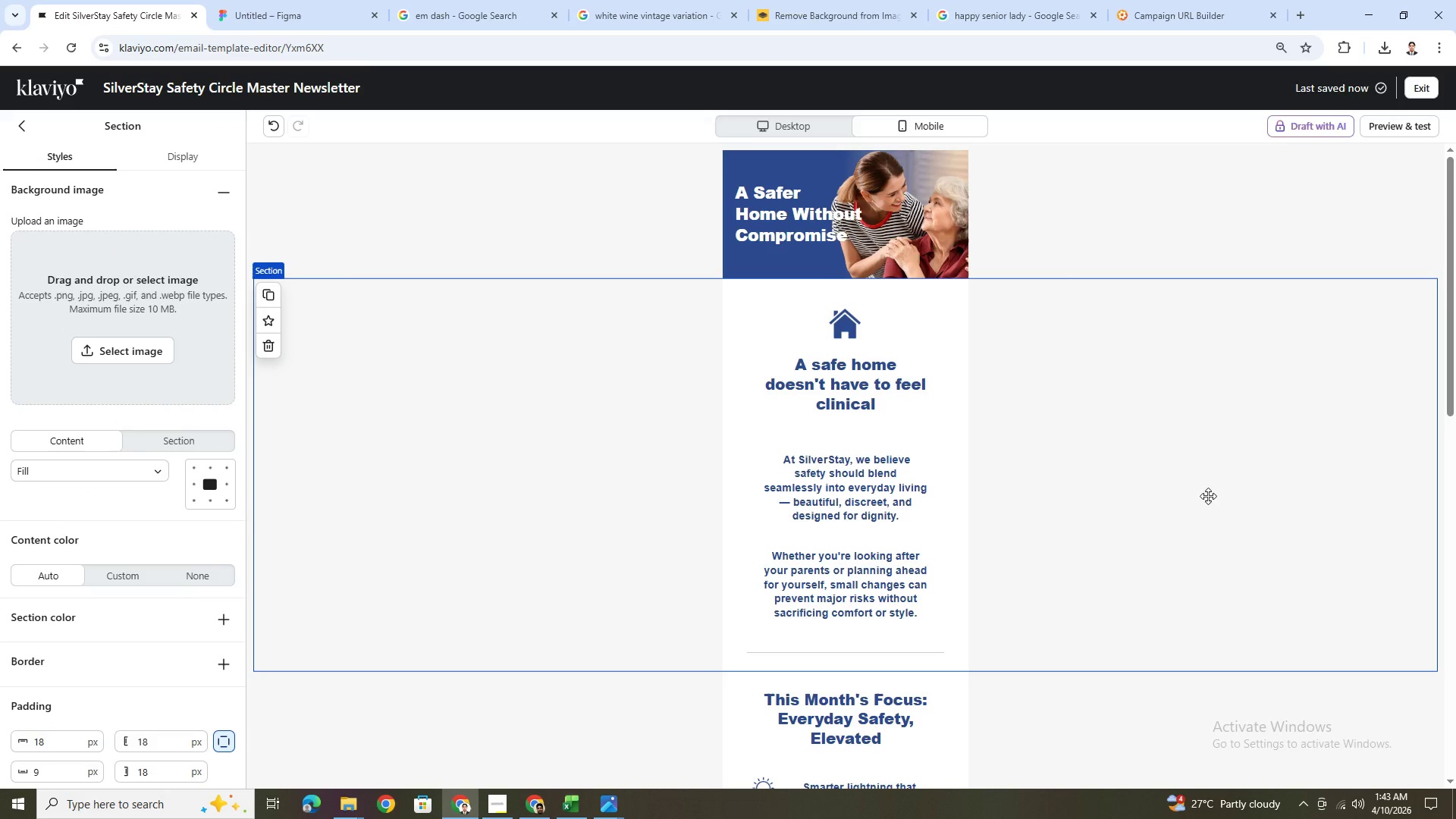 
scroll: coordinate [1208, 496], scroll_direction: down, amount: 1.0
 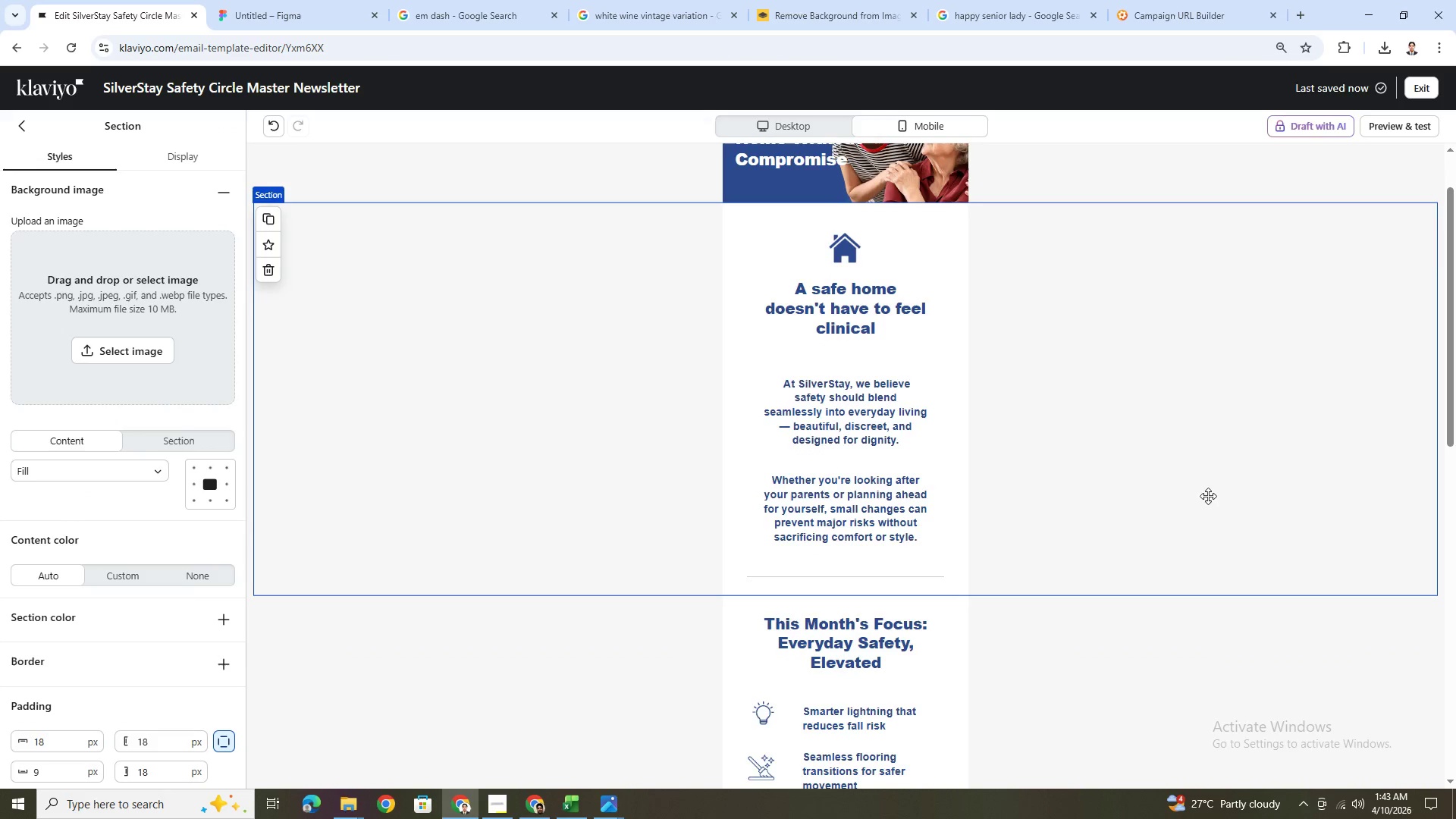 
scroll: coordinate [1208, 496], scroll_direction: up, amount: 4.0
 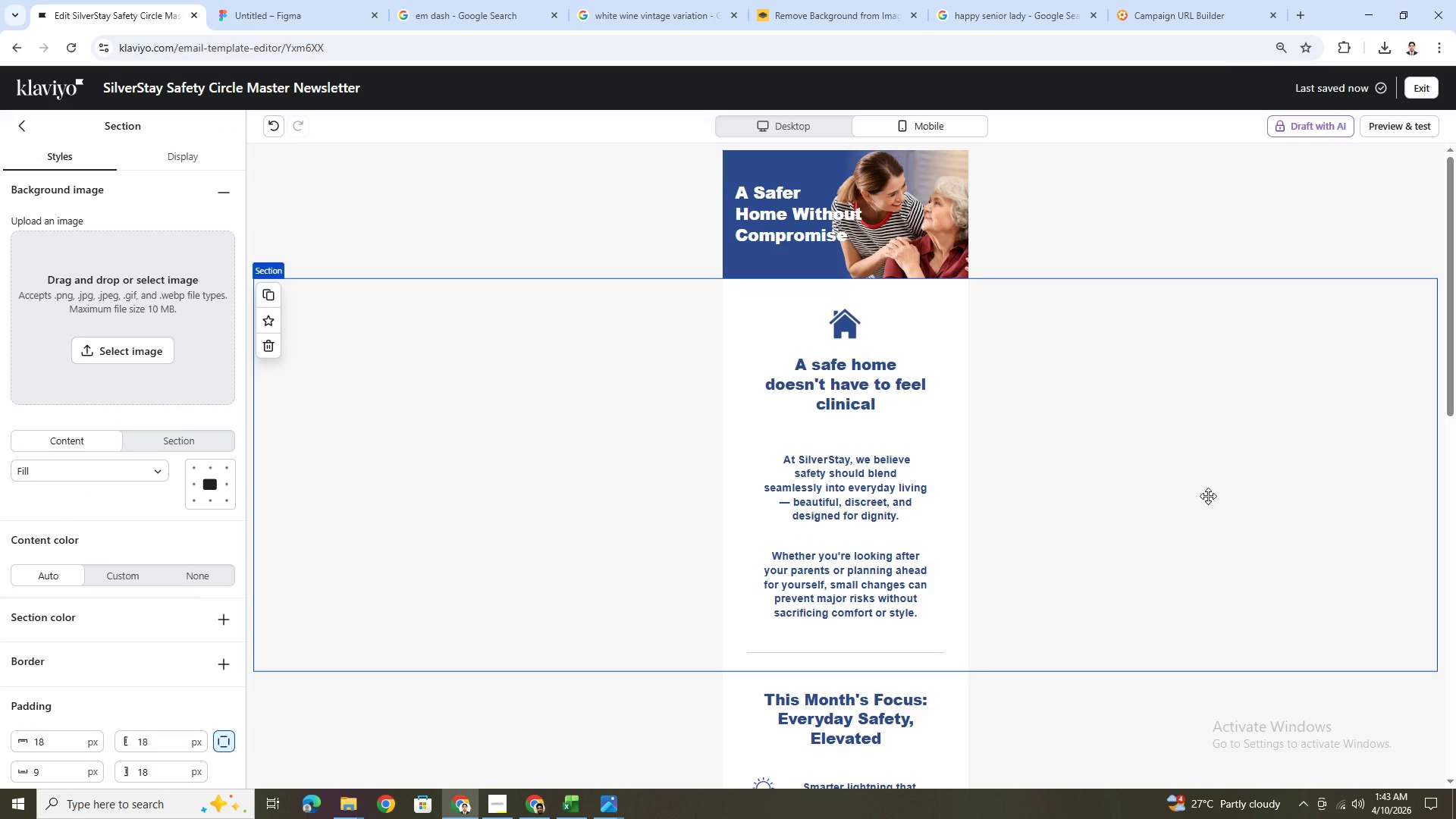 
scroll: coordinate [1208, 496], scroll_direction: down, amount: 6.0
 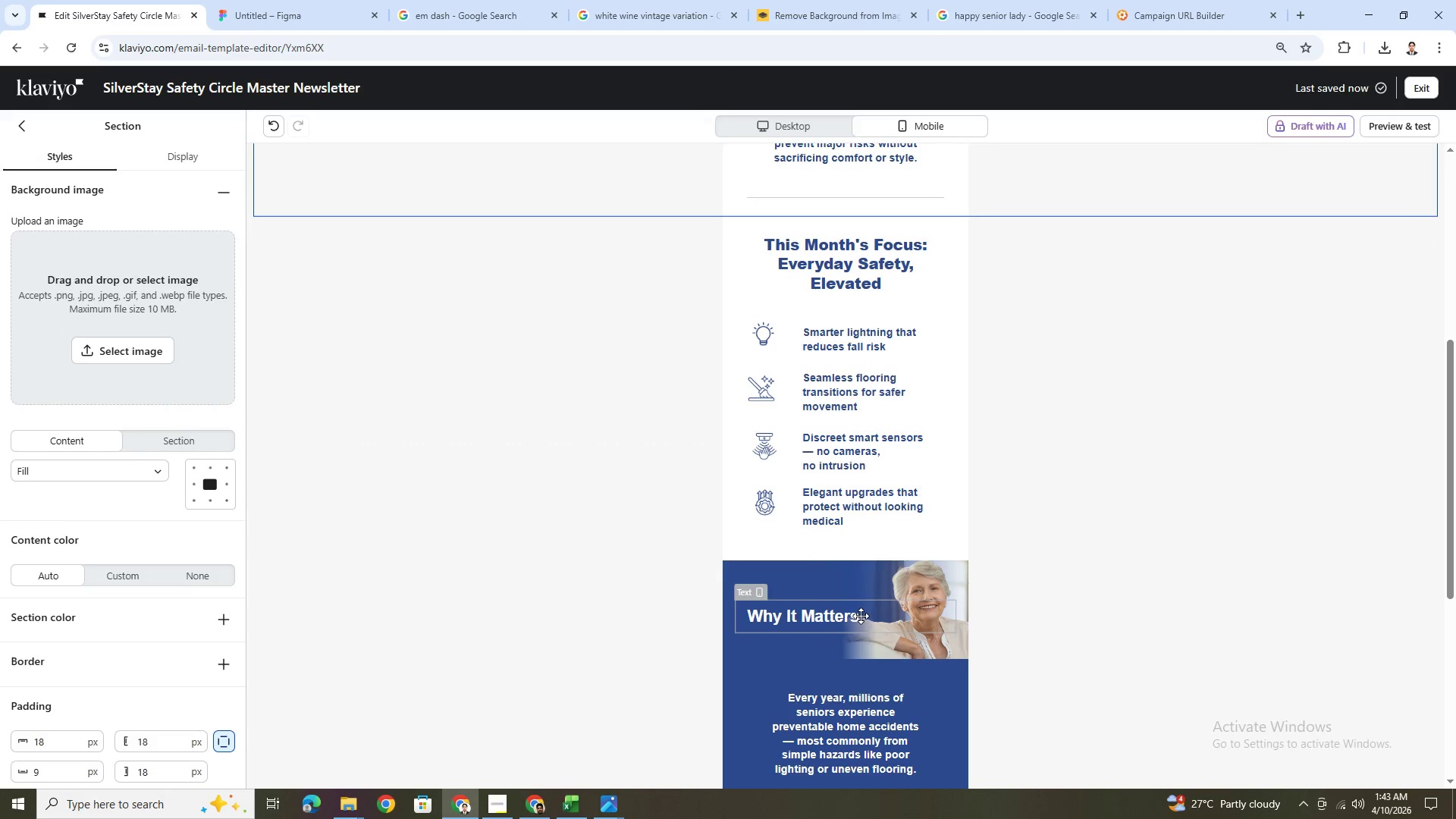 
double_click([861, 616])
 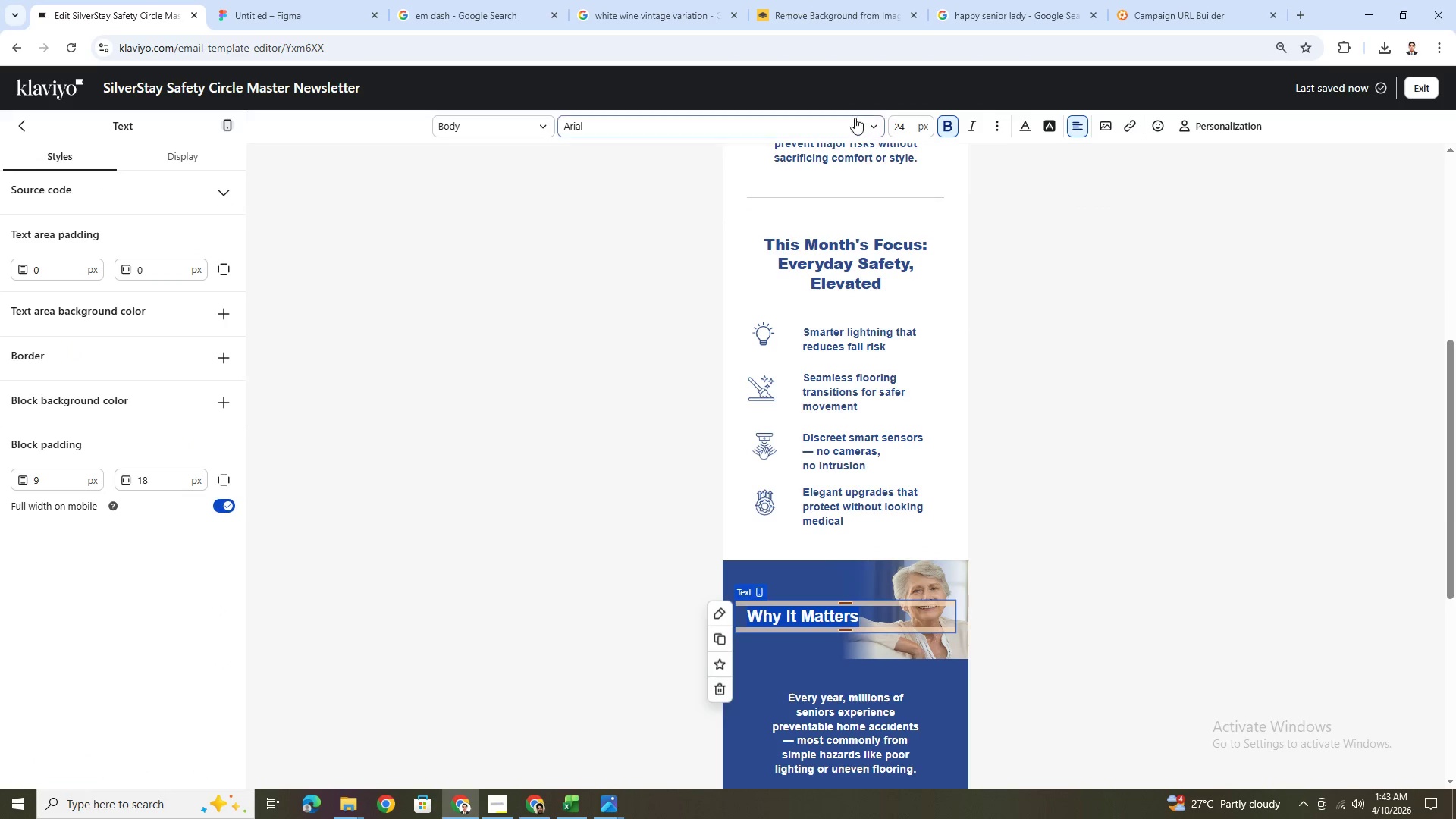 
left_click([875, 124])
 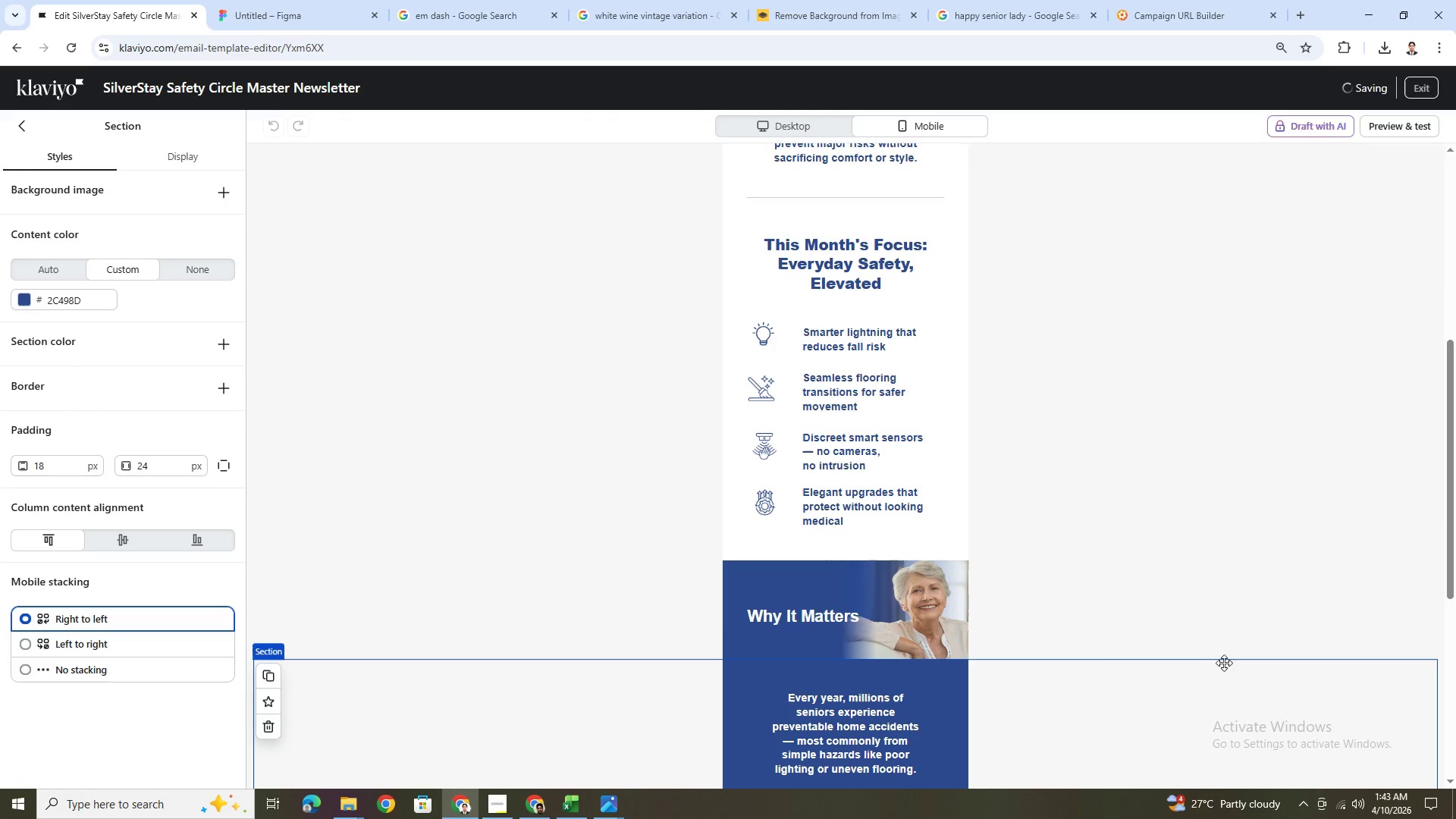 
wait(7.22)
 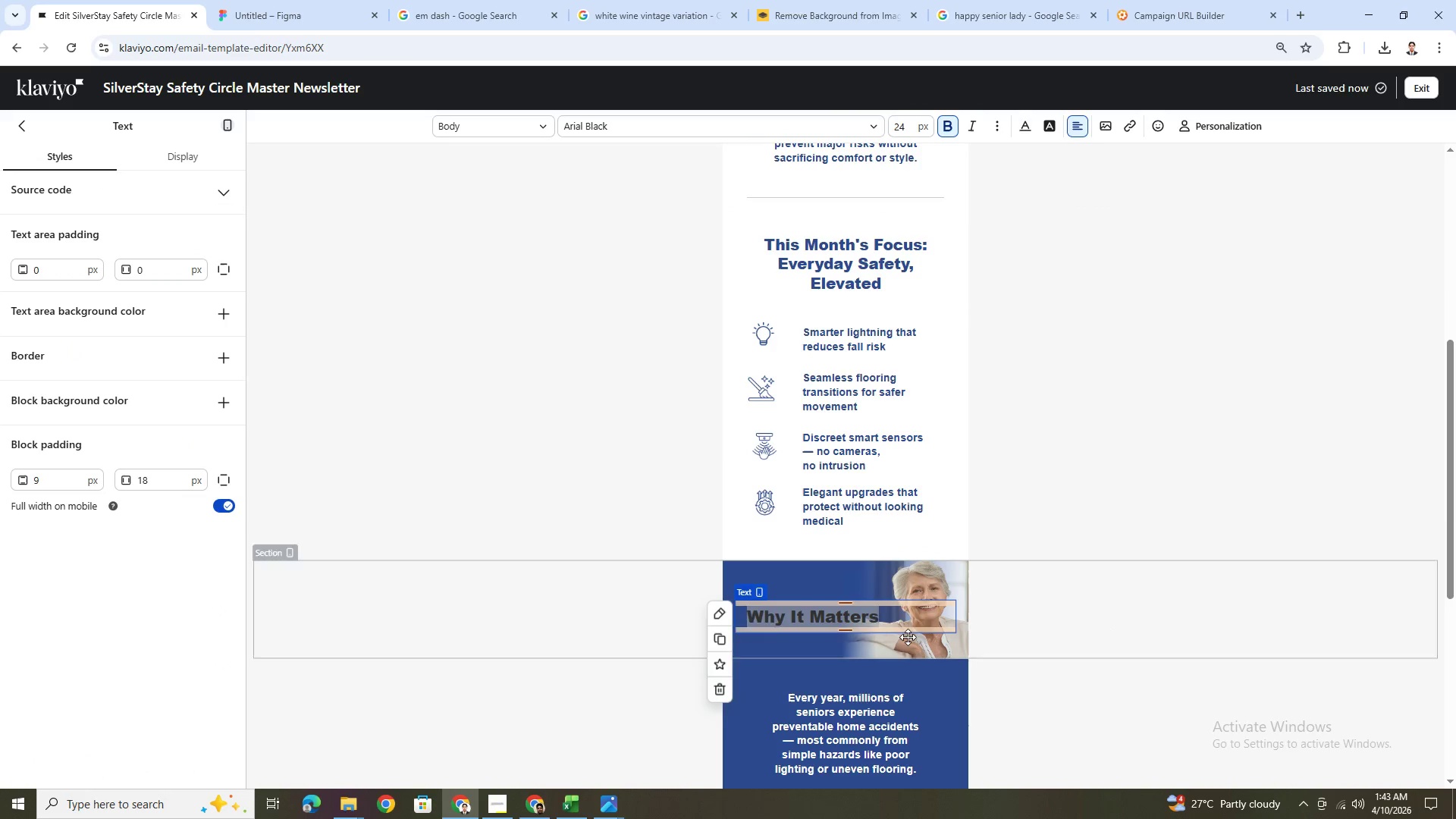 
left_click([685, 601])
 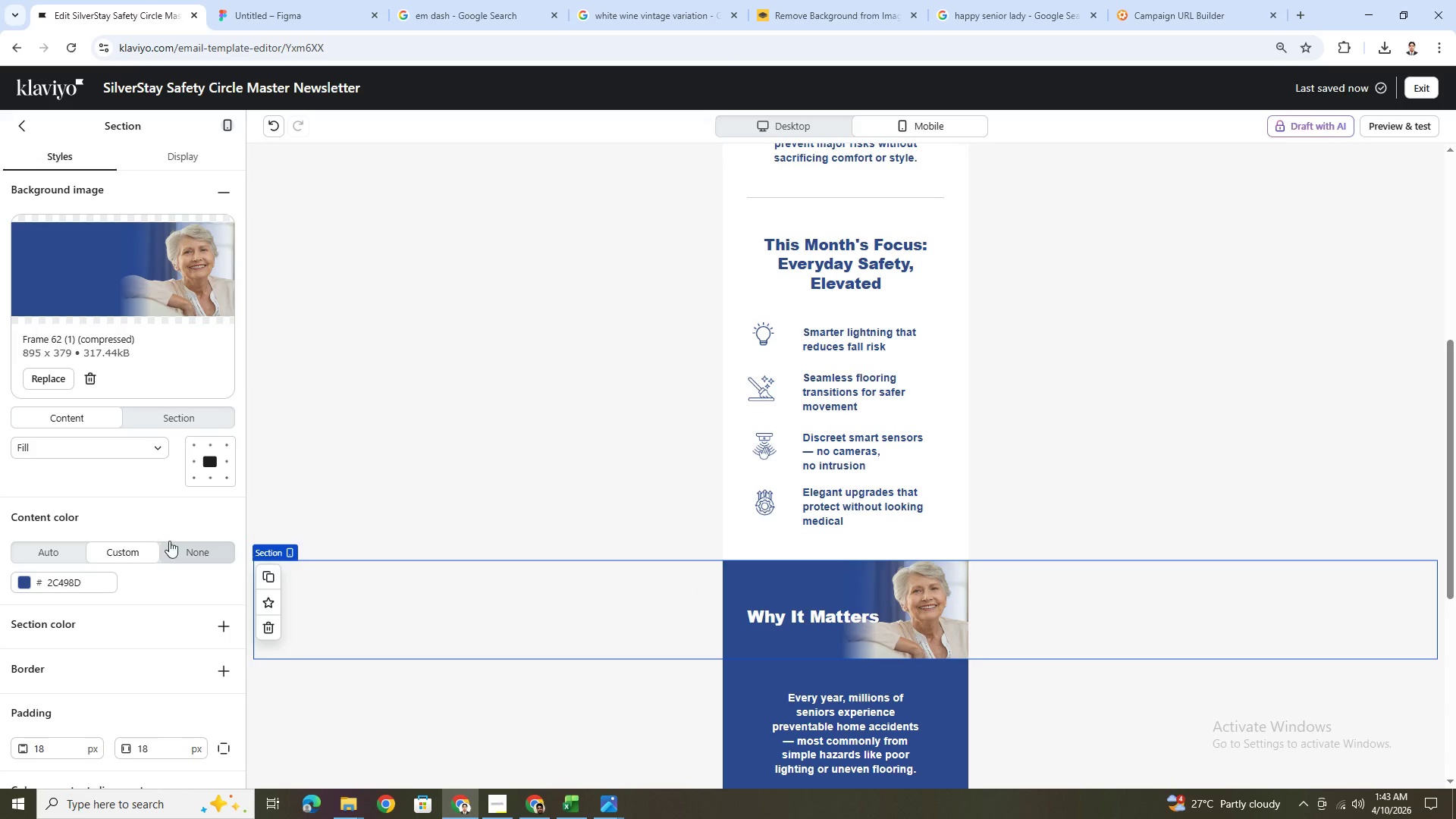 
scroll: coordinate [171, 613], scroll_direction: down, amount: 4.0
 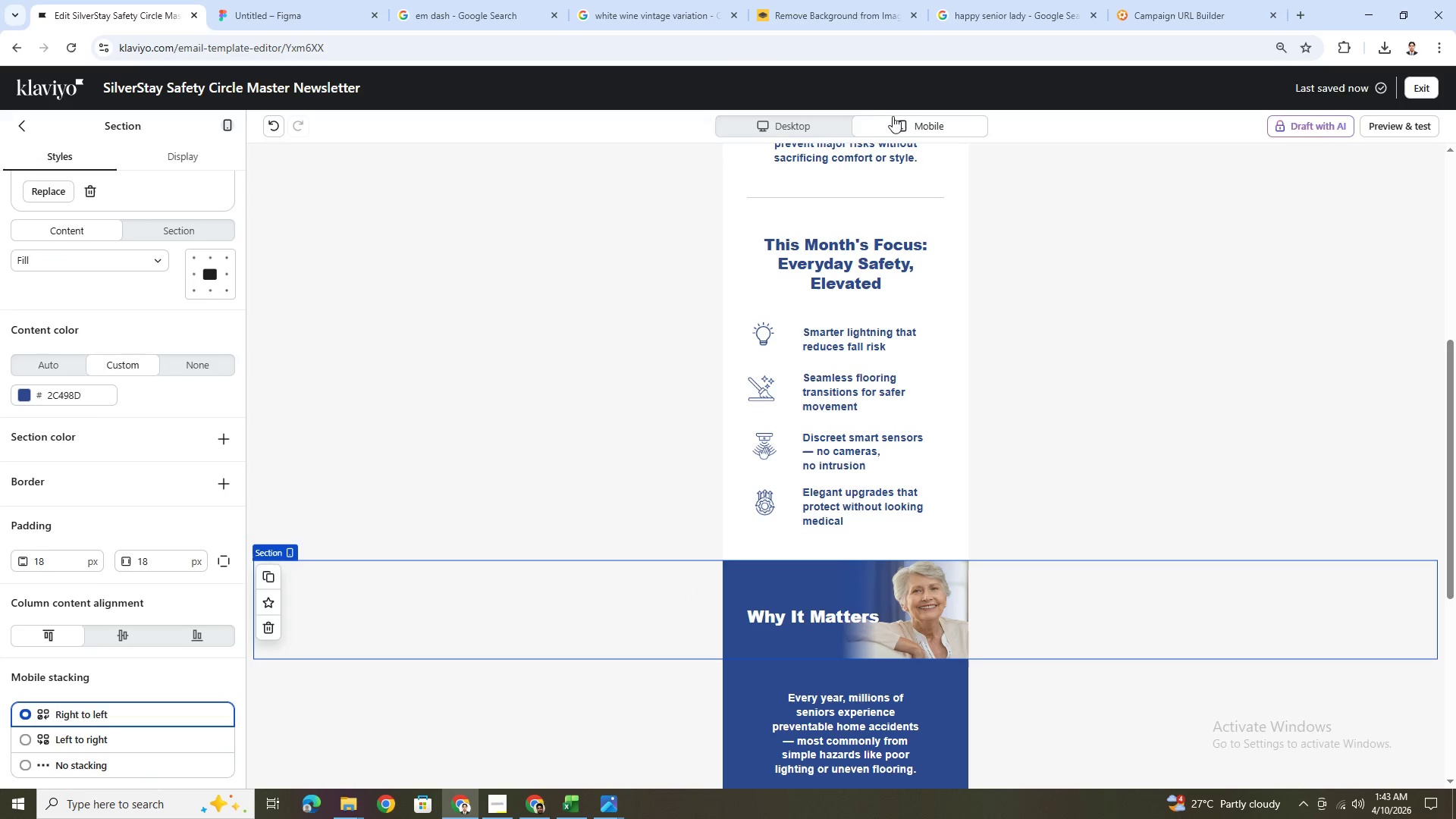 
left_click([824, 132])
 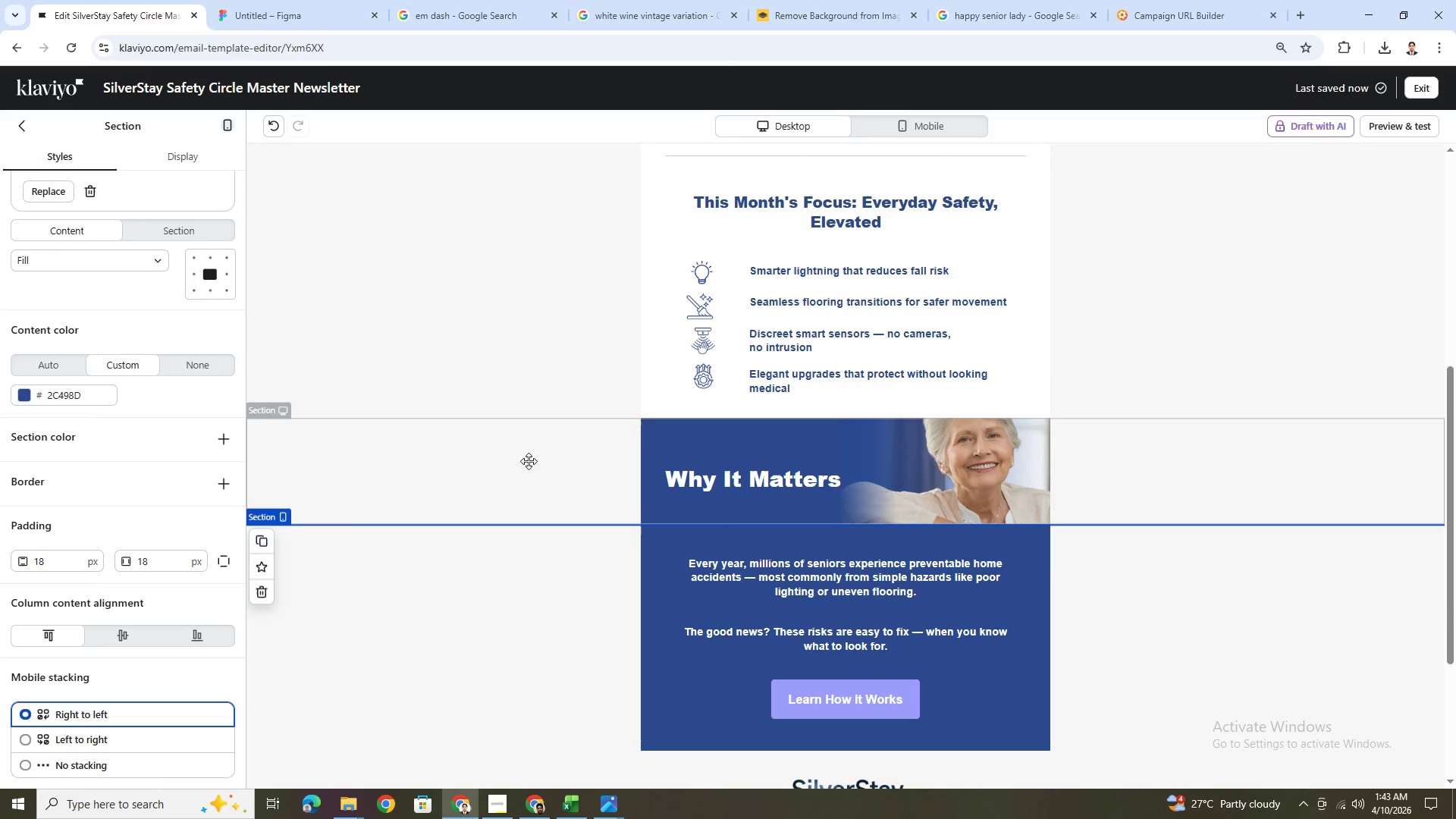 
left_click([561, 460])
 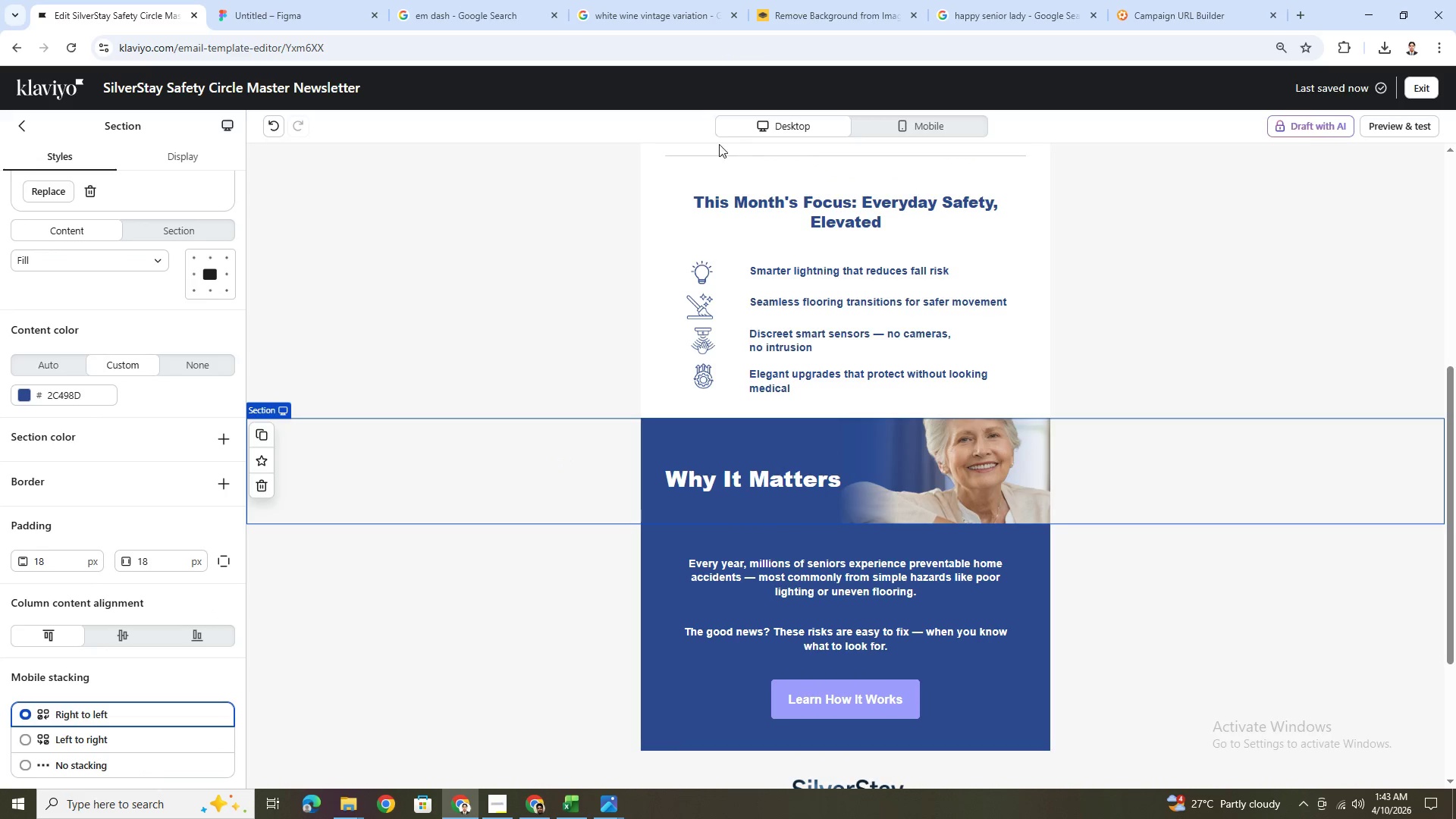 
left_click([915, 118])
 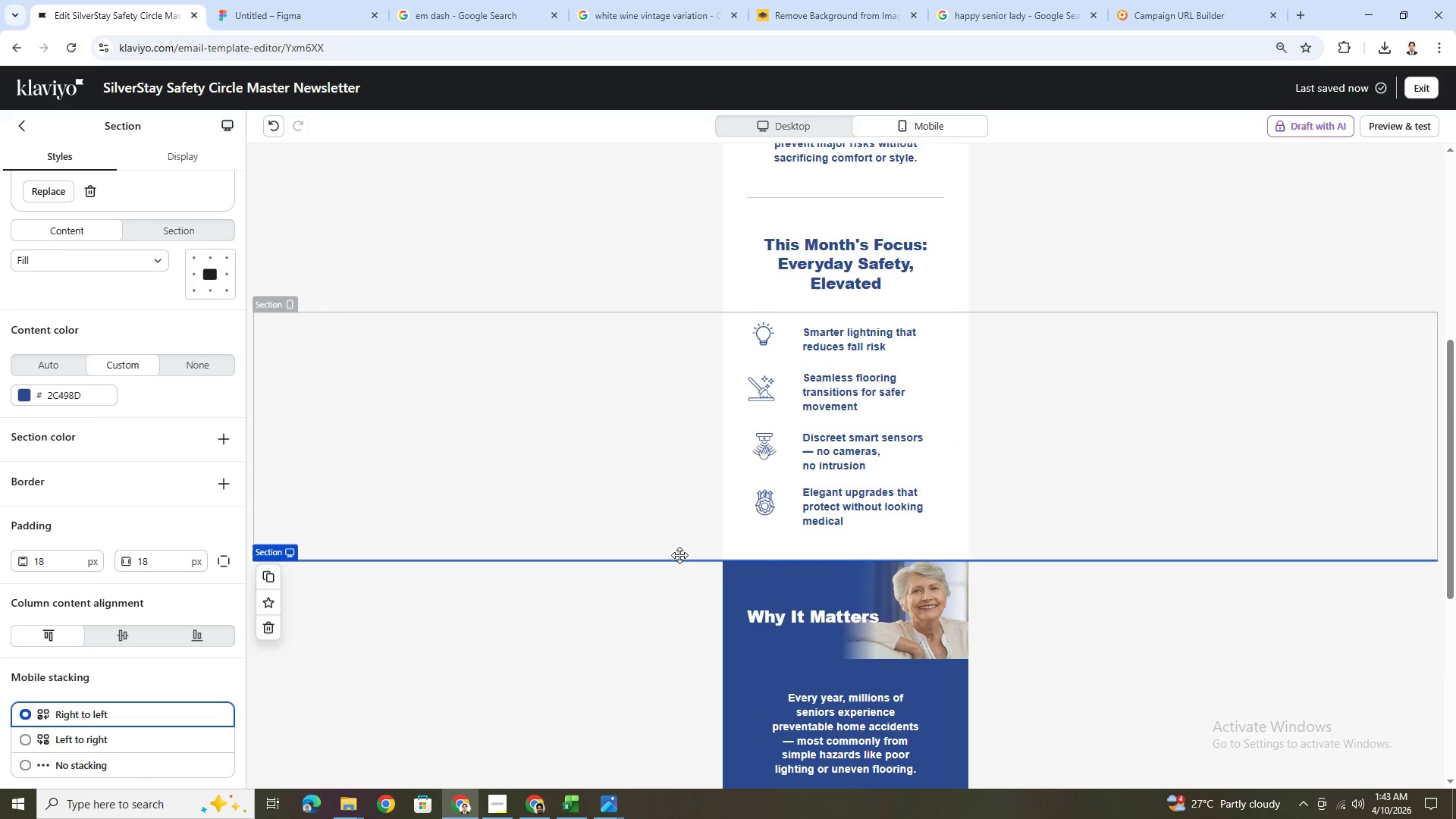 
left_click([667, 611])
 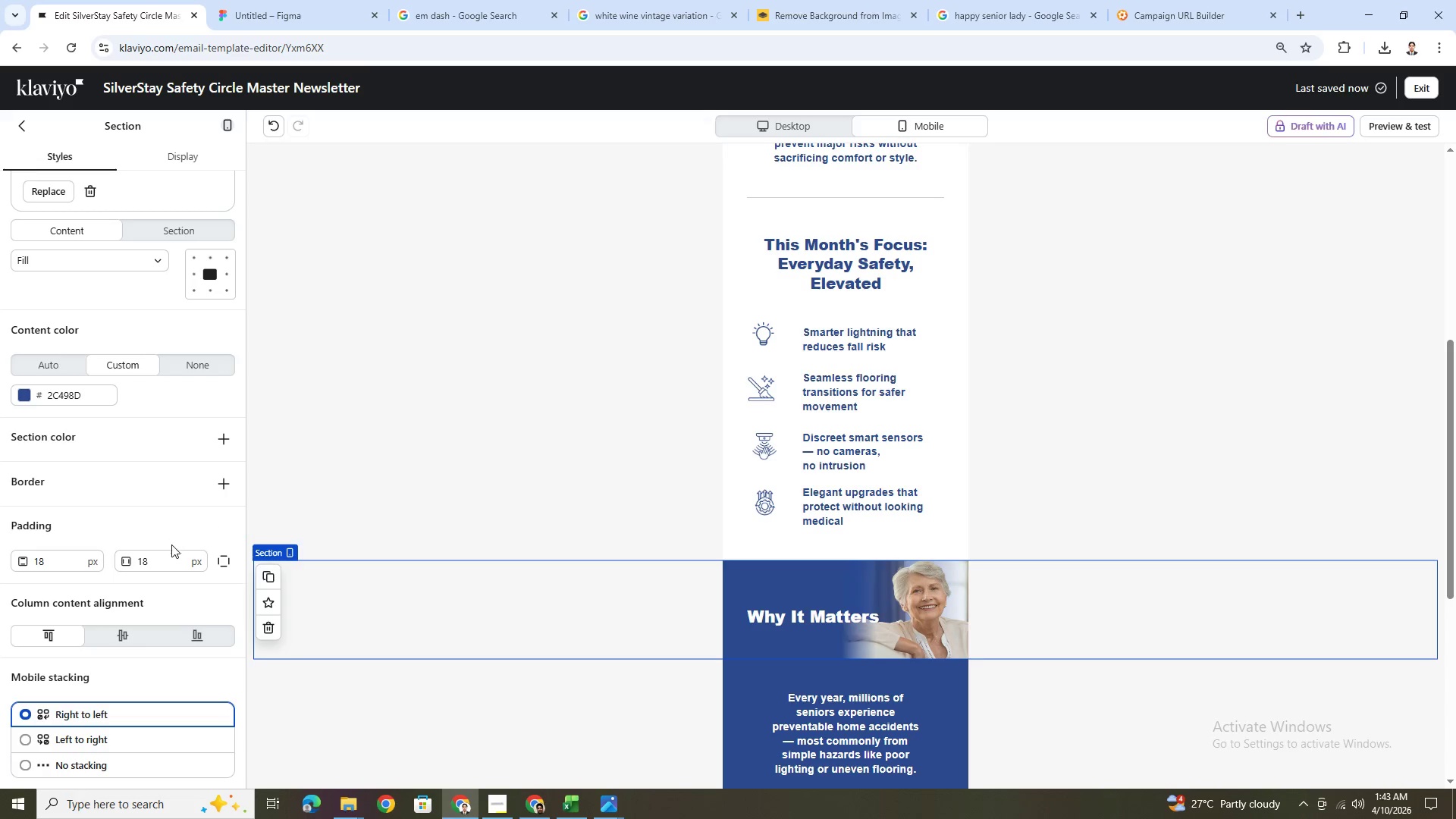 
double_click([169, 560])
 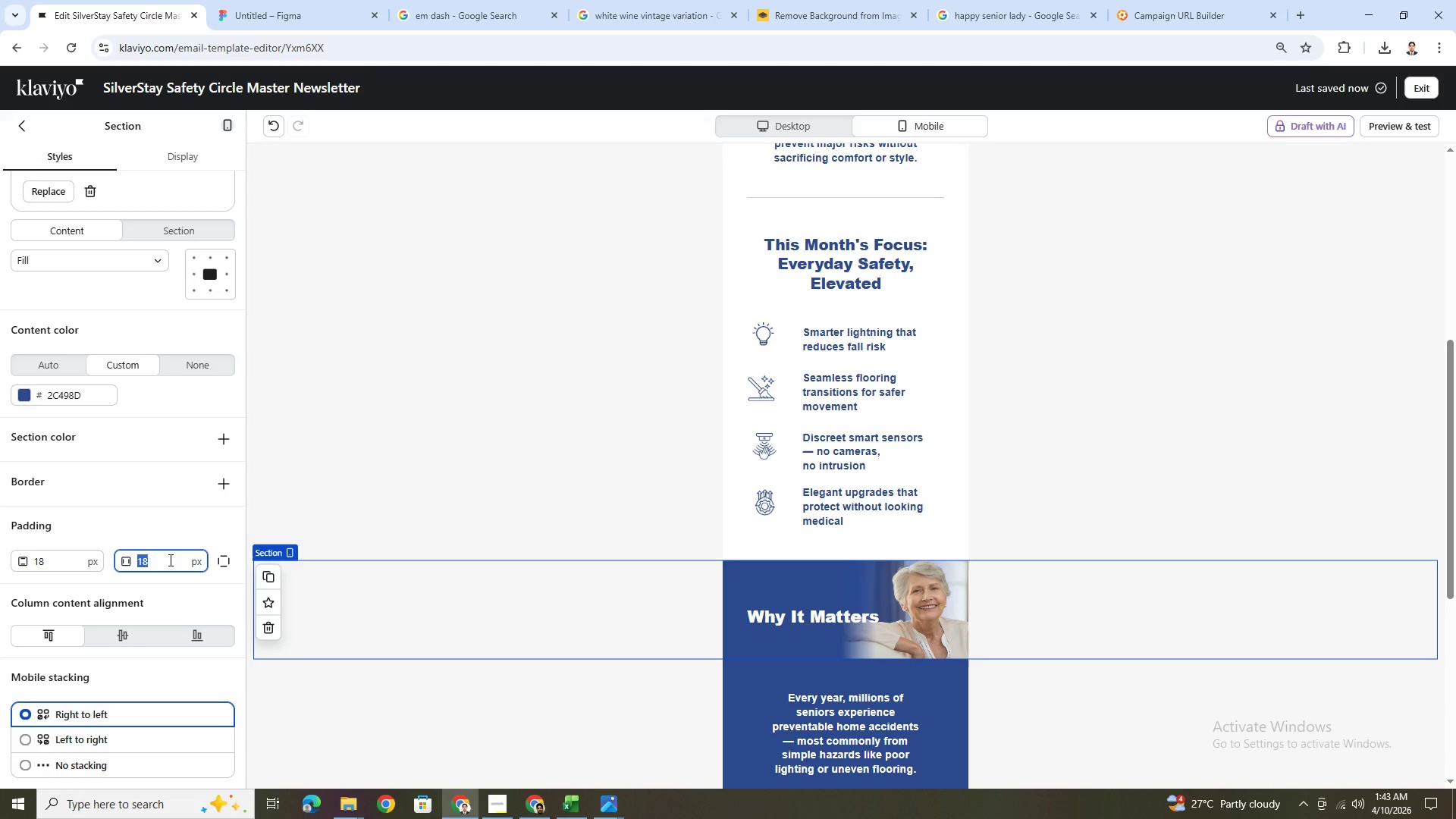 
key(Numpad9)
 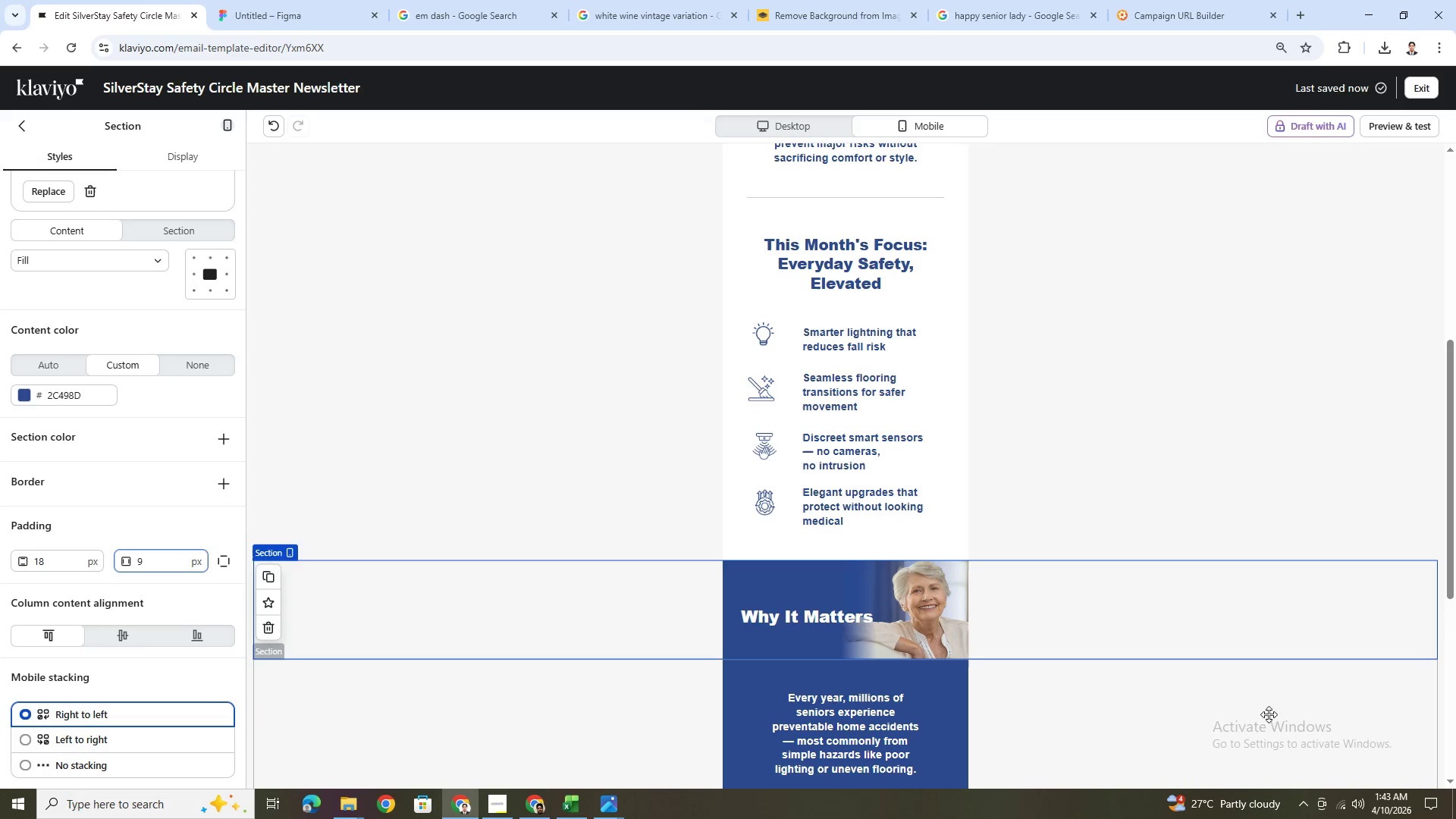 
left_click([1137, 724])
 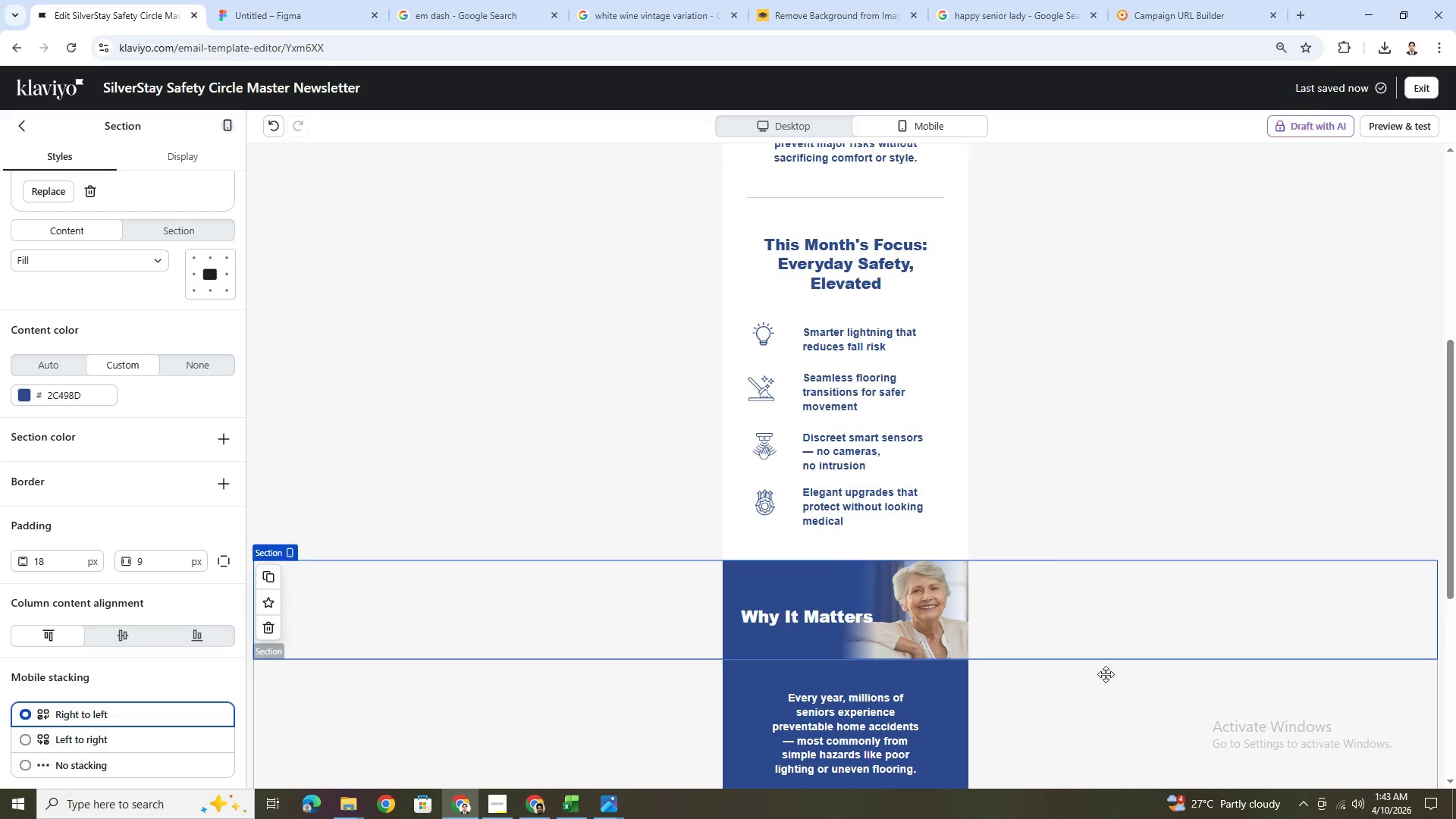 
scroll: coordinate [846, 388], scroll_direction: up, amount: 8.0
 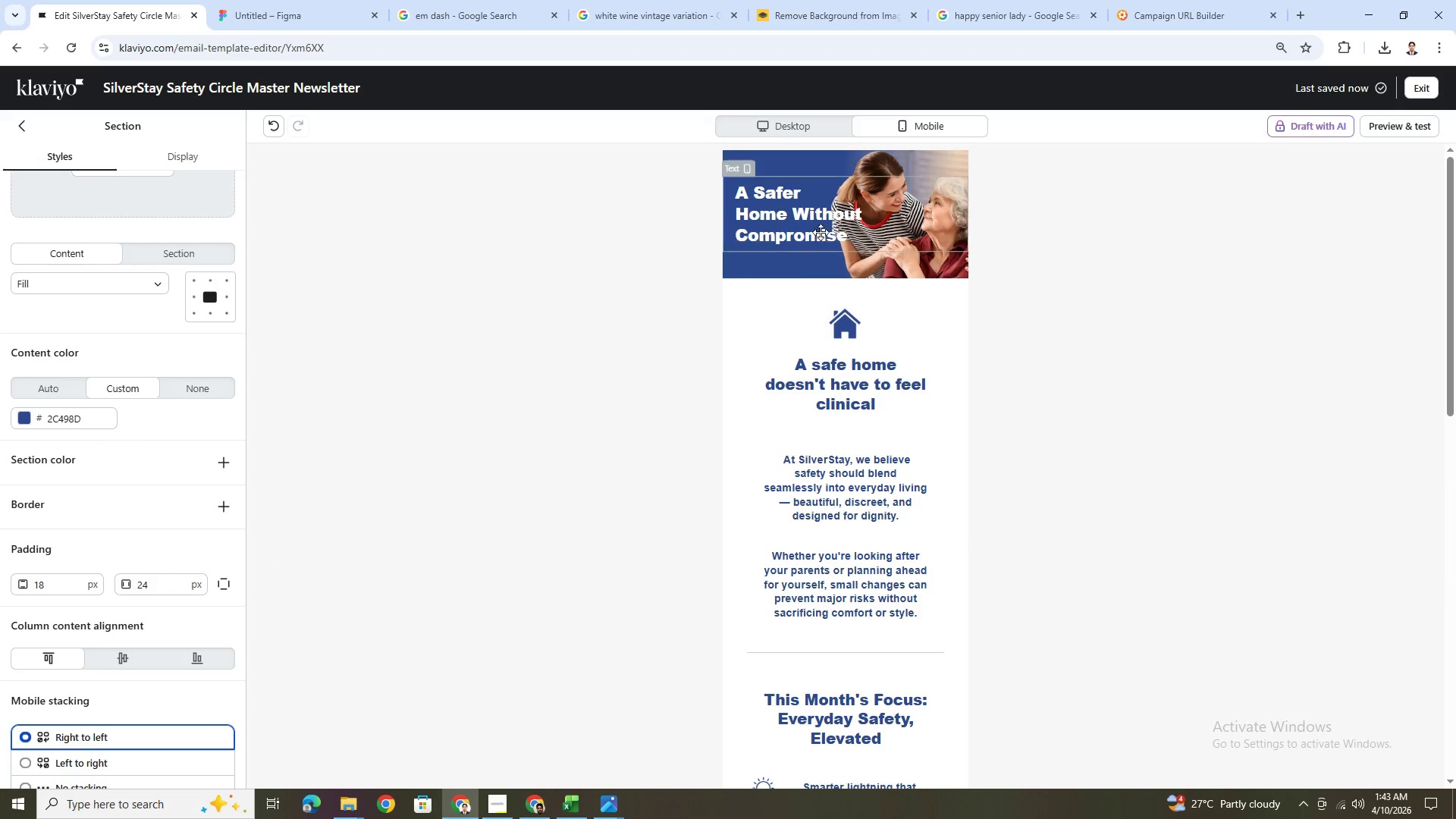 
left_click([820, 231])
 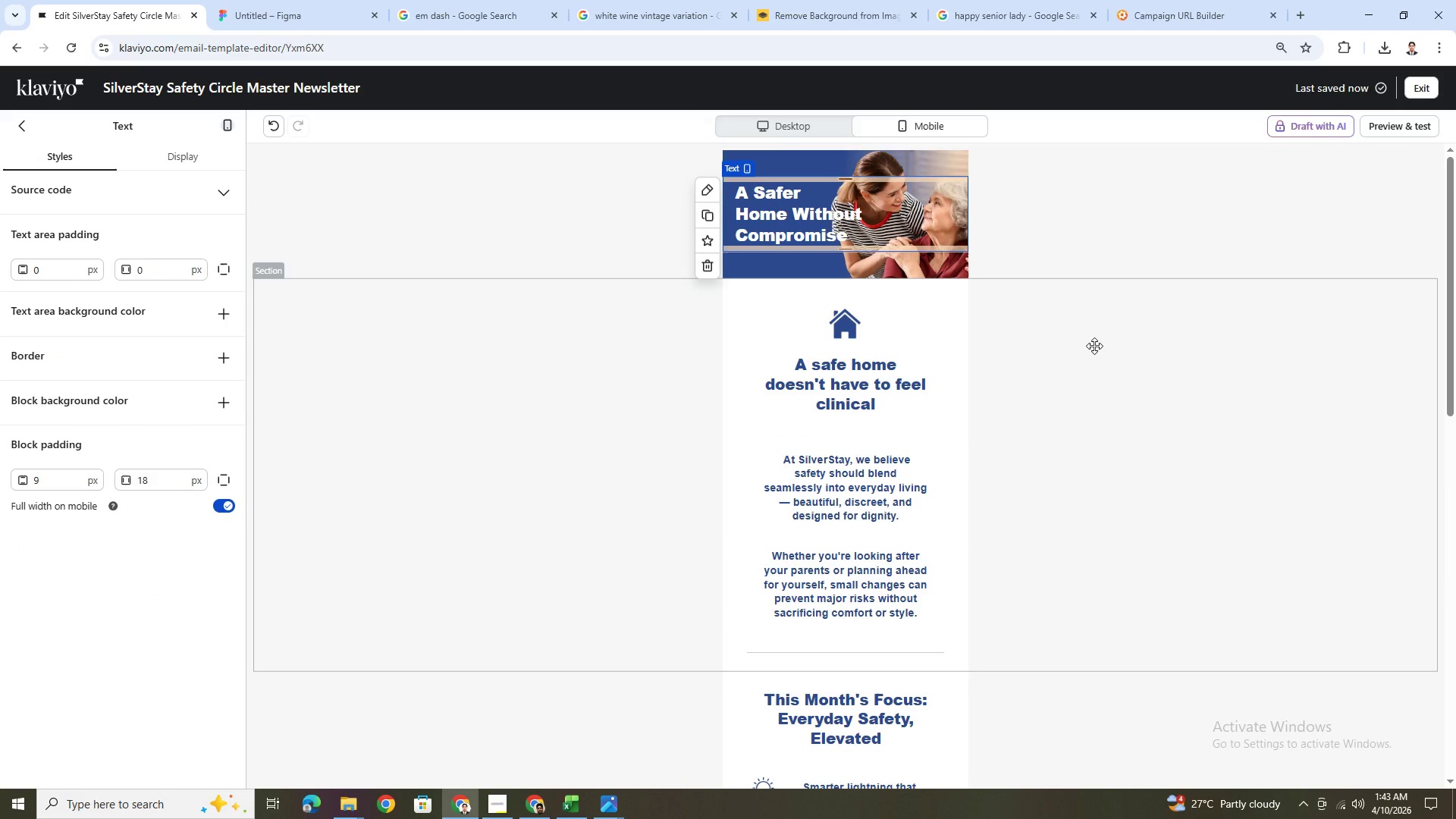 
left_click([1107, 589])
 